 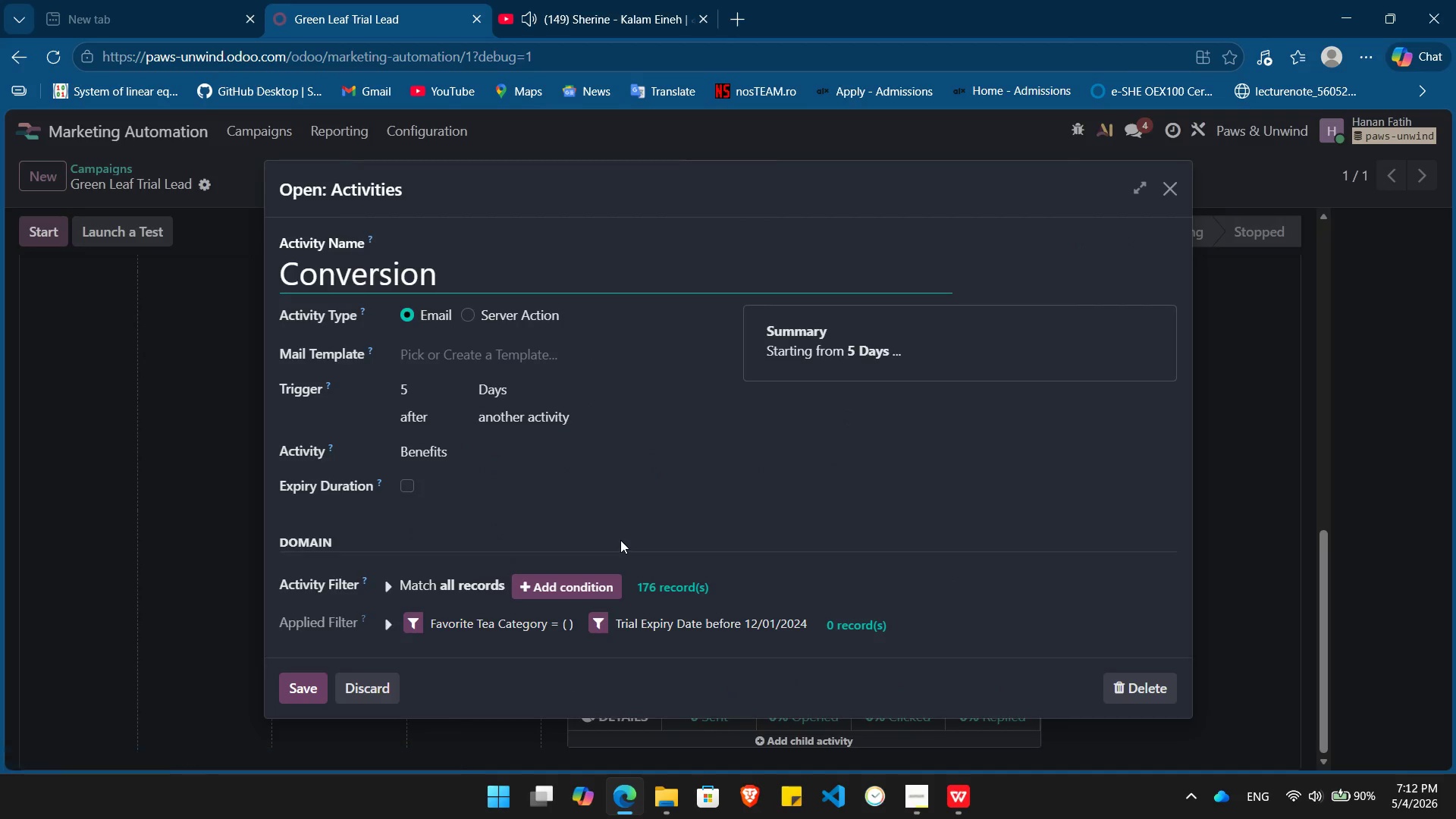 
left_click([526, 353])
 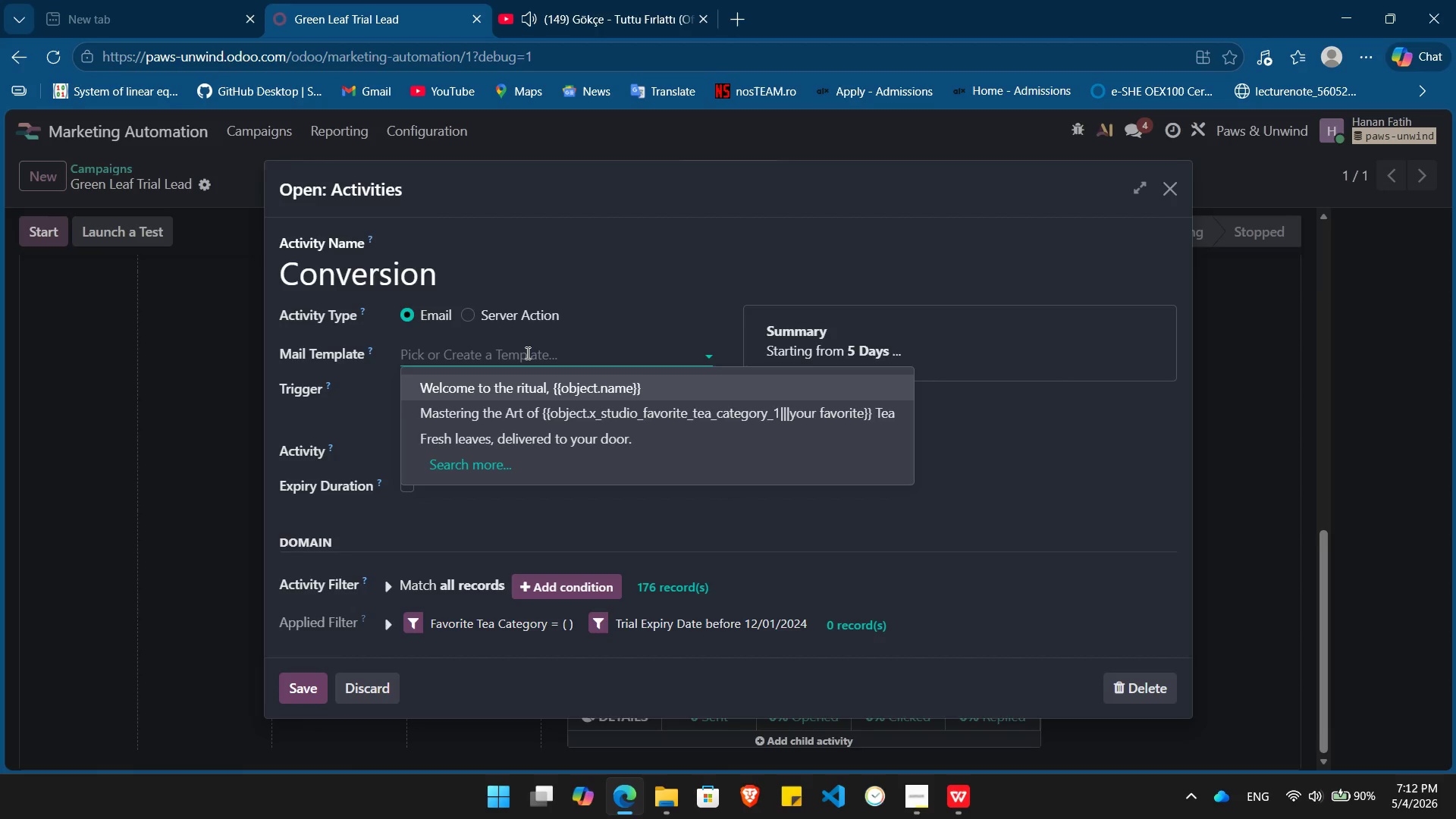 
wait(16.05)
 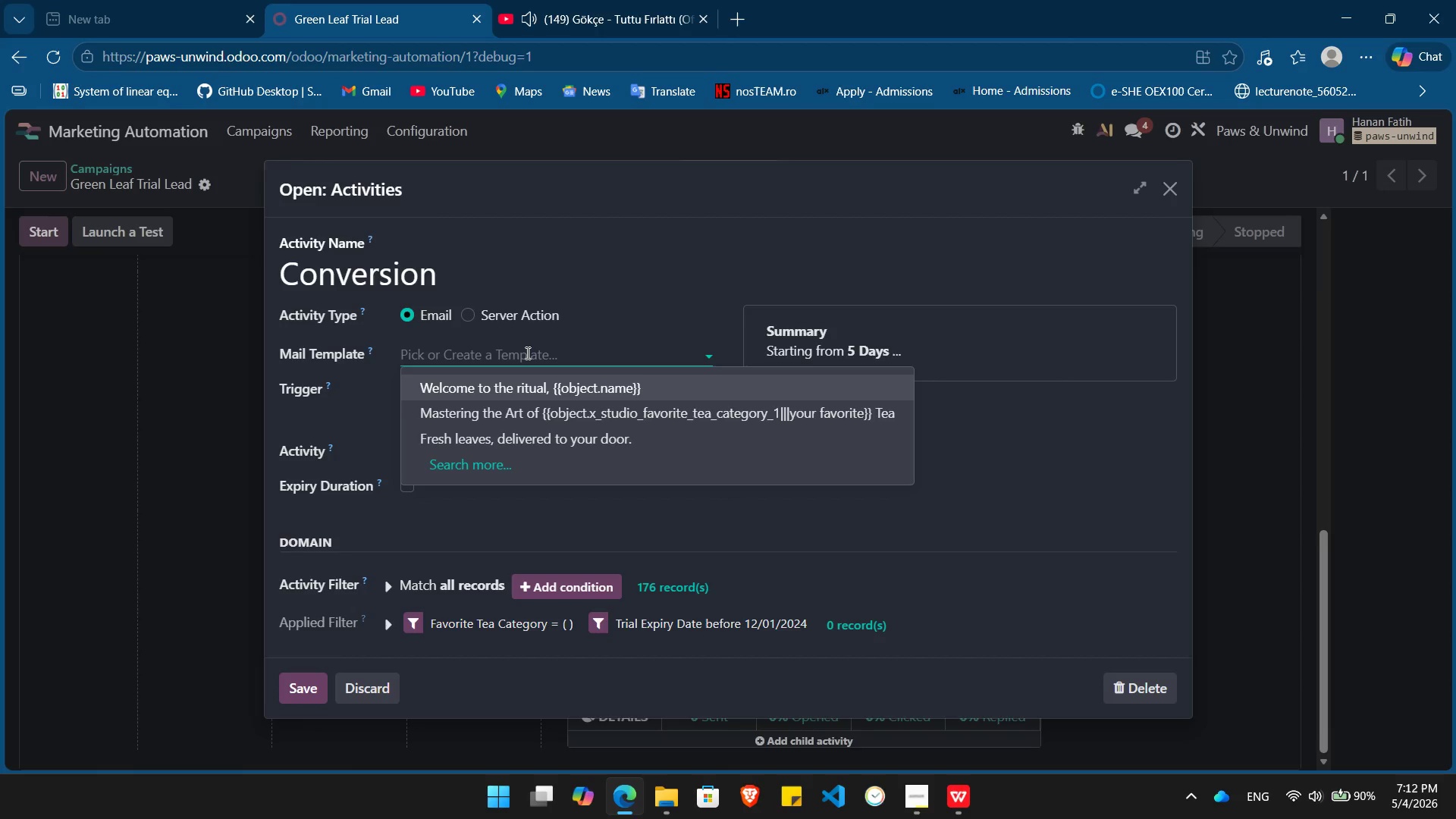 
type(A little )
 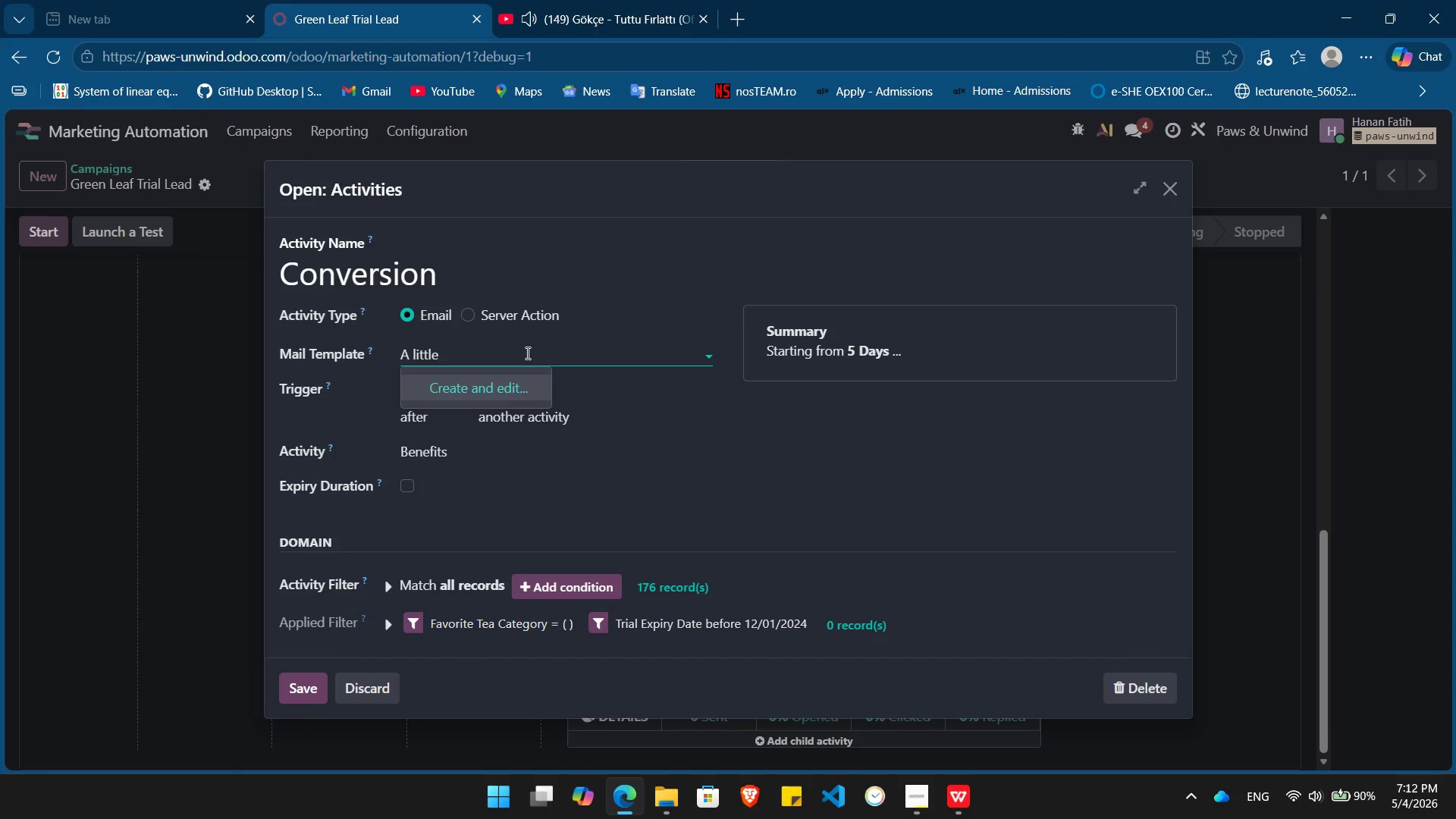 
key(Enter)
 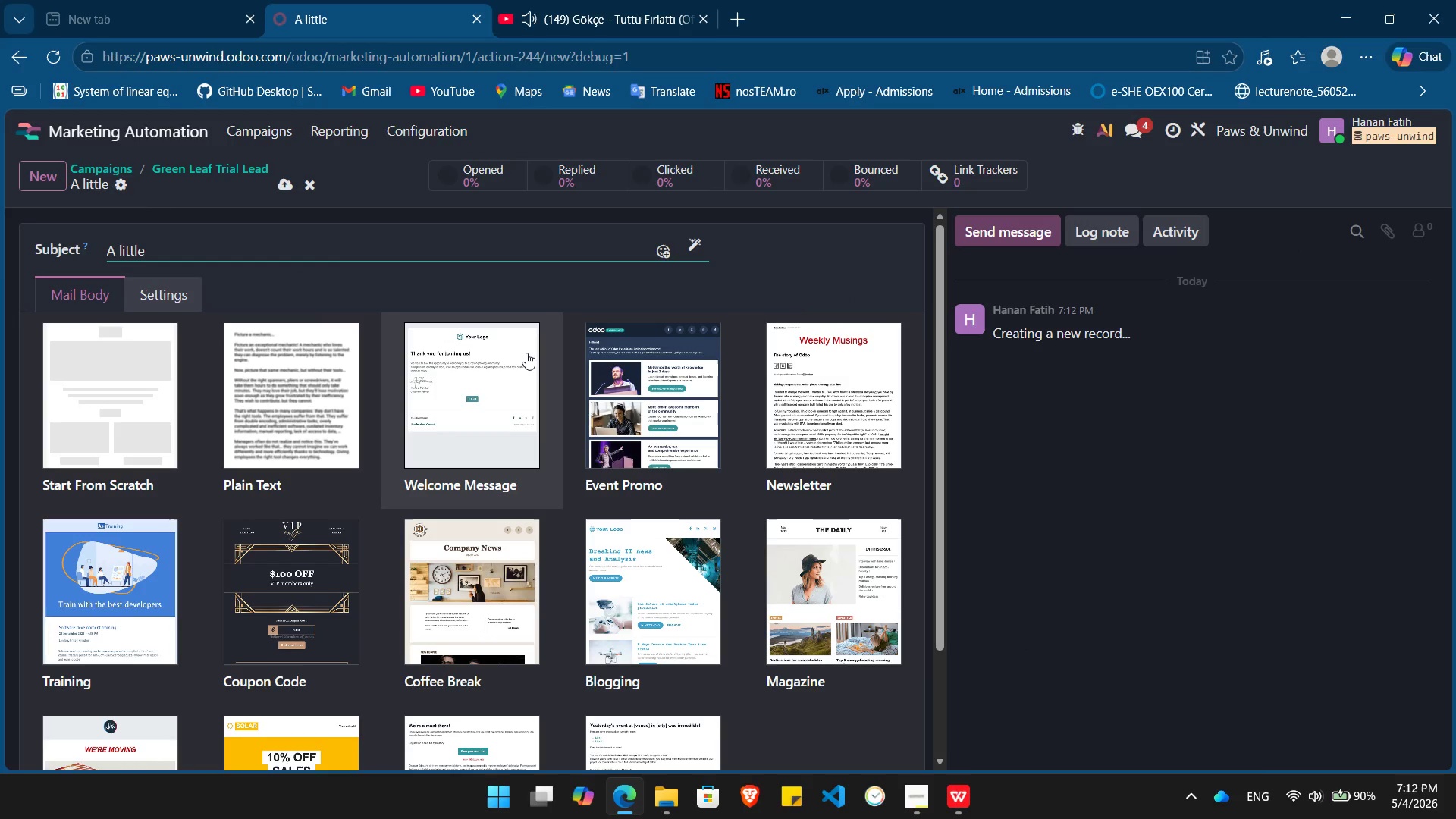 
type( something for your first month)
 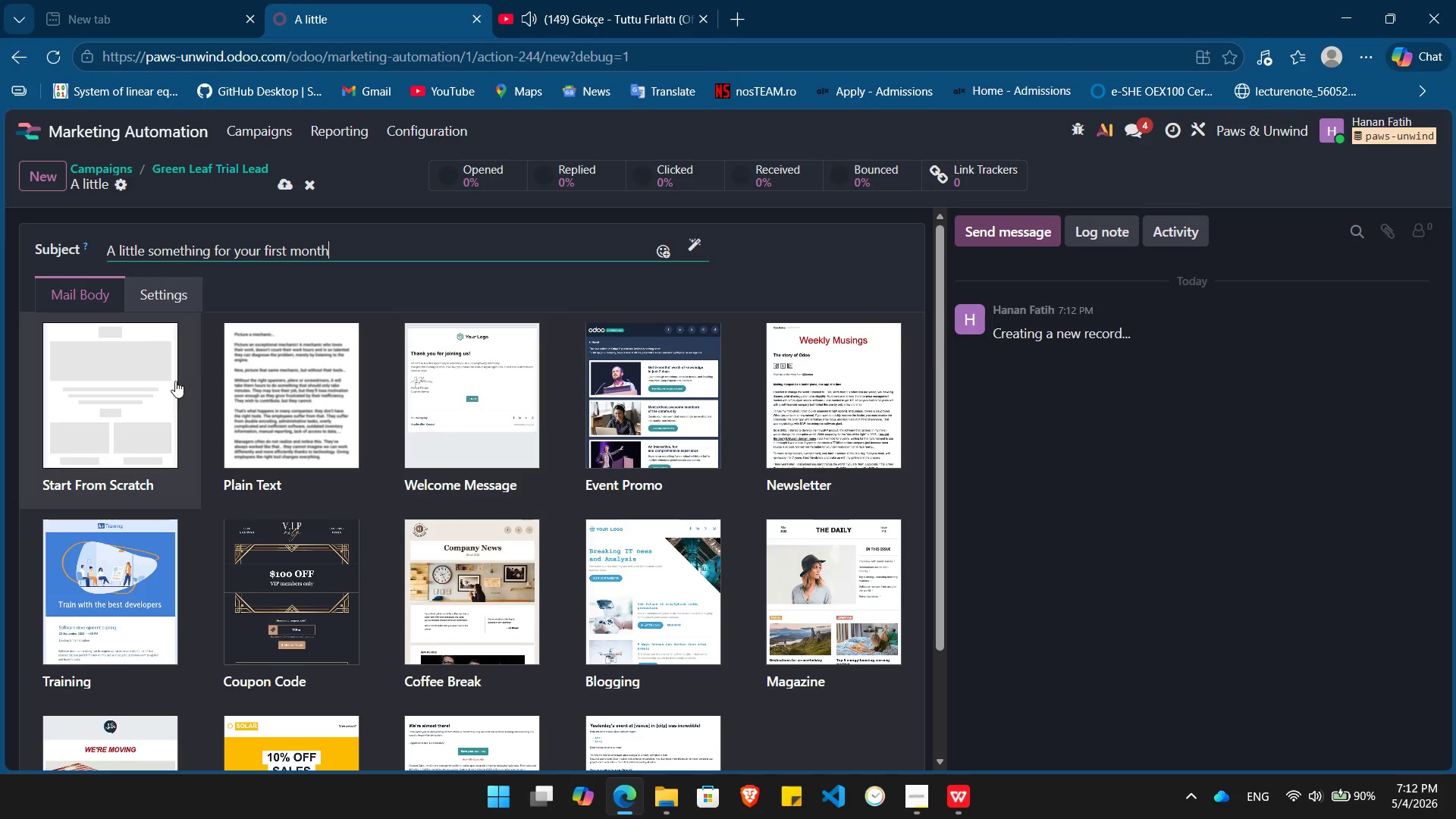 
left_click([122, 391])
 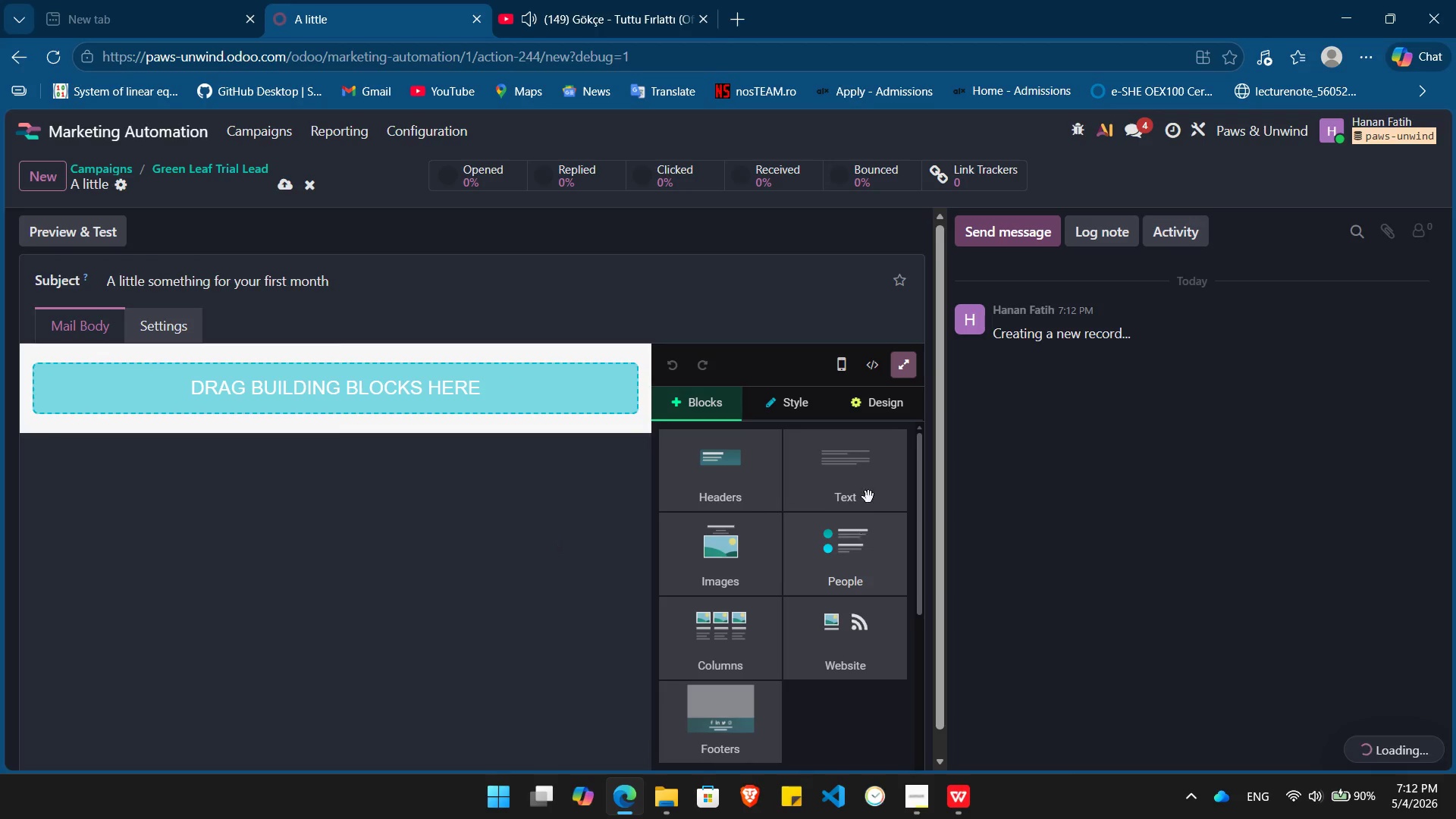 
left_click_drag(start_coordinate=[860, 477], to_coordinate=[336, 386])
 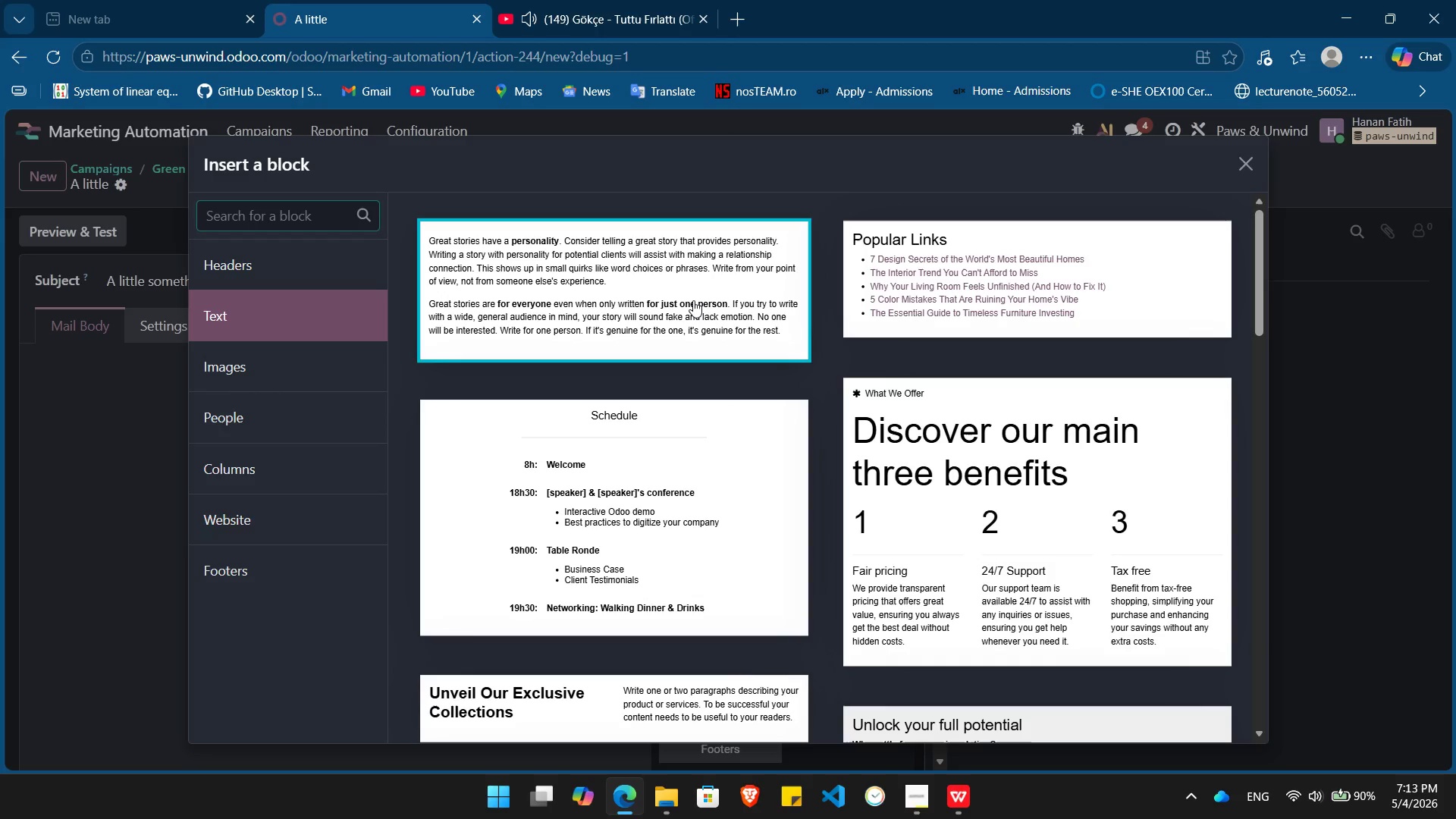 
left_click([693, 300])
 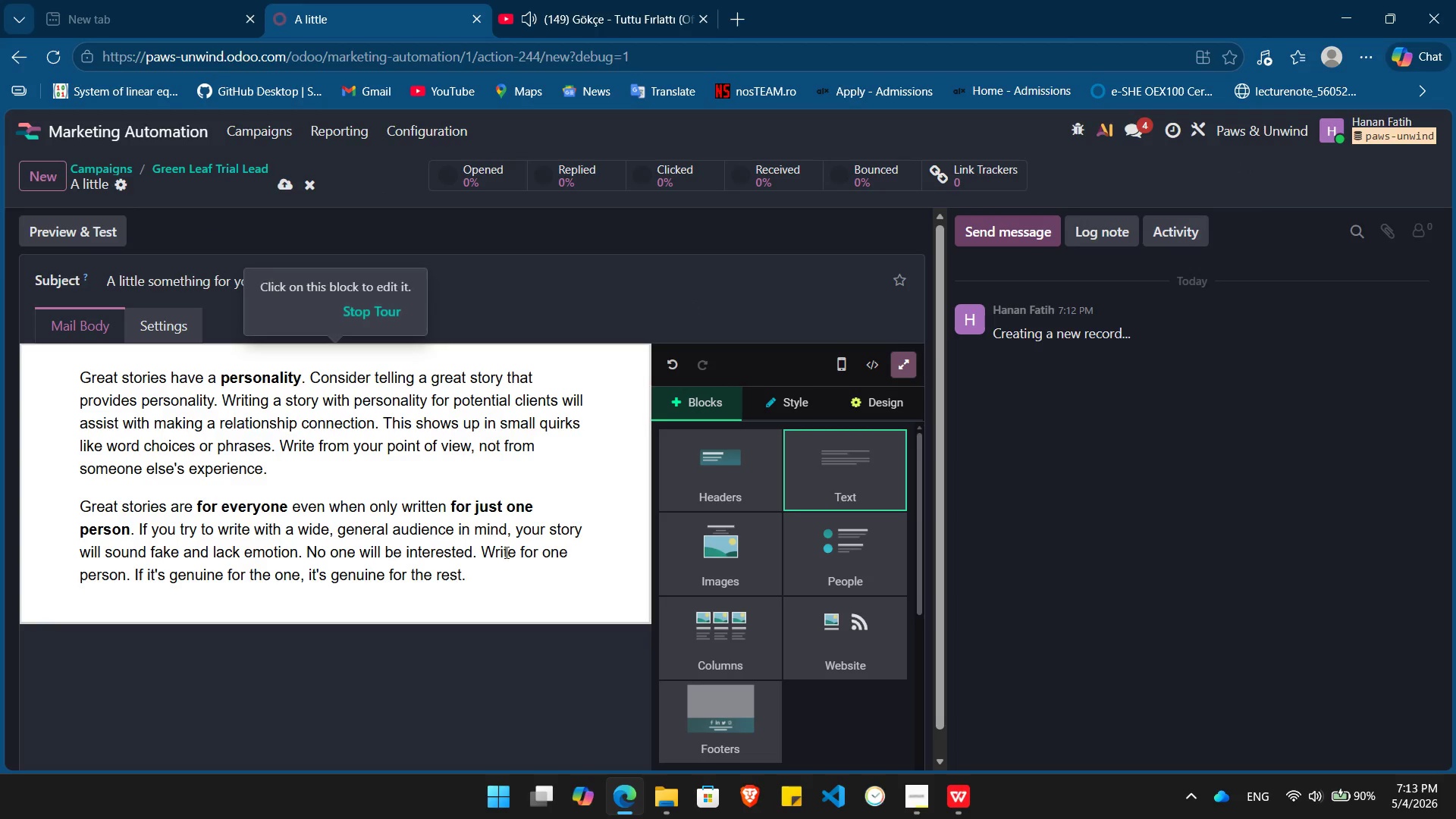 
left_click([505, 552])
 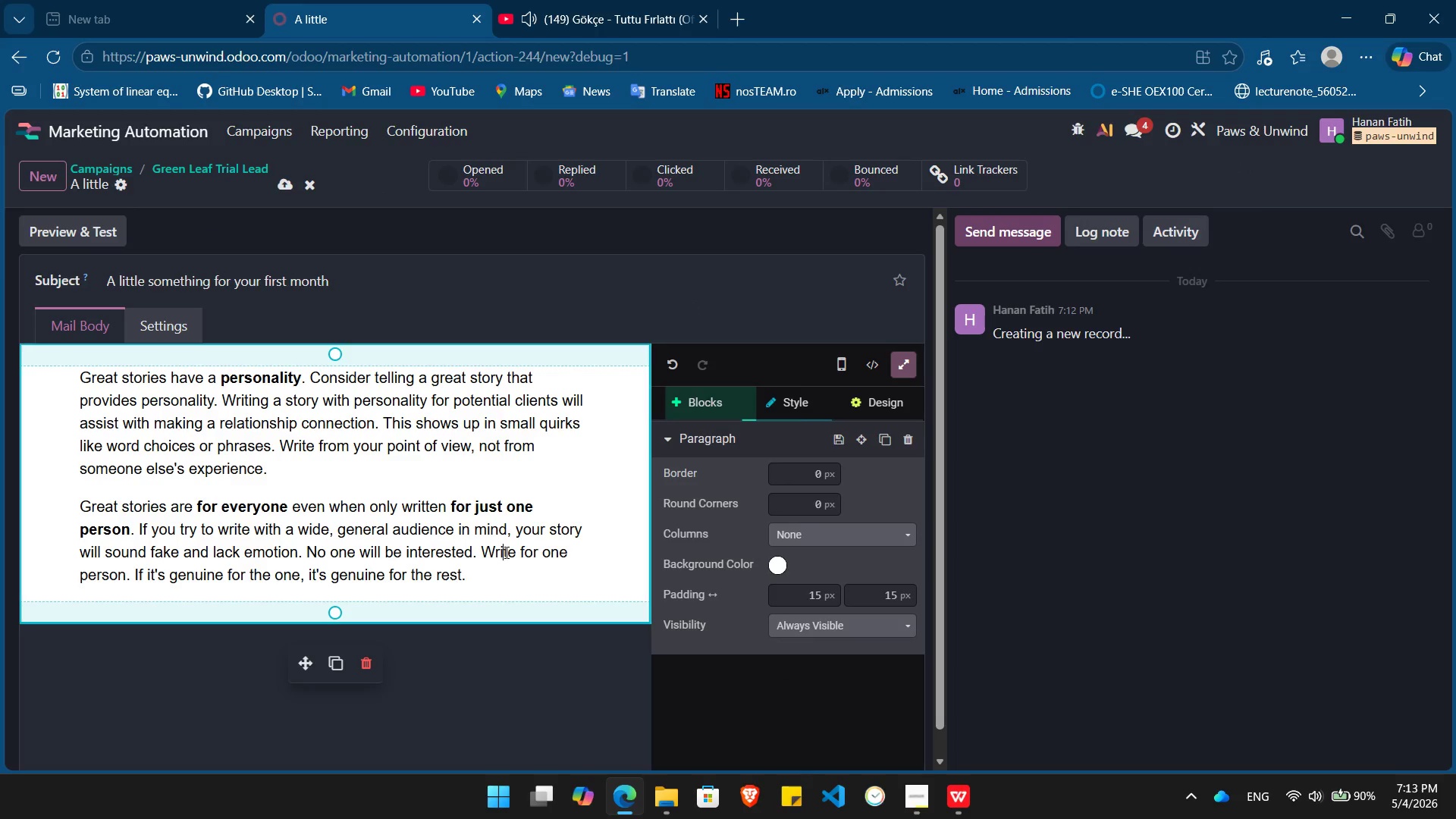 
key(Control+A)
 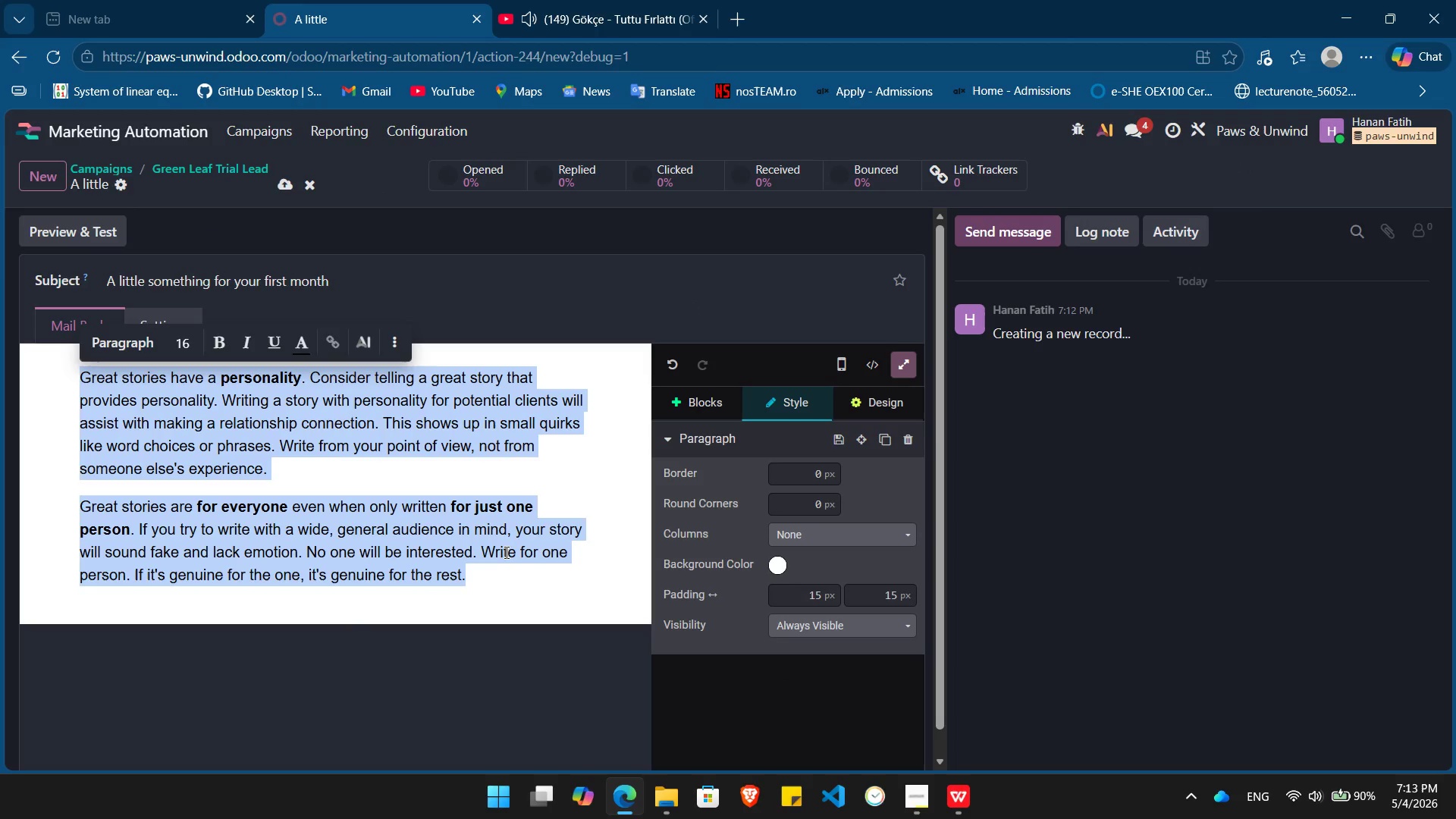 
key(Backspace)
 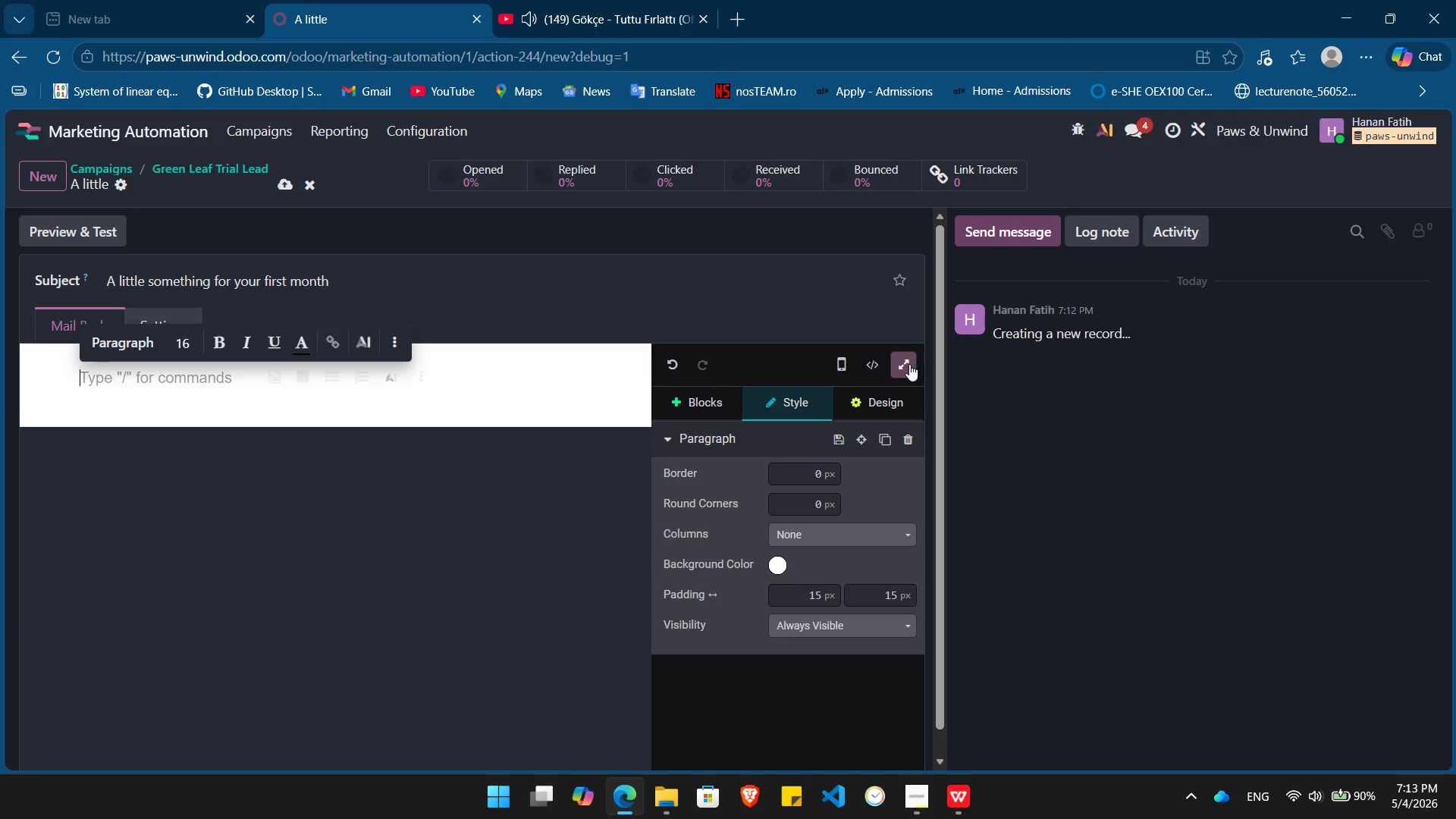 
left_click([906, 363])
 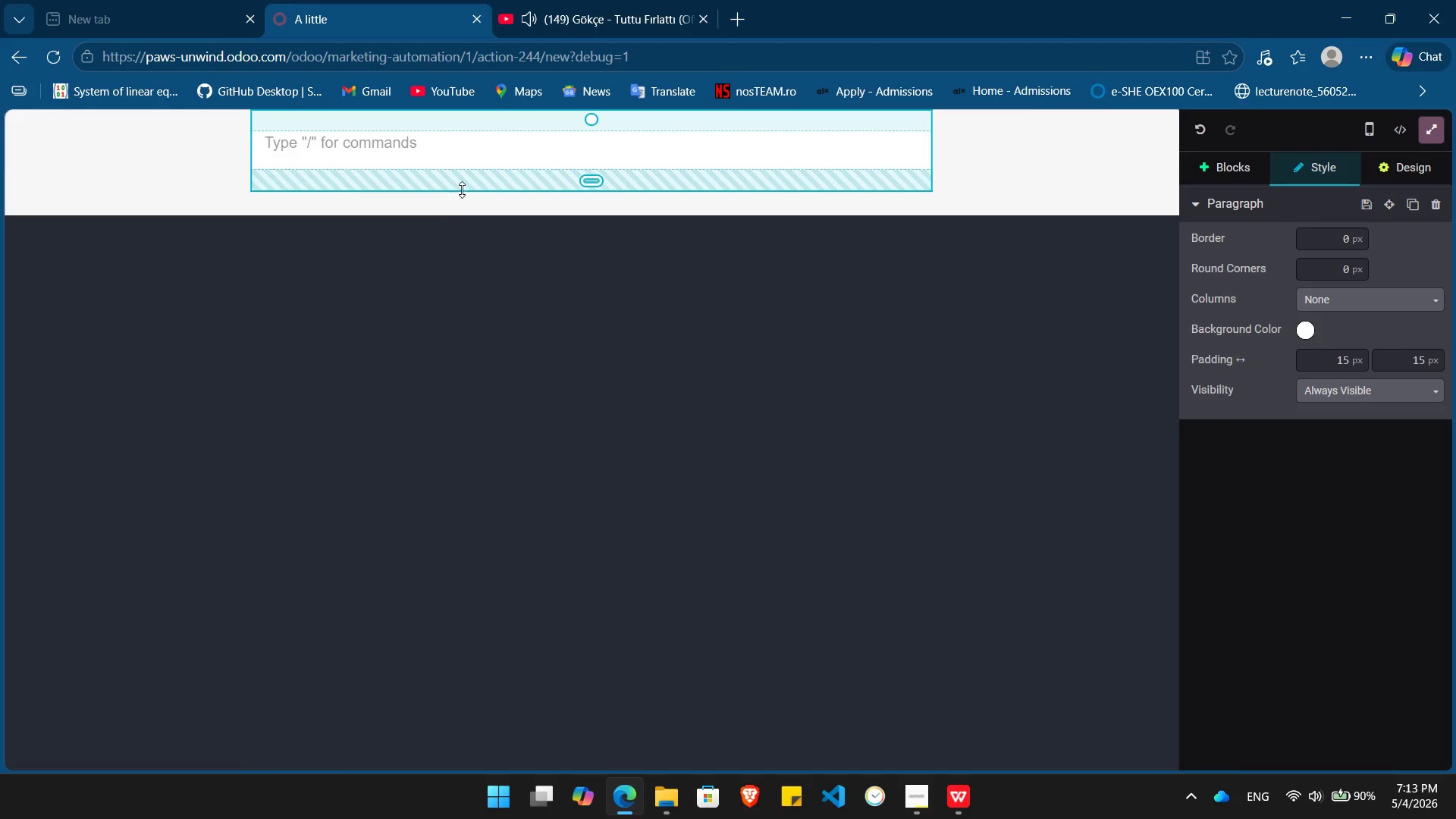 
left_click([433, 152])
 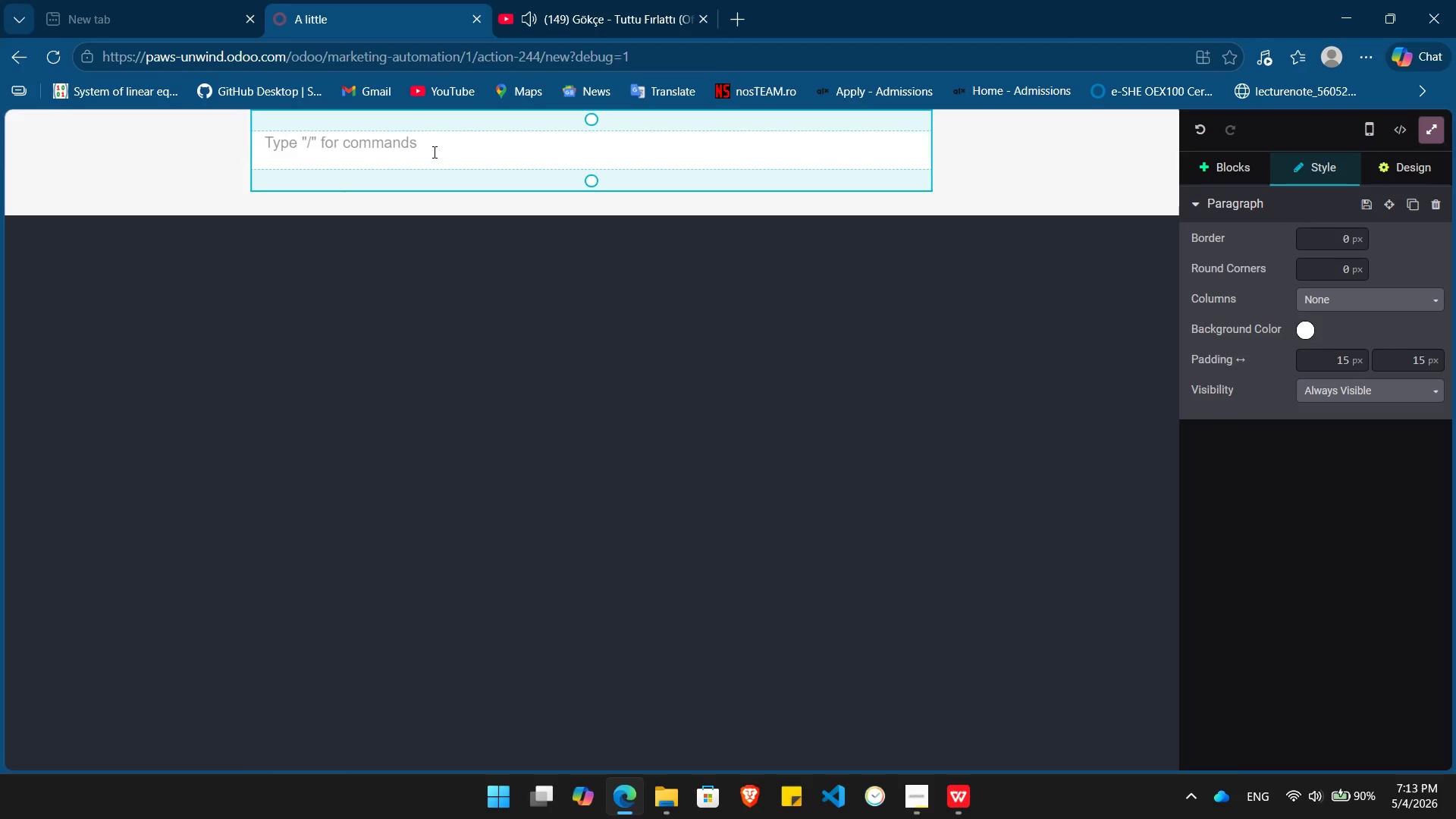 
type(Ready to commit to the ritual? Convert yout)
key(Backspace)
type(r trial to a )
 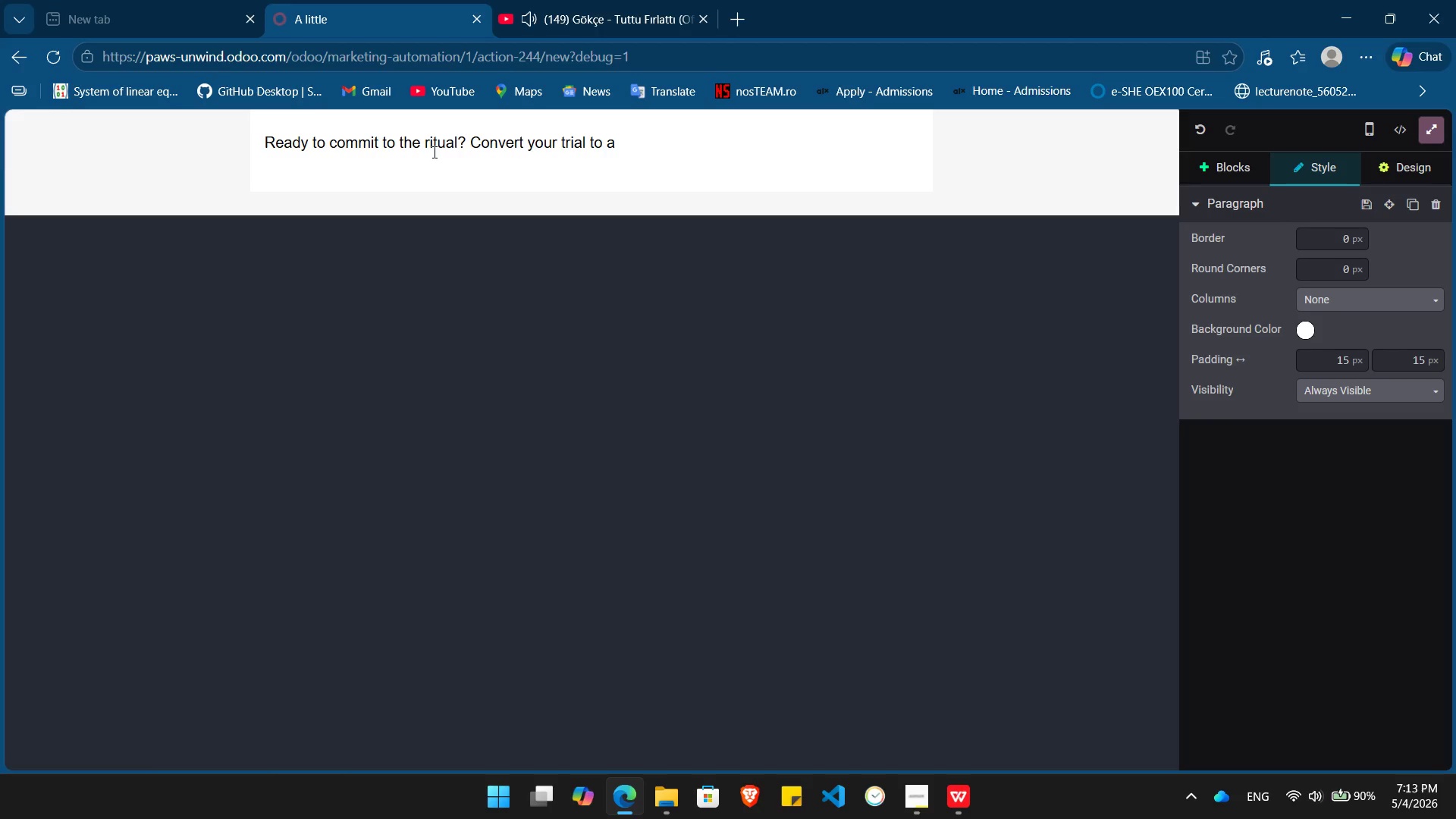 
key(Control+ControlLeft)
 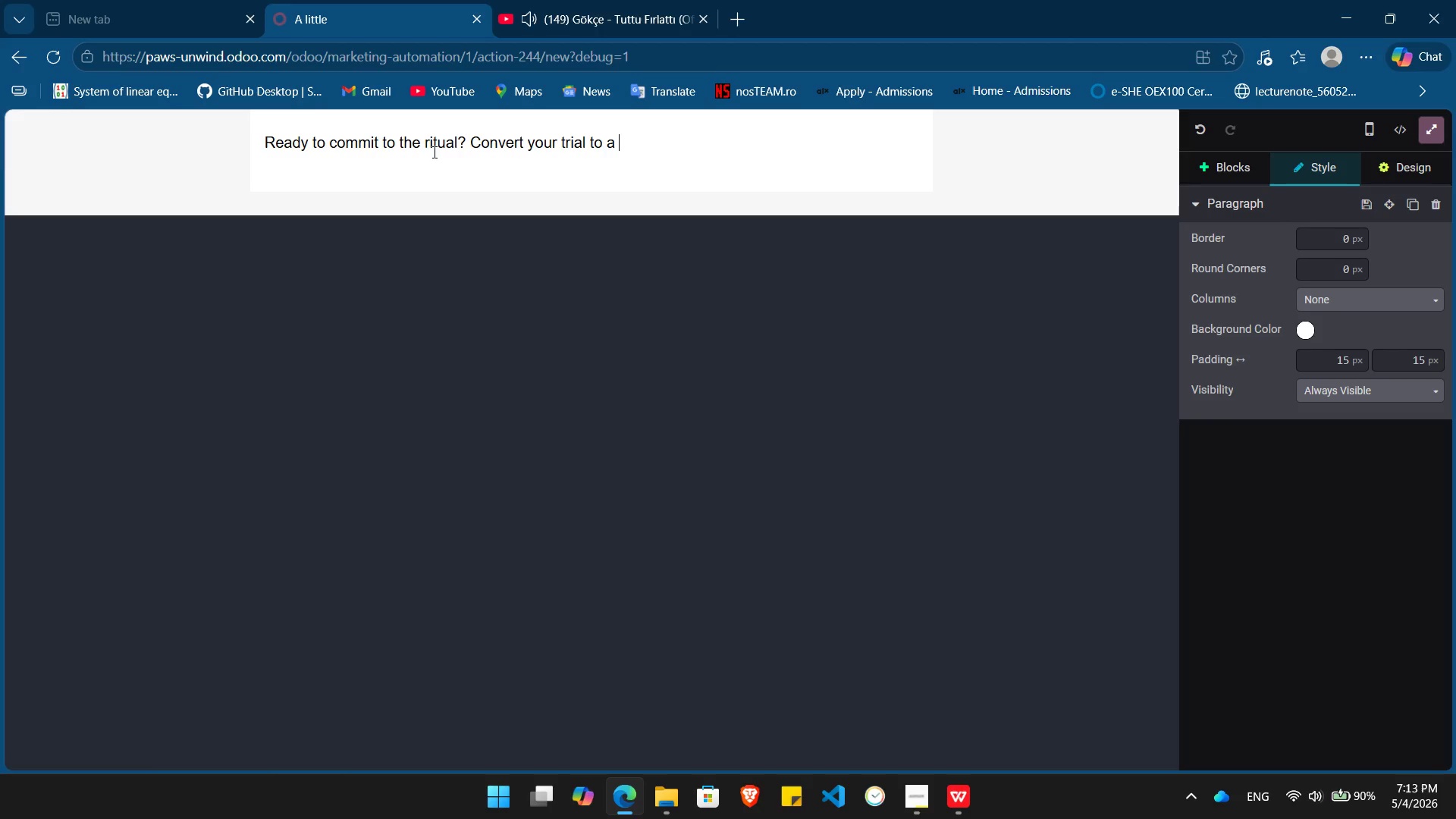 
key(Control+B)
 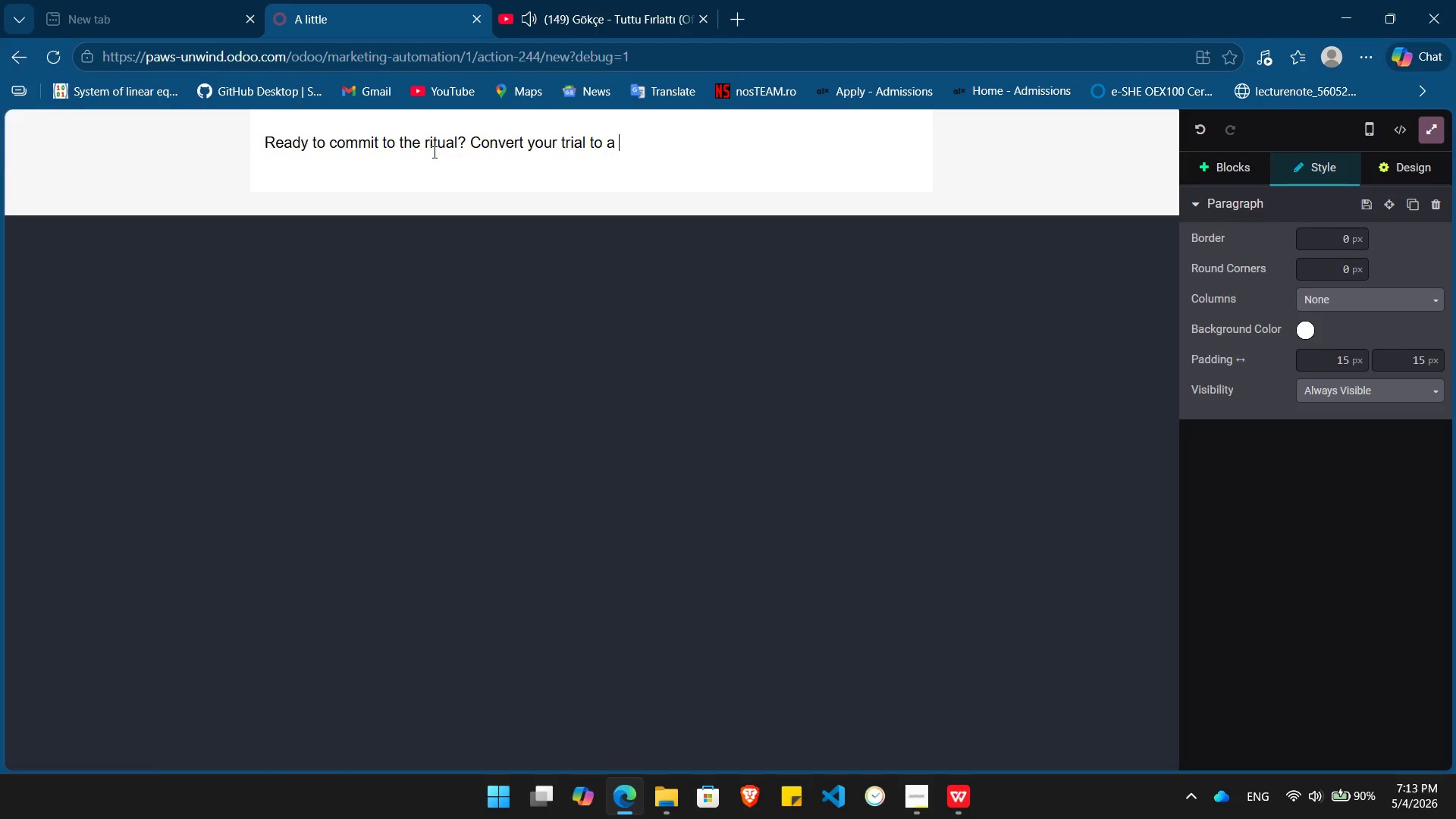 
type(Green Leaf Subscription )
 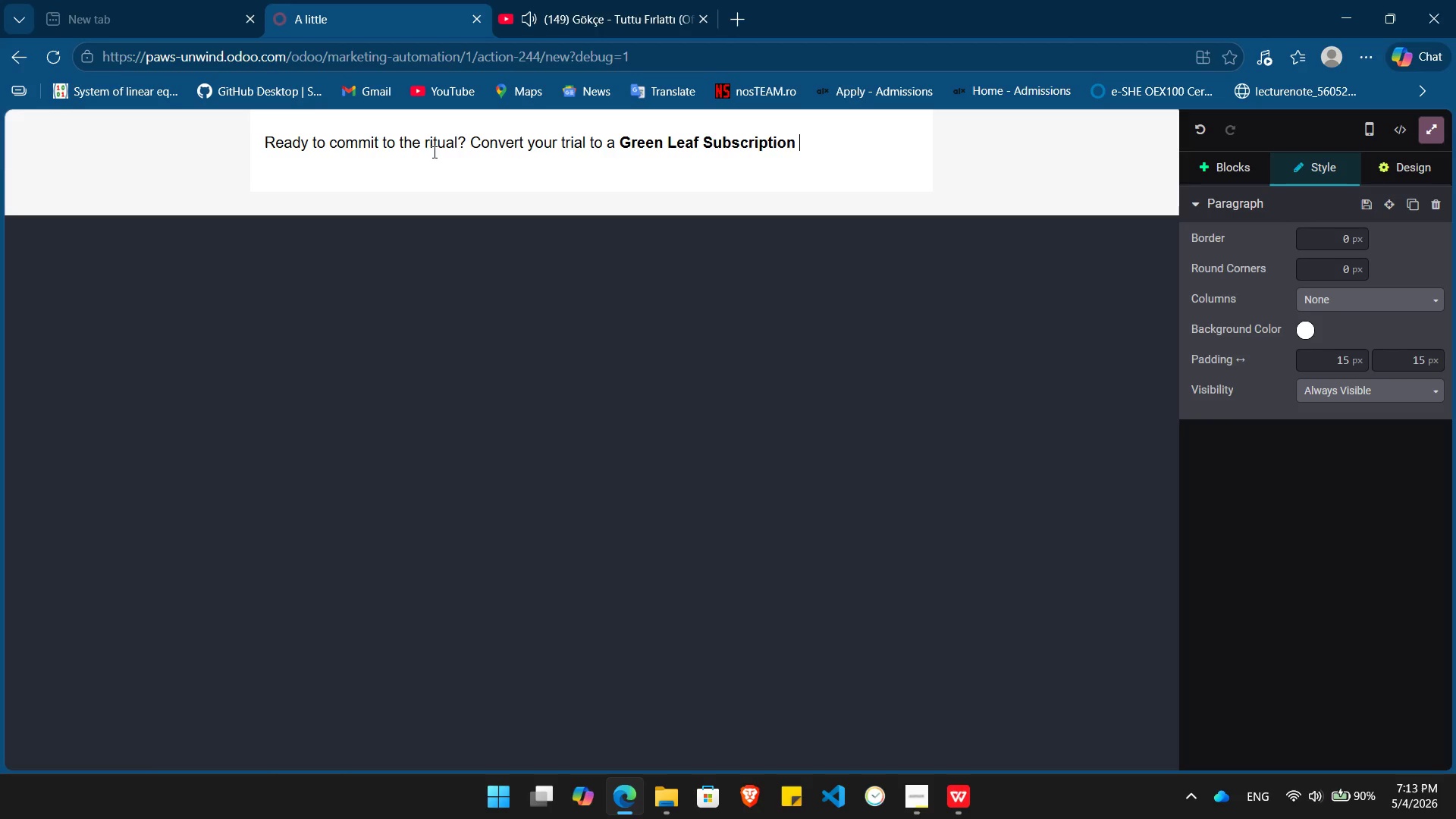 
key(Control+ControlLeft)
 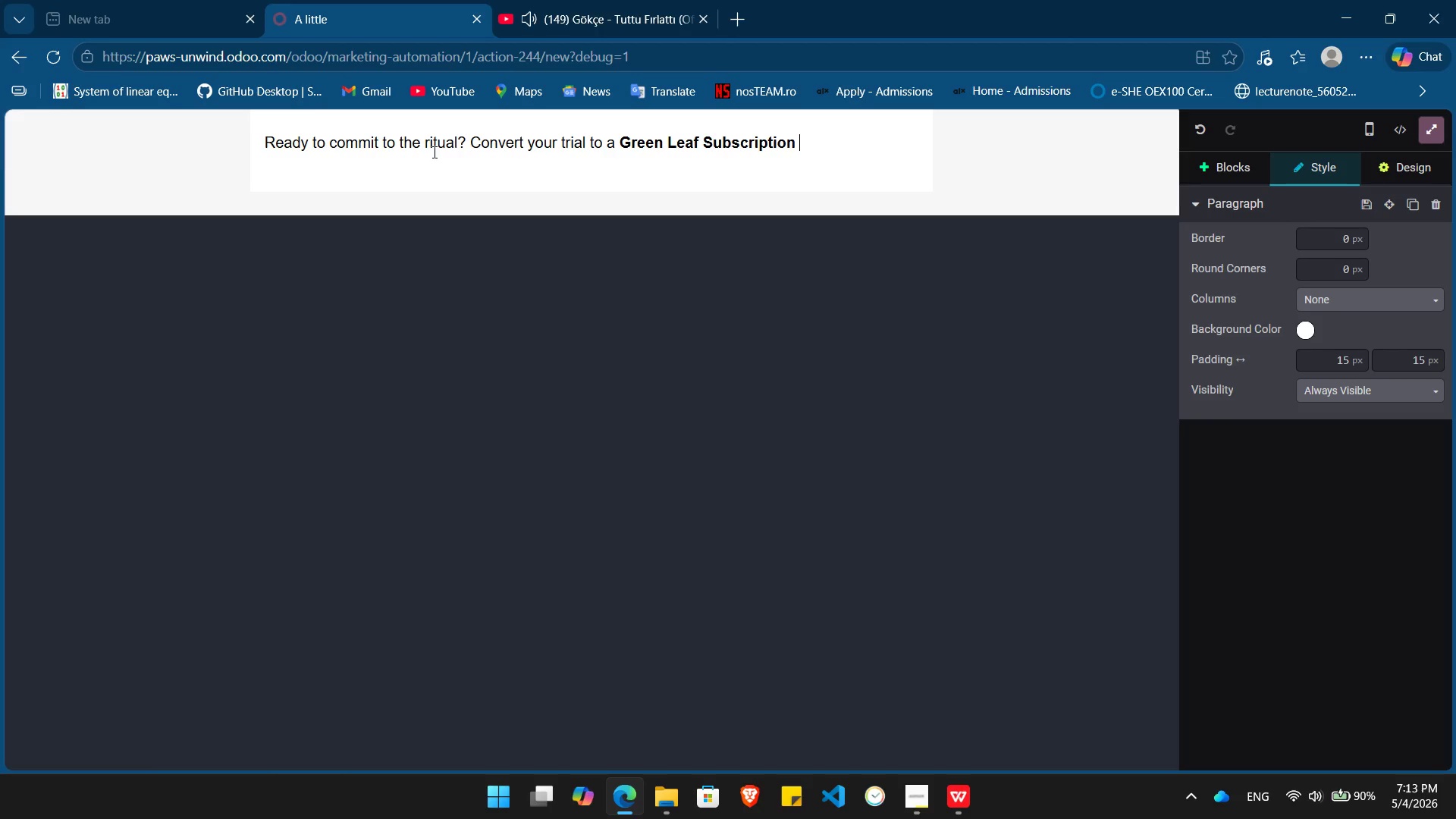 
key(Control+B)
 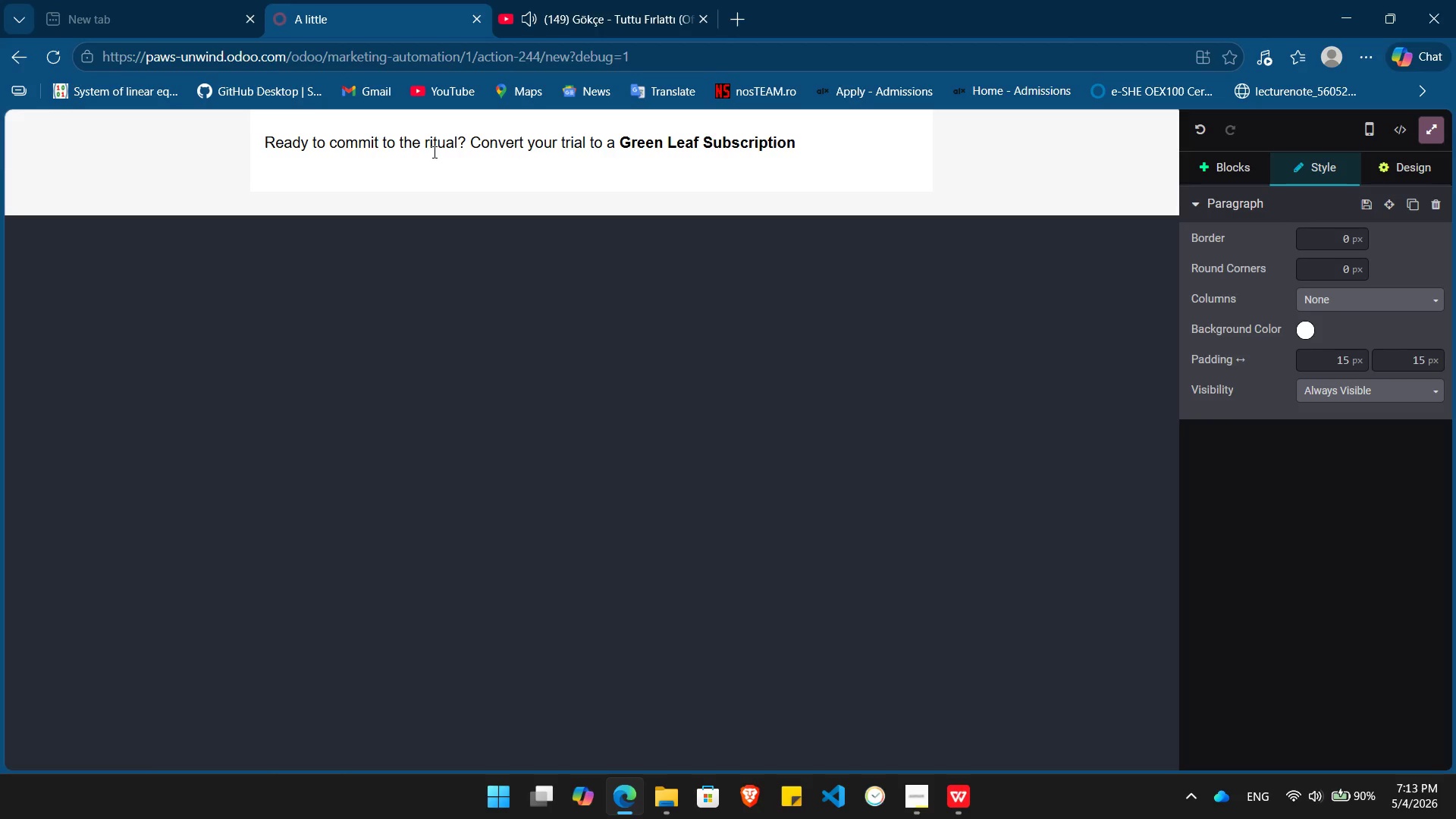 
type(in the next 48 hours and get a hand-card)
key(Backspace)
type(ved bamboo tea scoop ree with your first box.)
 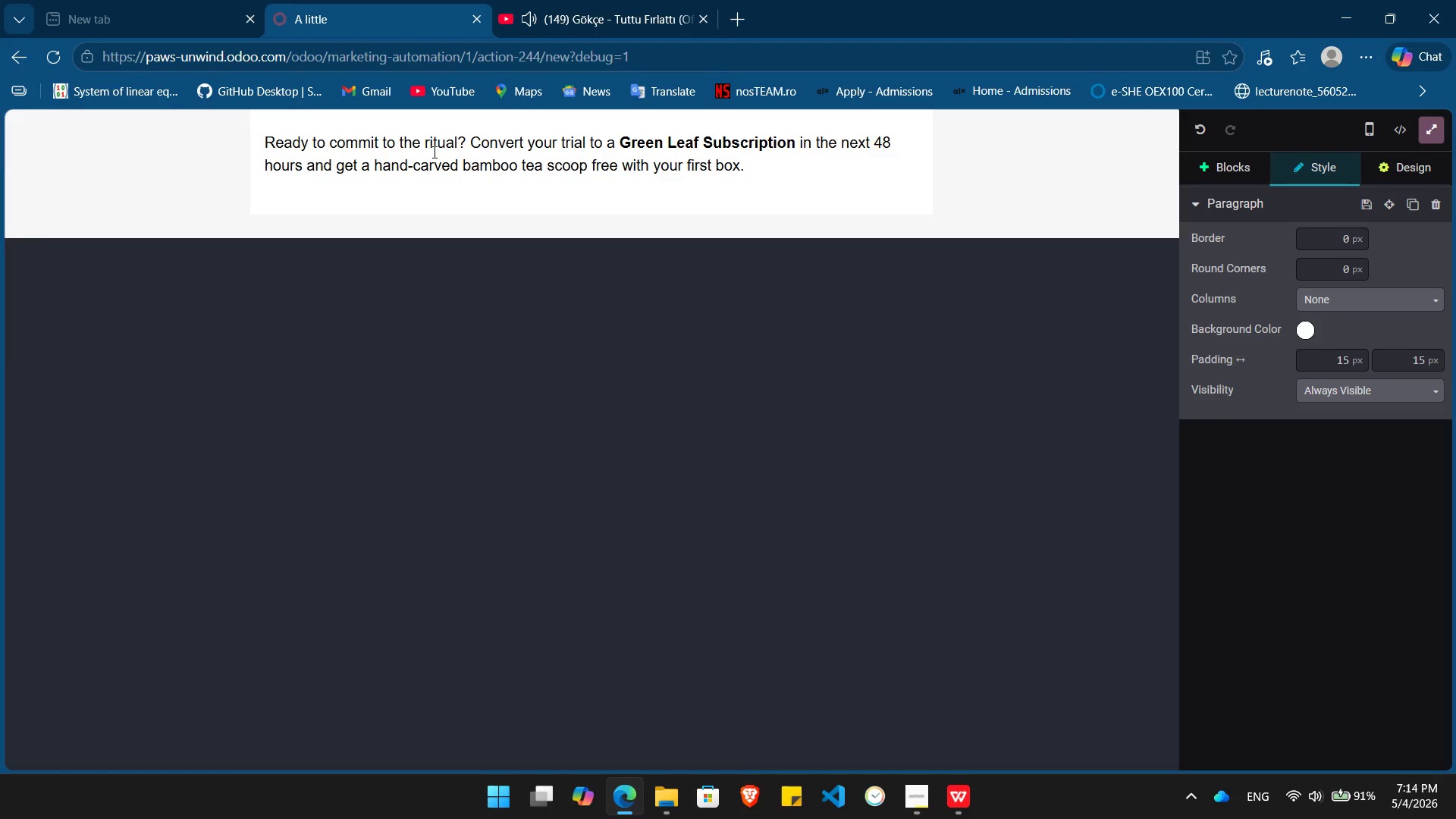 
key(Enter)
 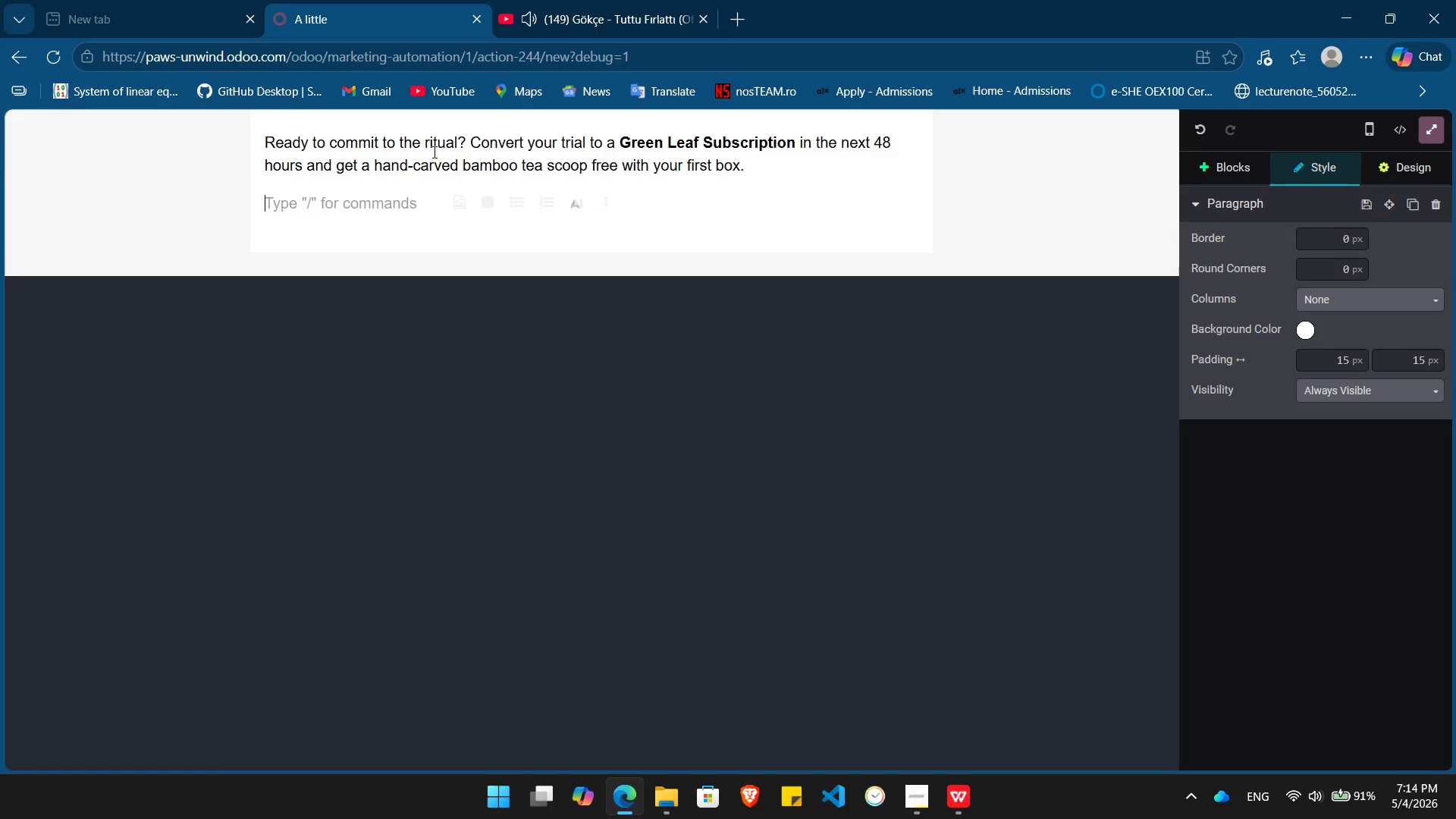 
type(Use Code: )
 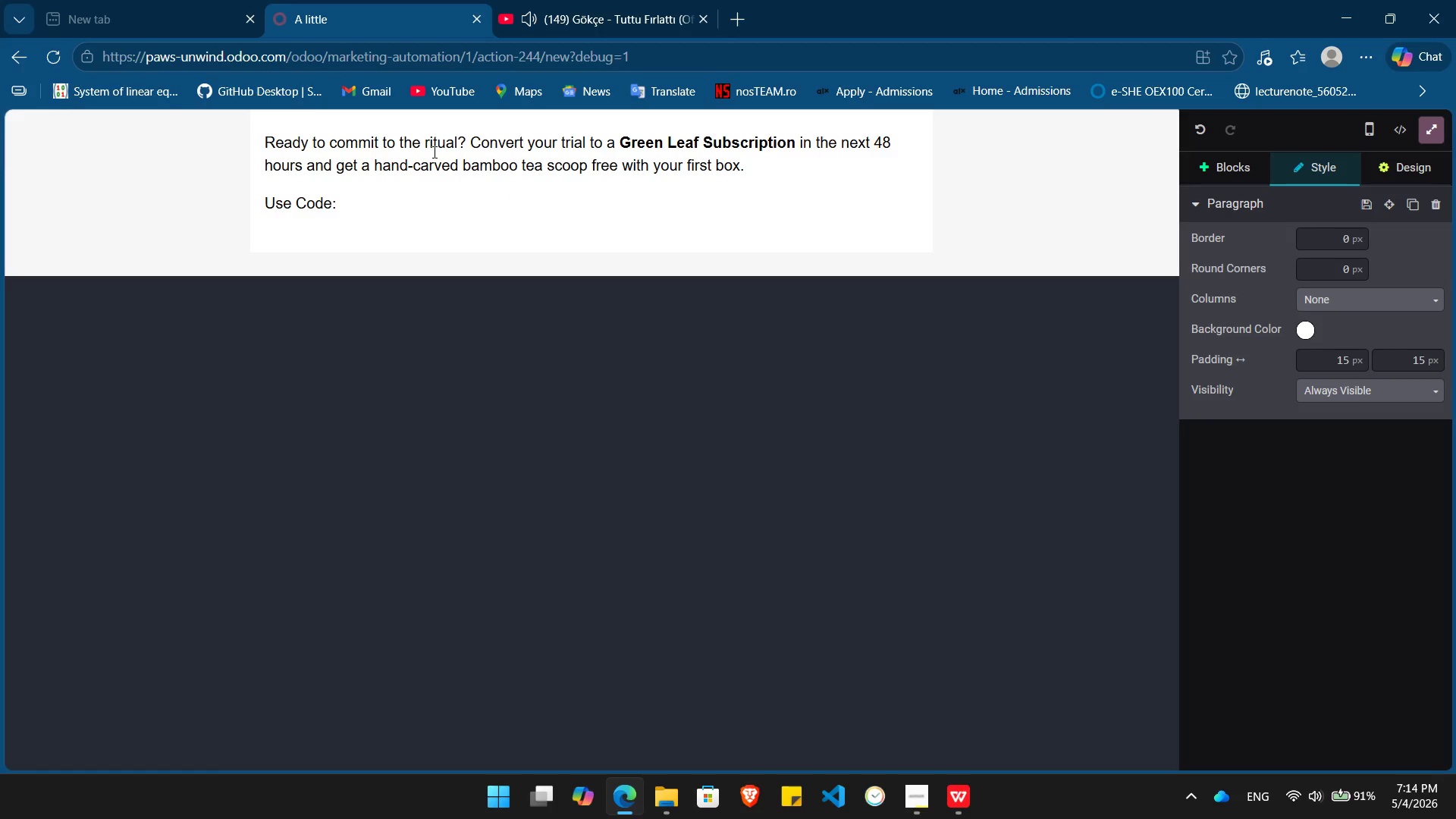 
key(Control+ControlLeft)
 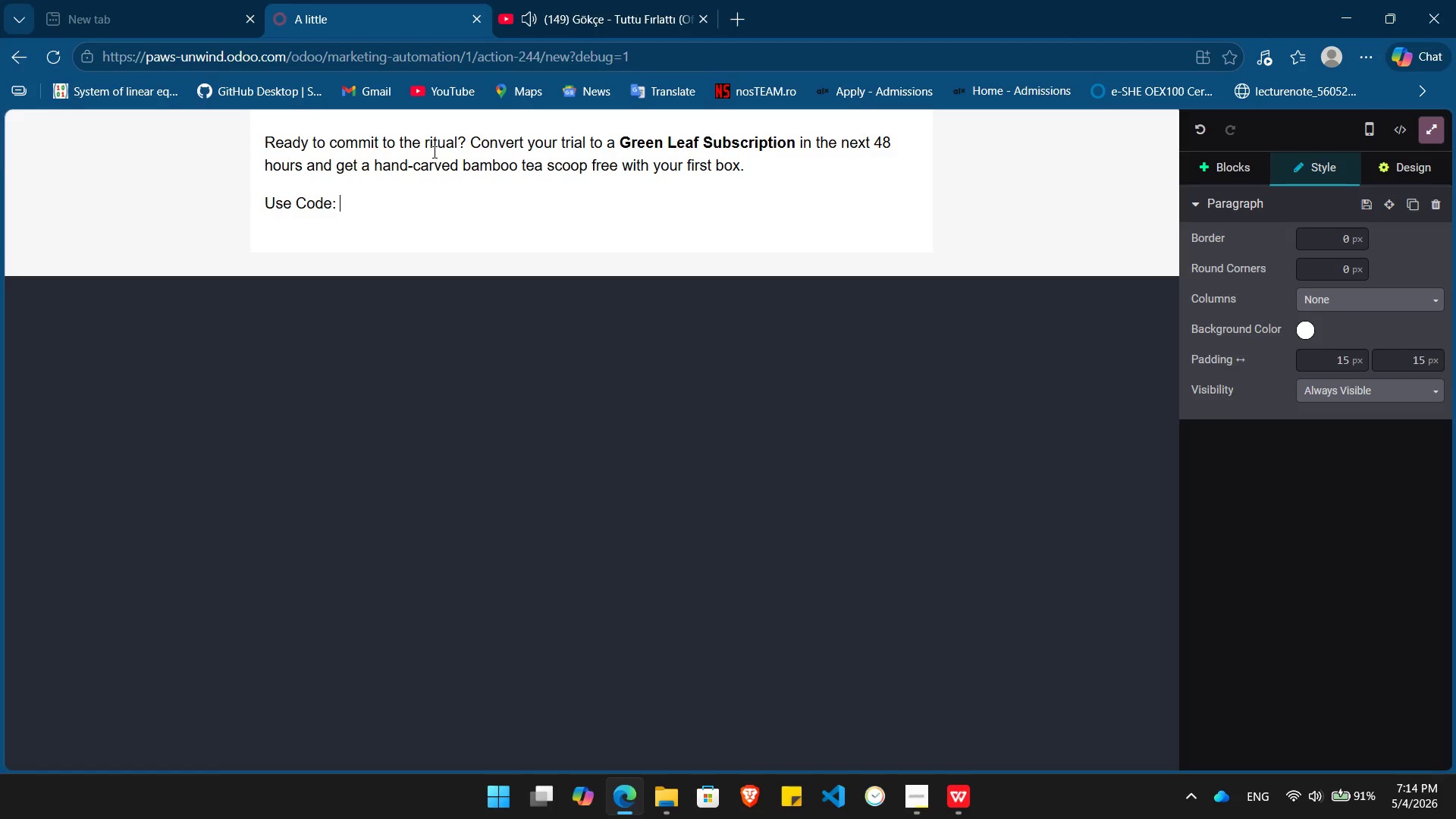 
key(Control+B)
 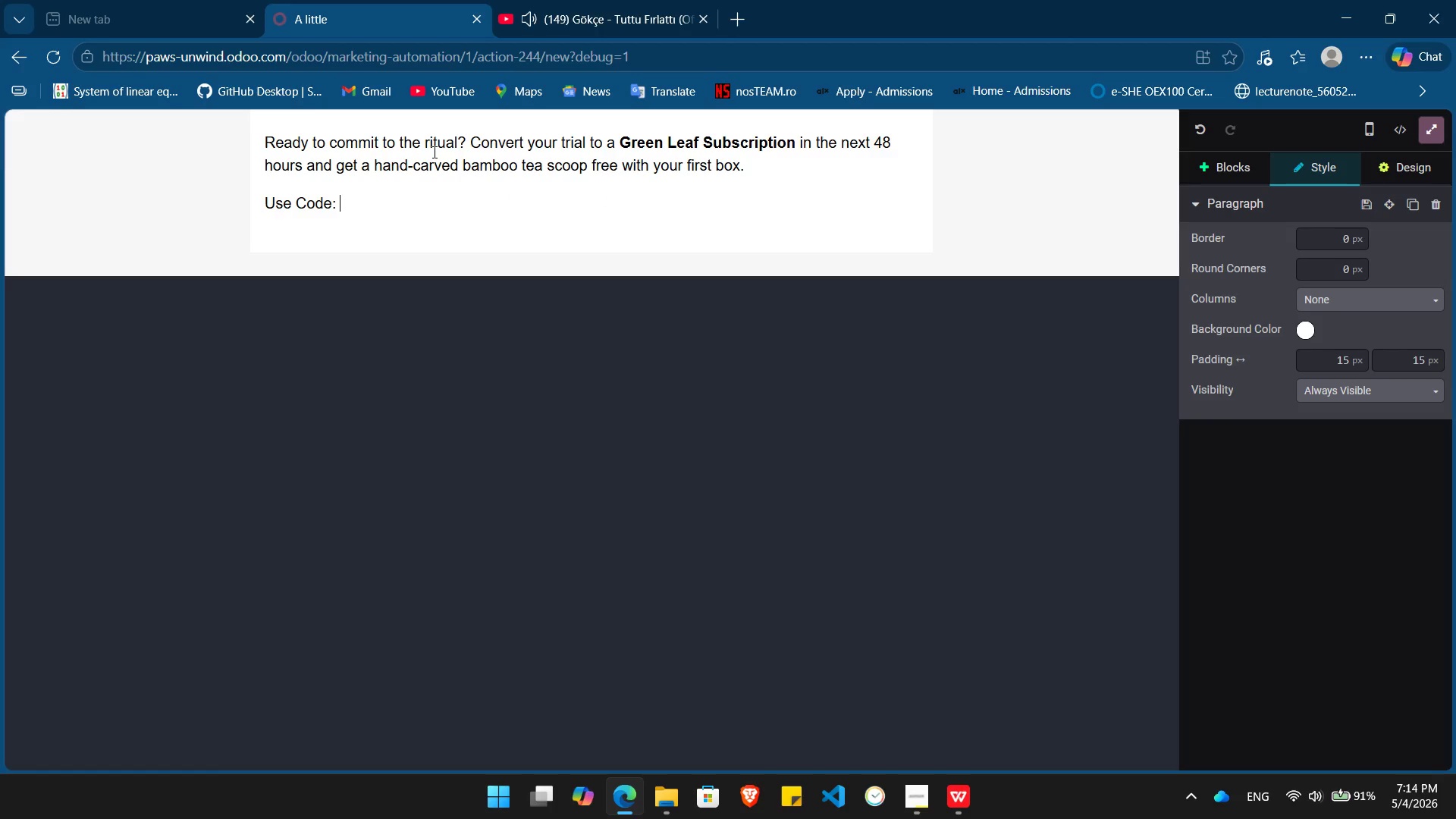 
type(STEEP15)
 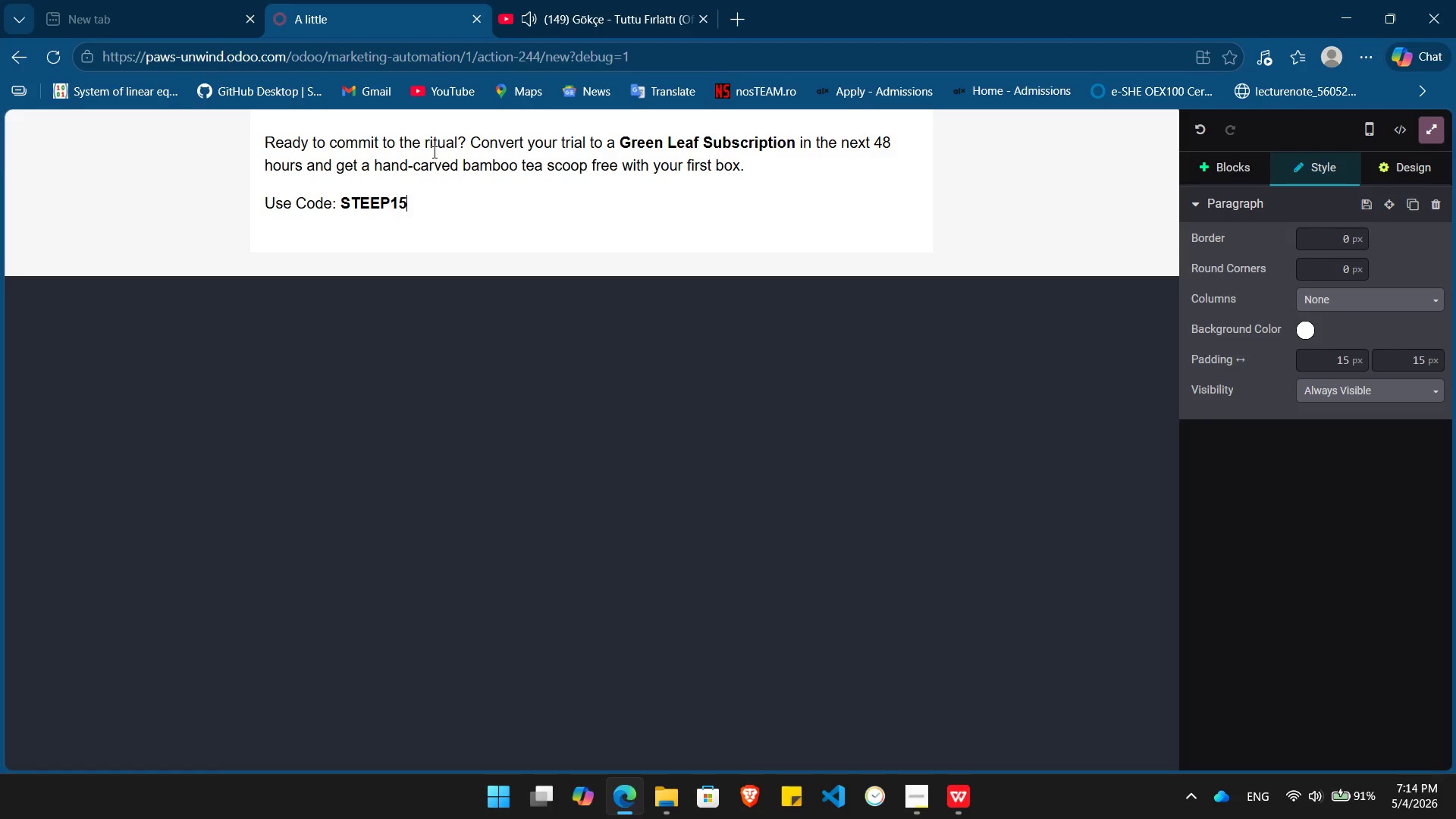 
key(Enter)
 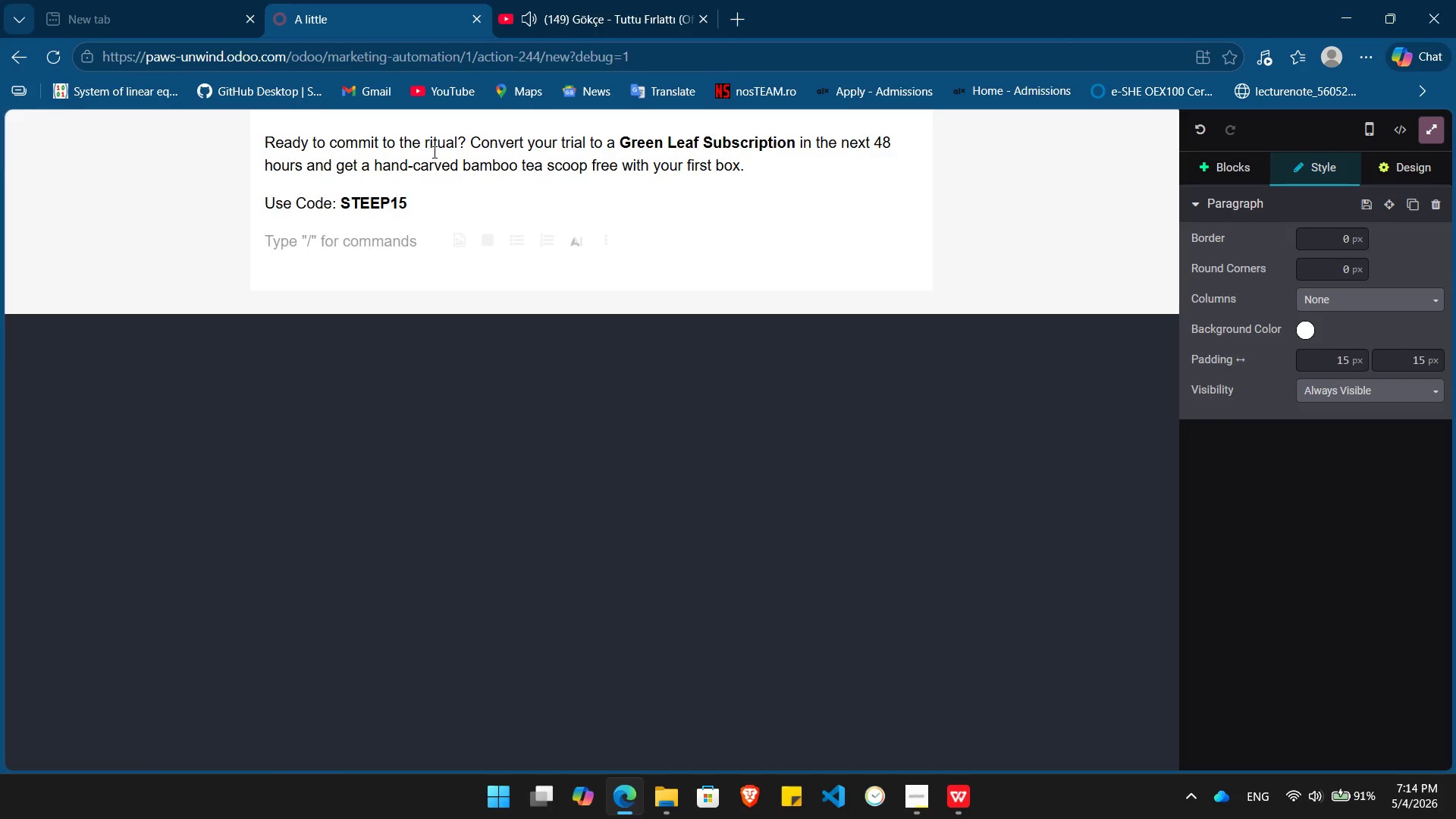 
type(/but)
 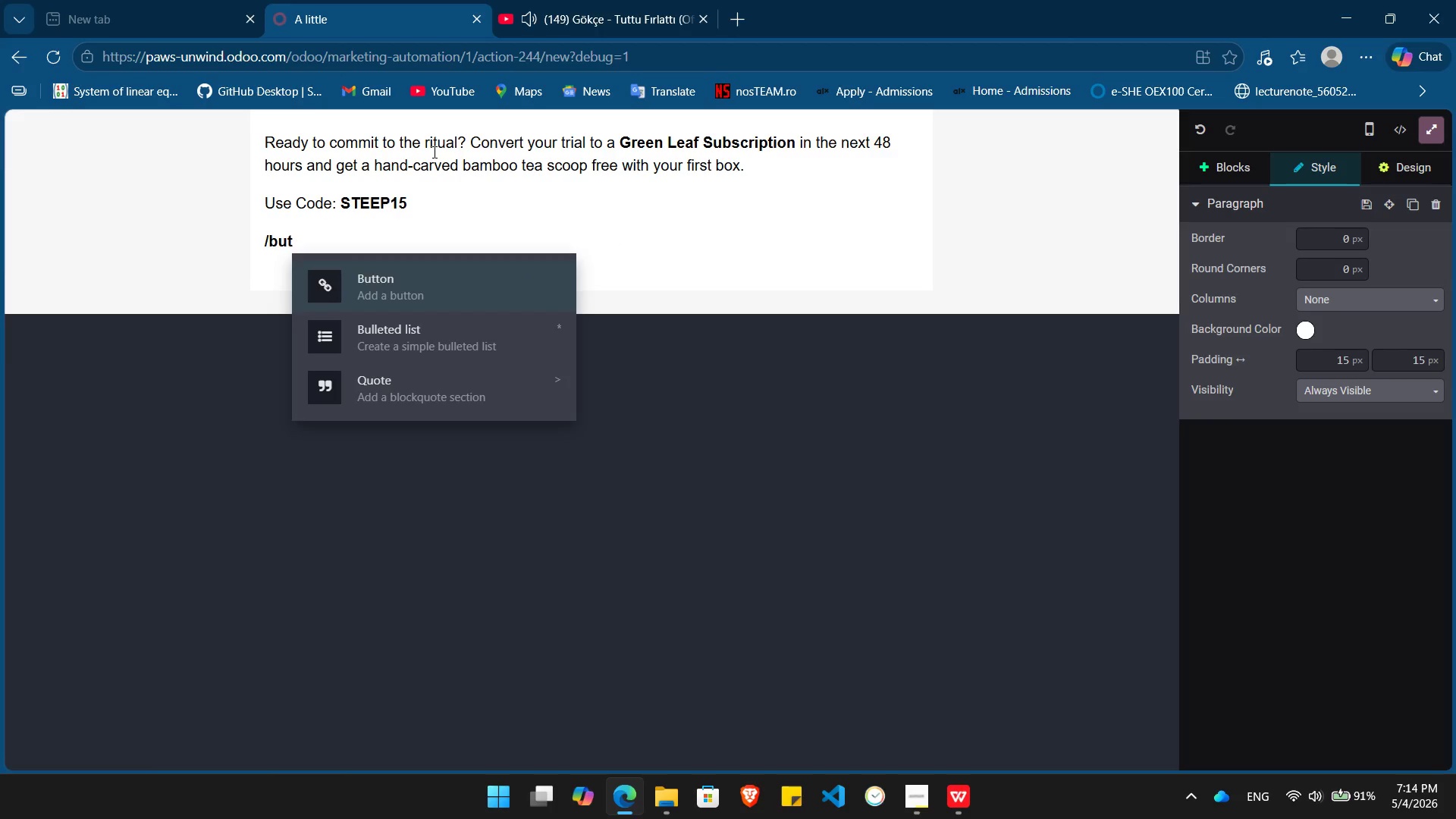 
key(Enter)
 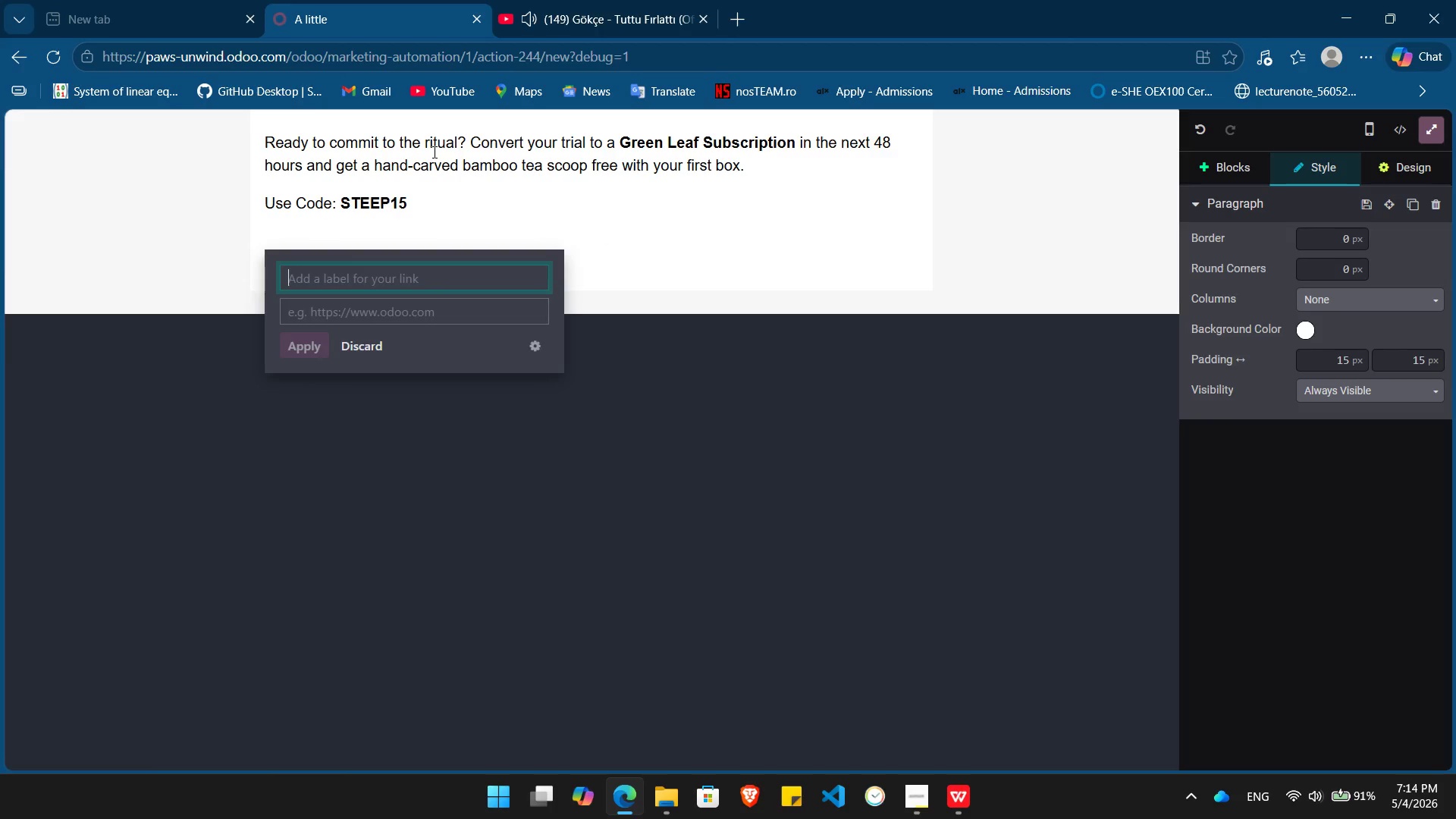 
type(Claim my Free Gift)
key(Tab)
type(#)
 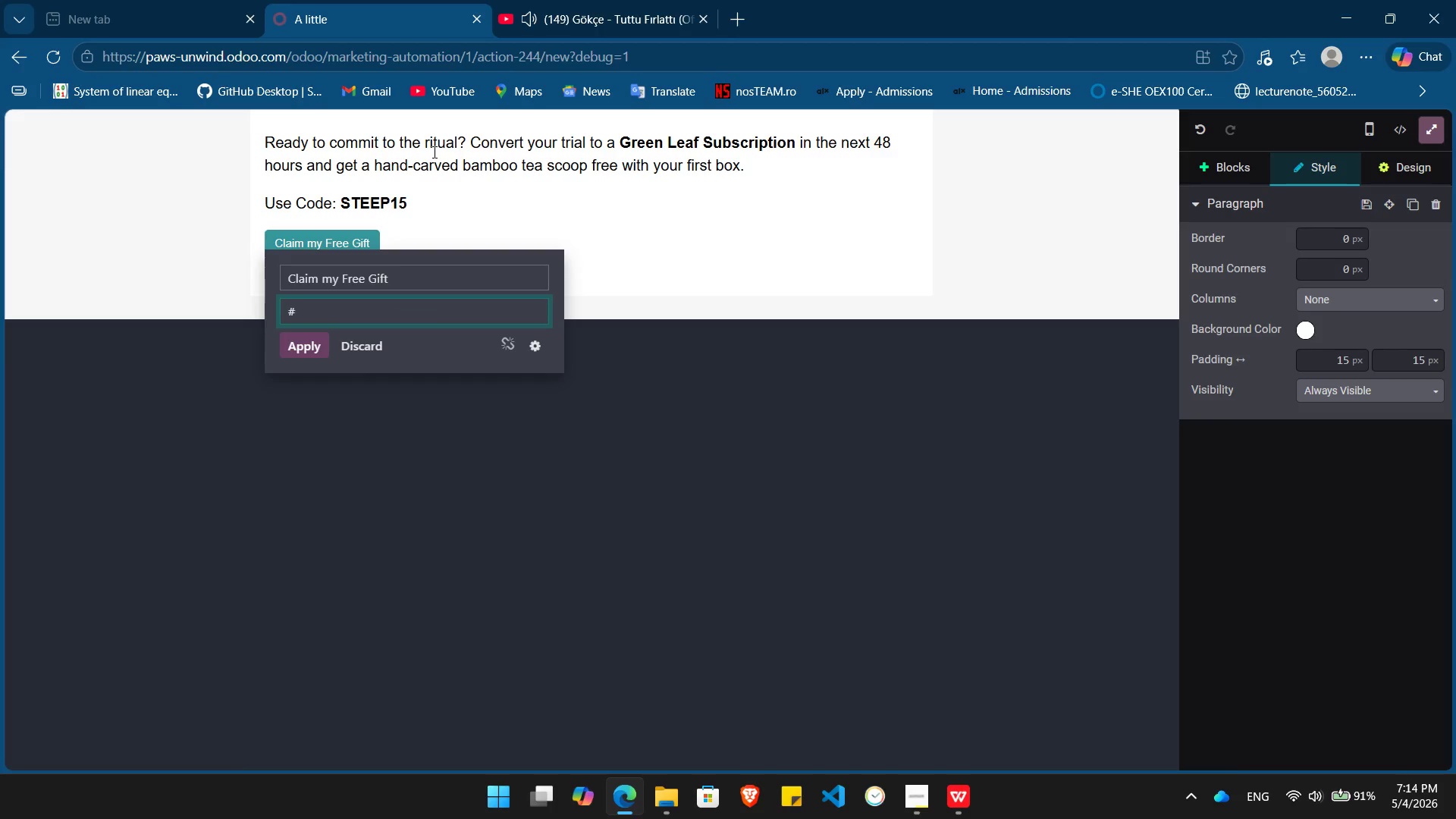 
key(Enter)
 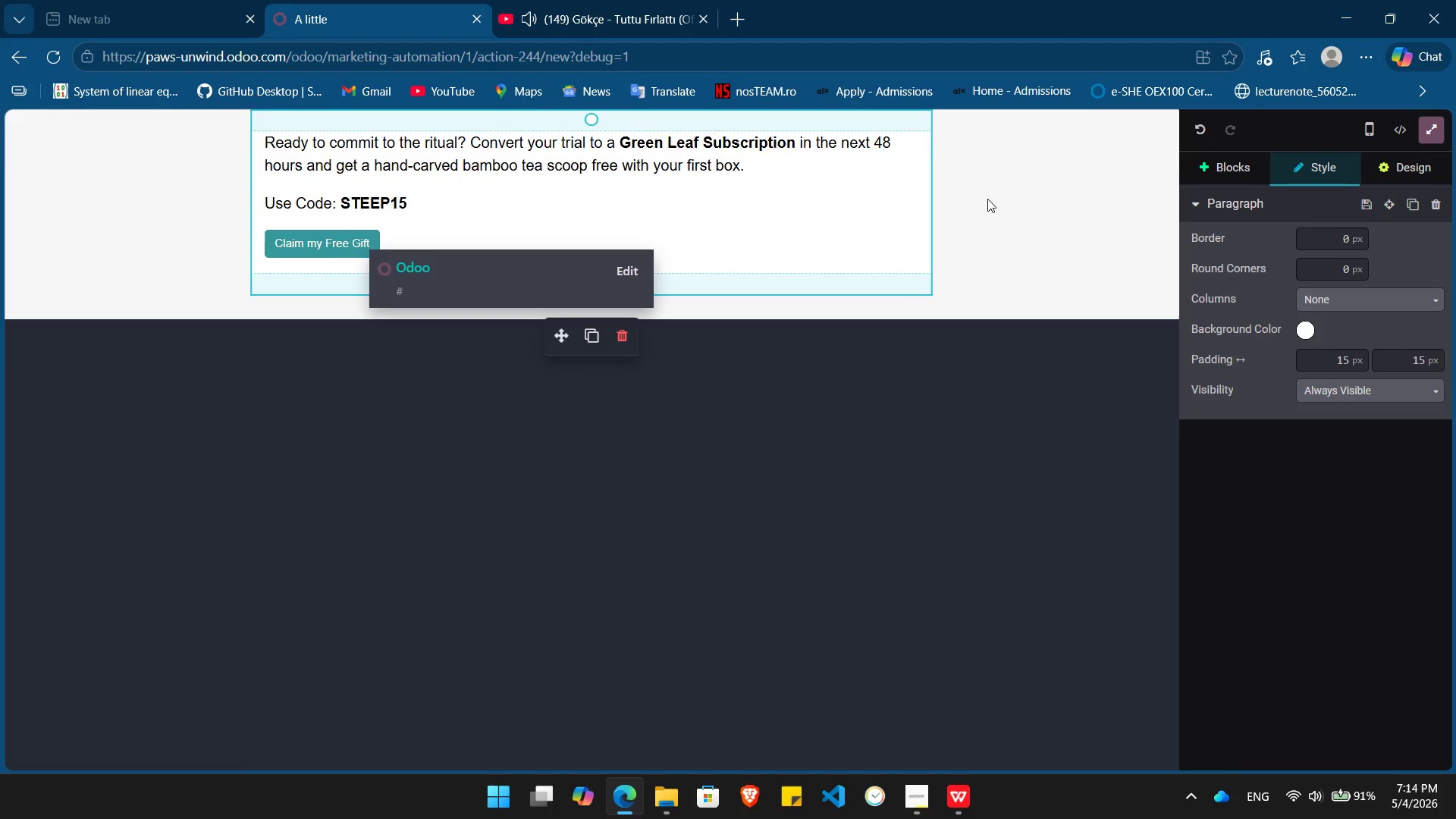 
left_click([1216, 184])
 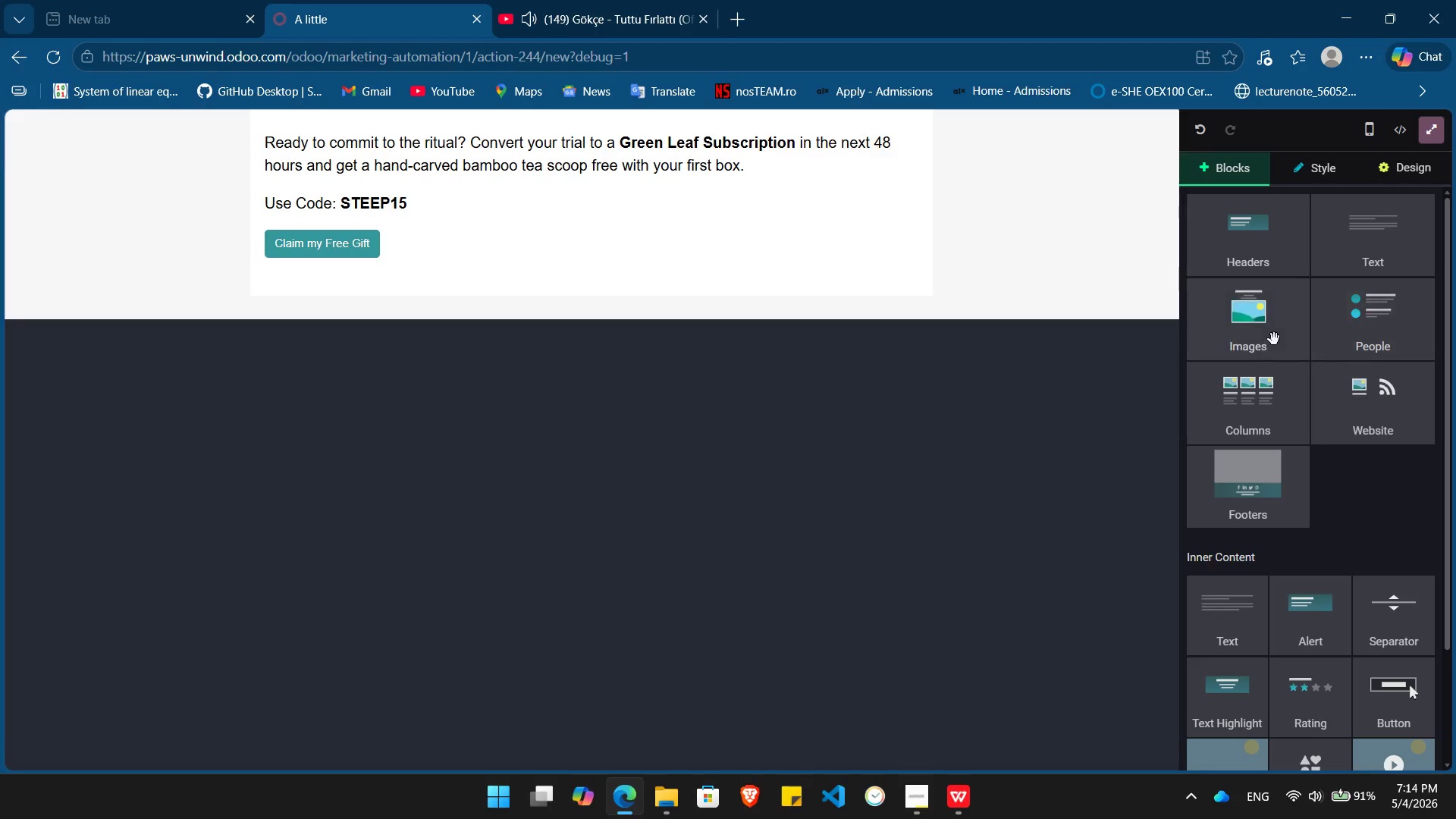 
left_click([1274, 339])
 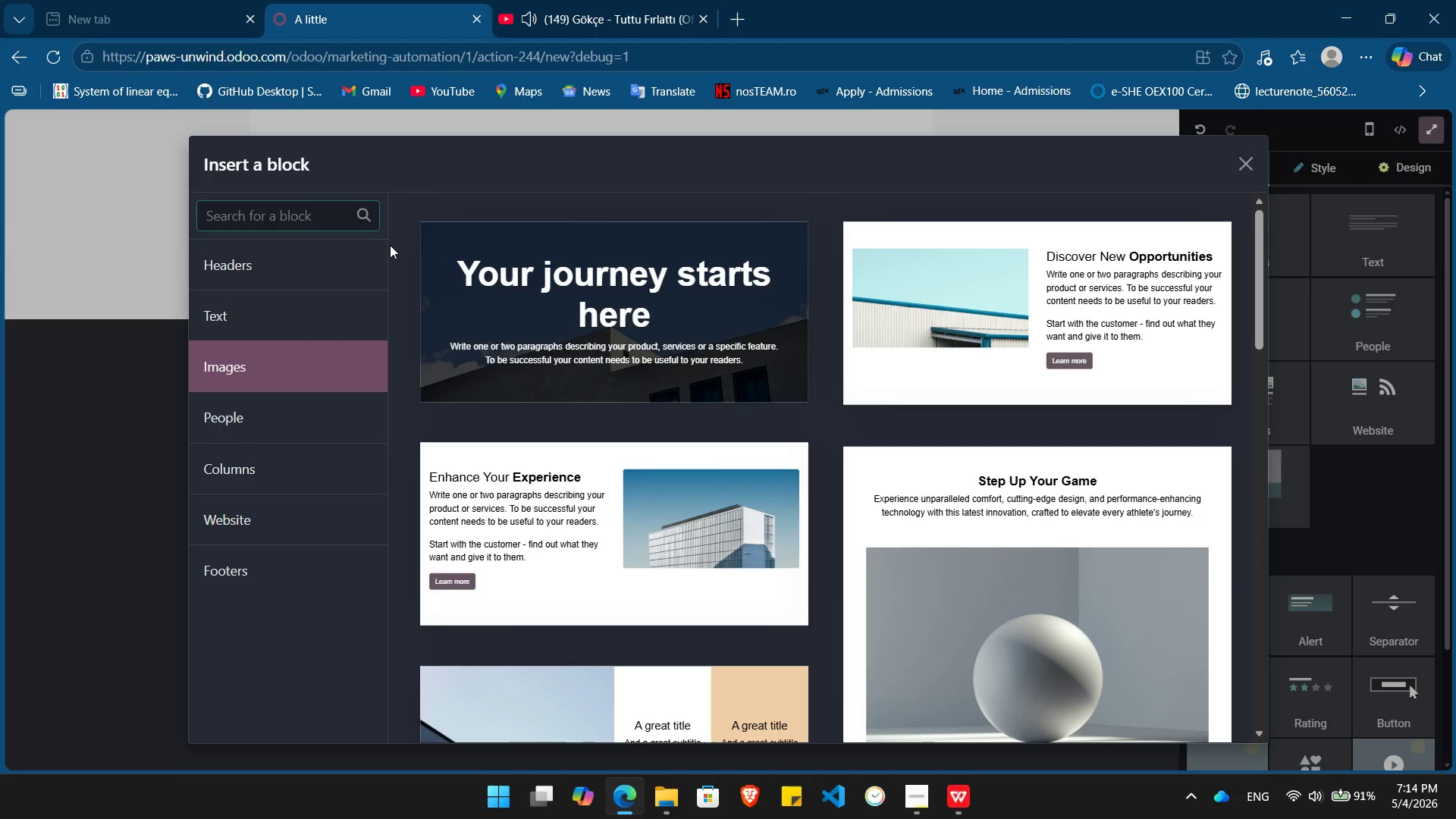 
type(gift)
key(Backspace)
key(Backspace)
key(Backspace)
key(Backspace)
 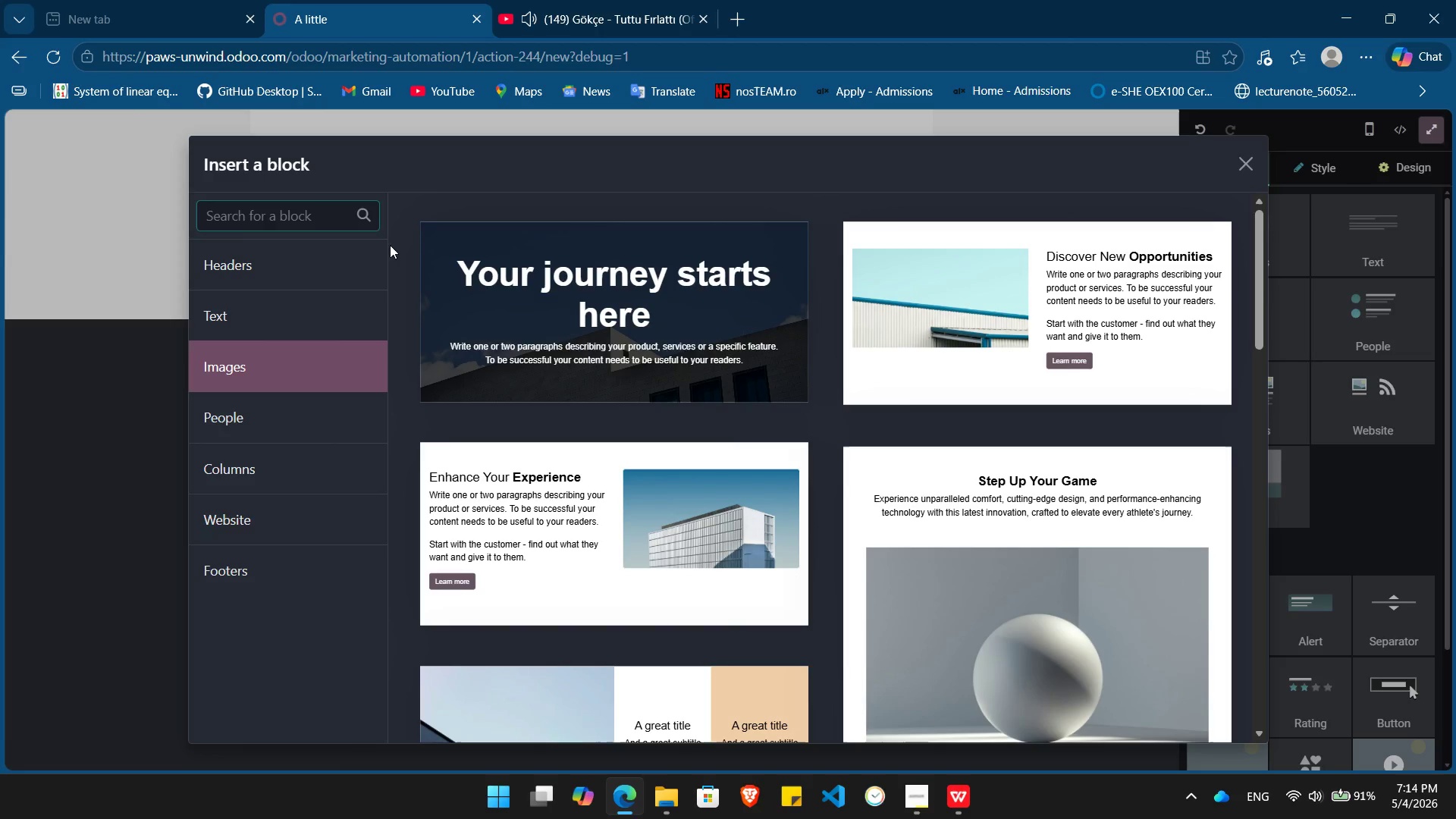 
type(code)
 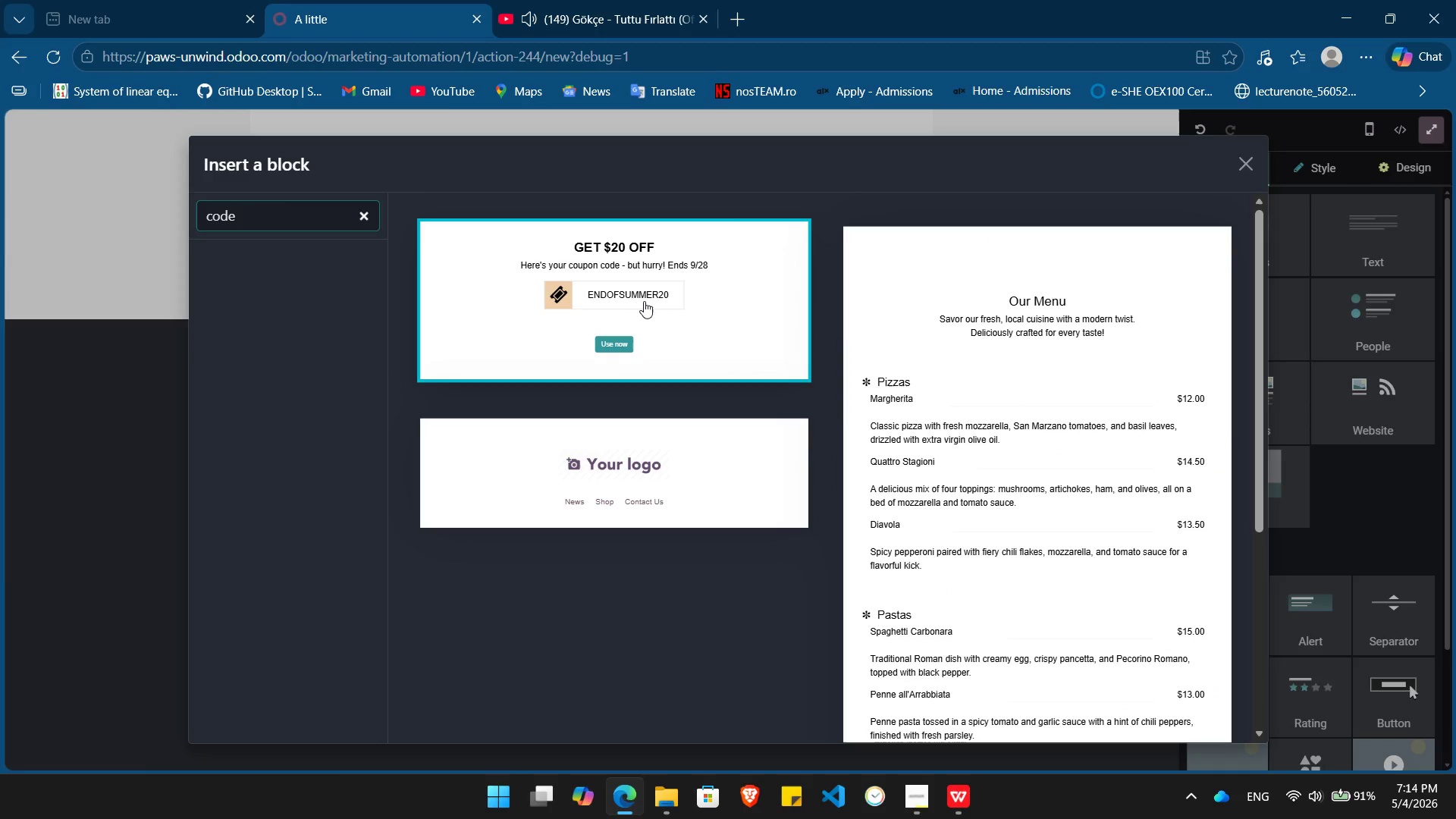 
left_click([644, 301])
 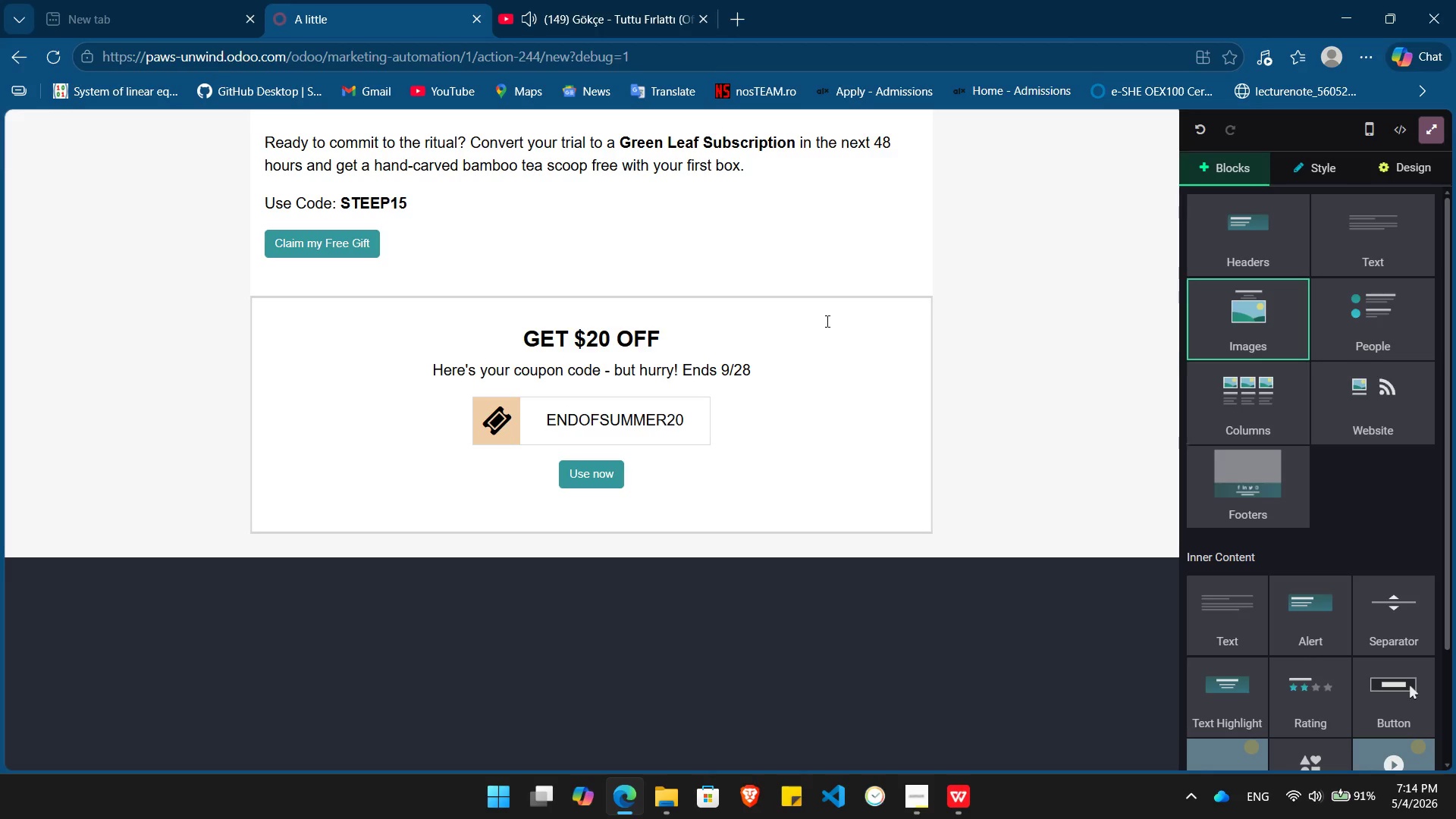 
left_click([830, 319])
 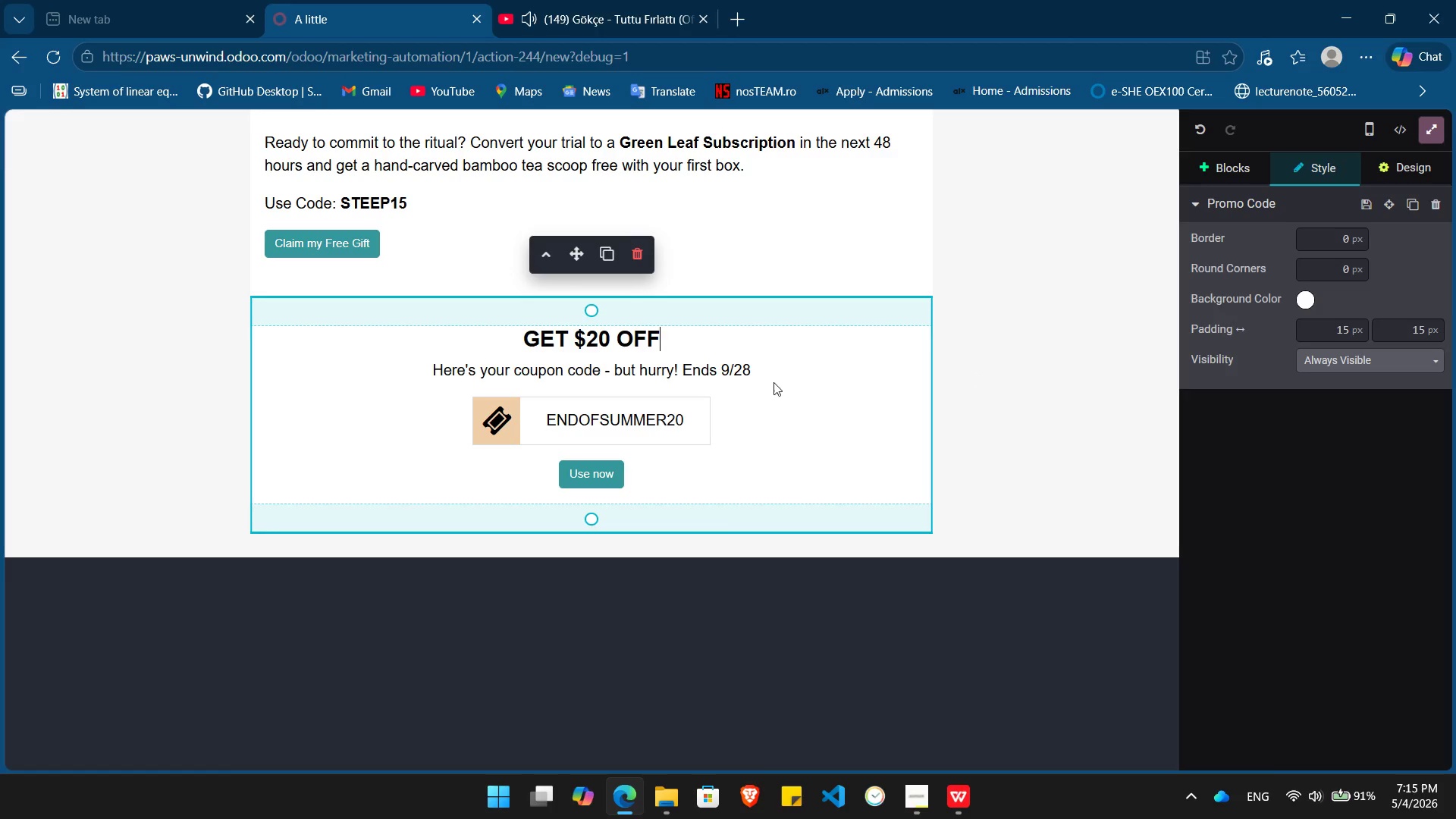 
double_click([603, 419])
 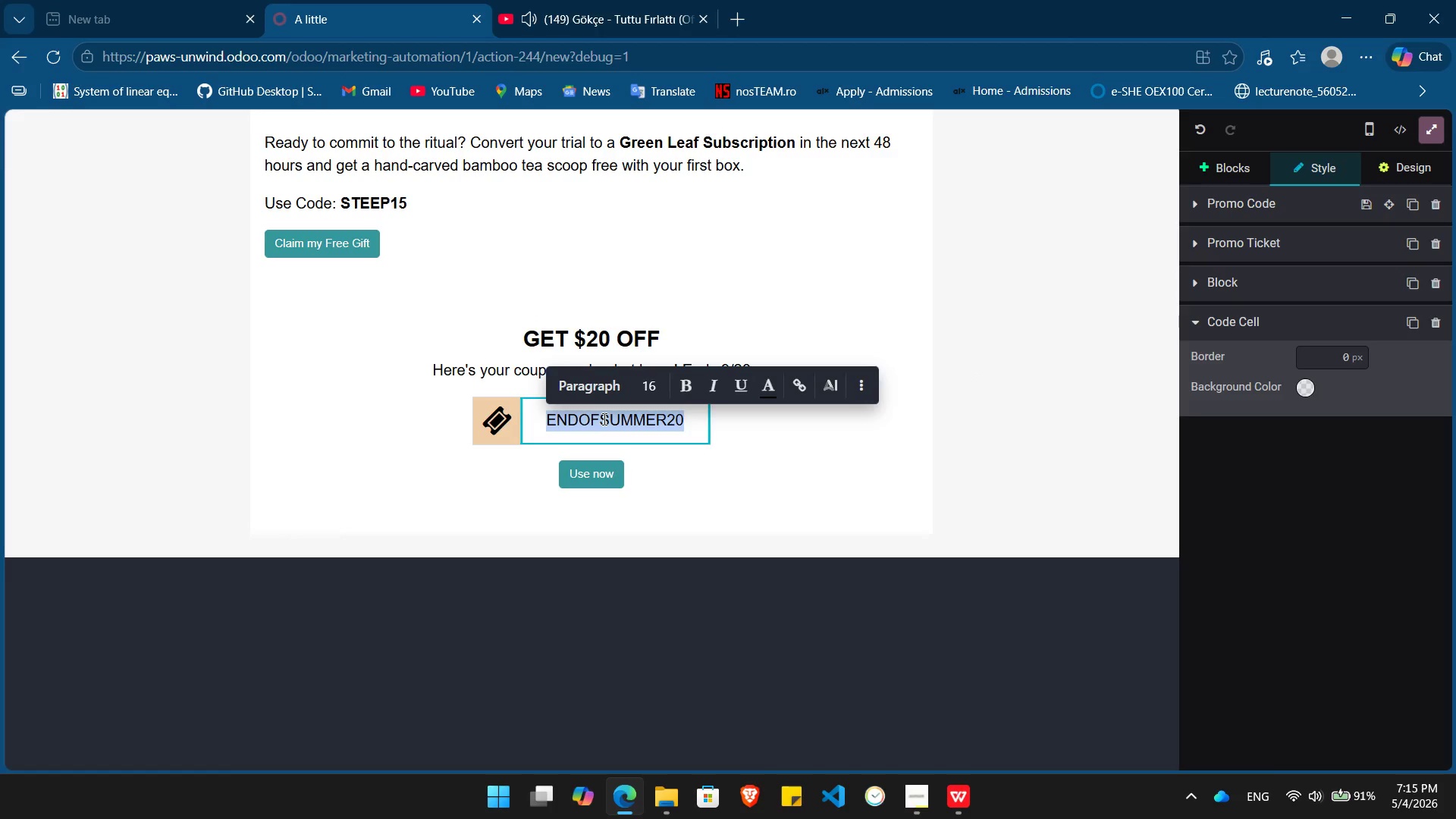 
type(STEEP15)
 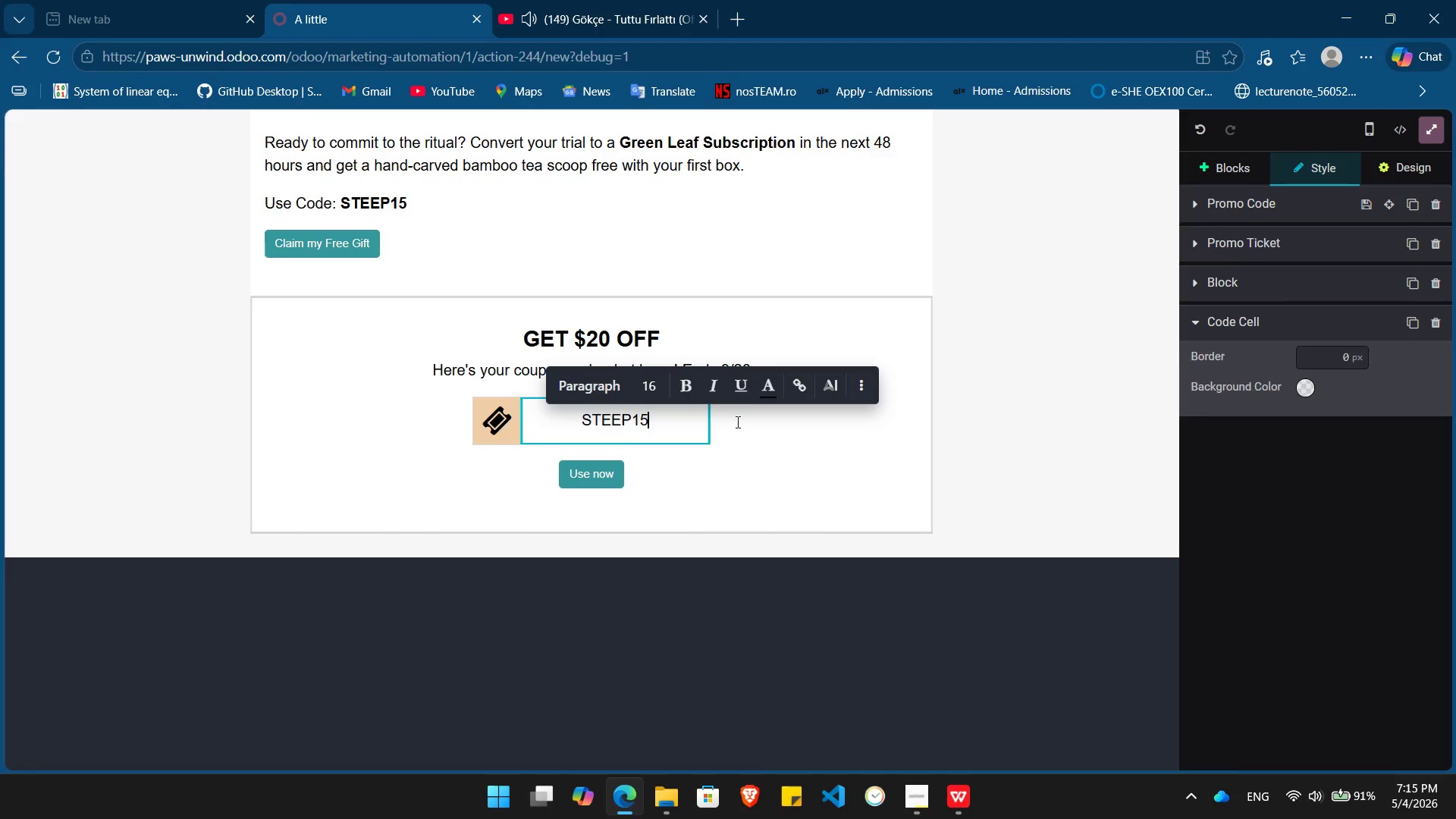 
left_click([685, 340])
 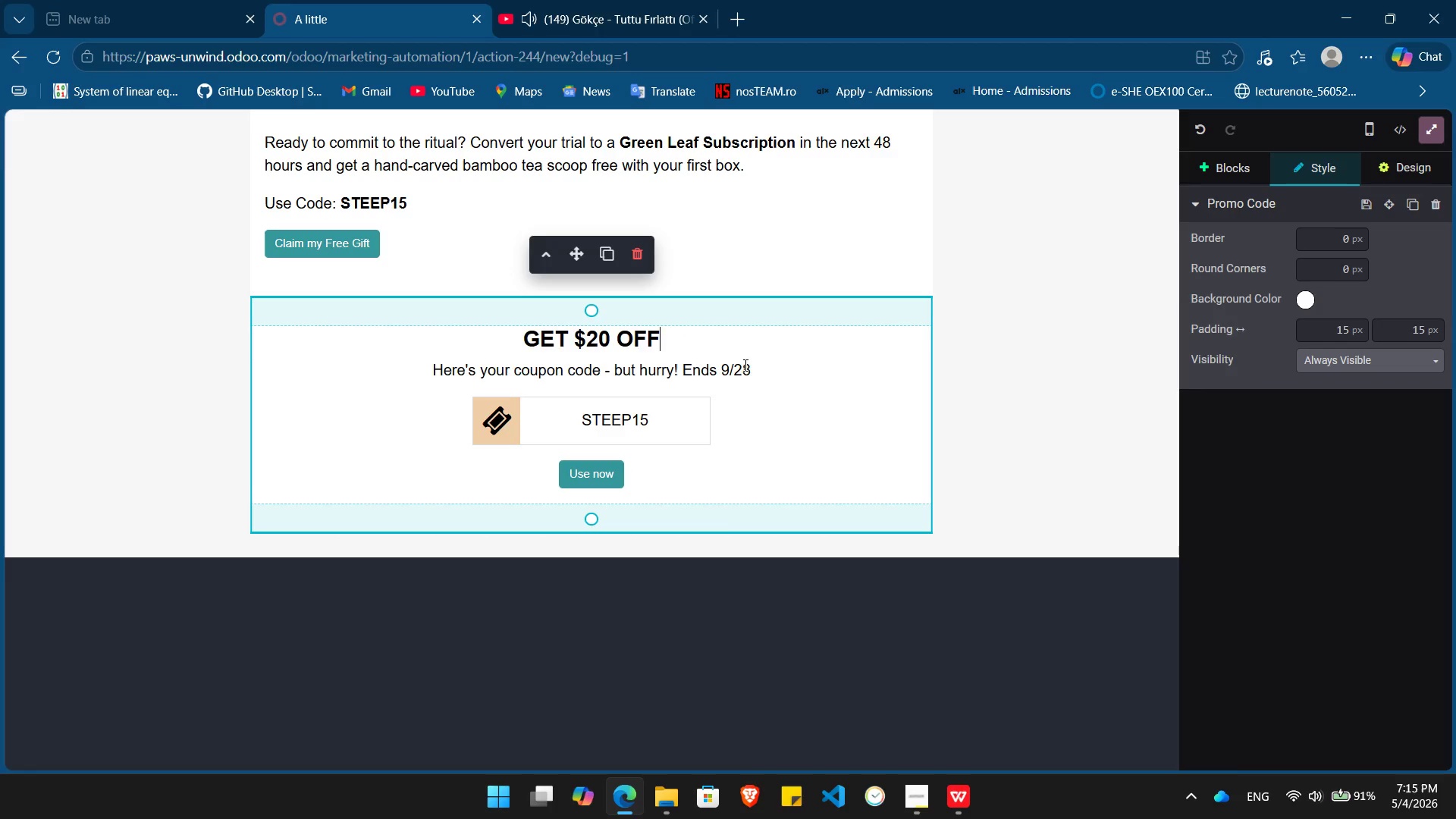 
left_click_drag(start_coordinate=[764, 366], to_coordinate=[656, 365])
 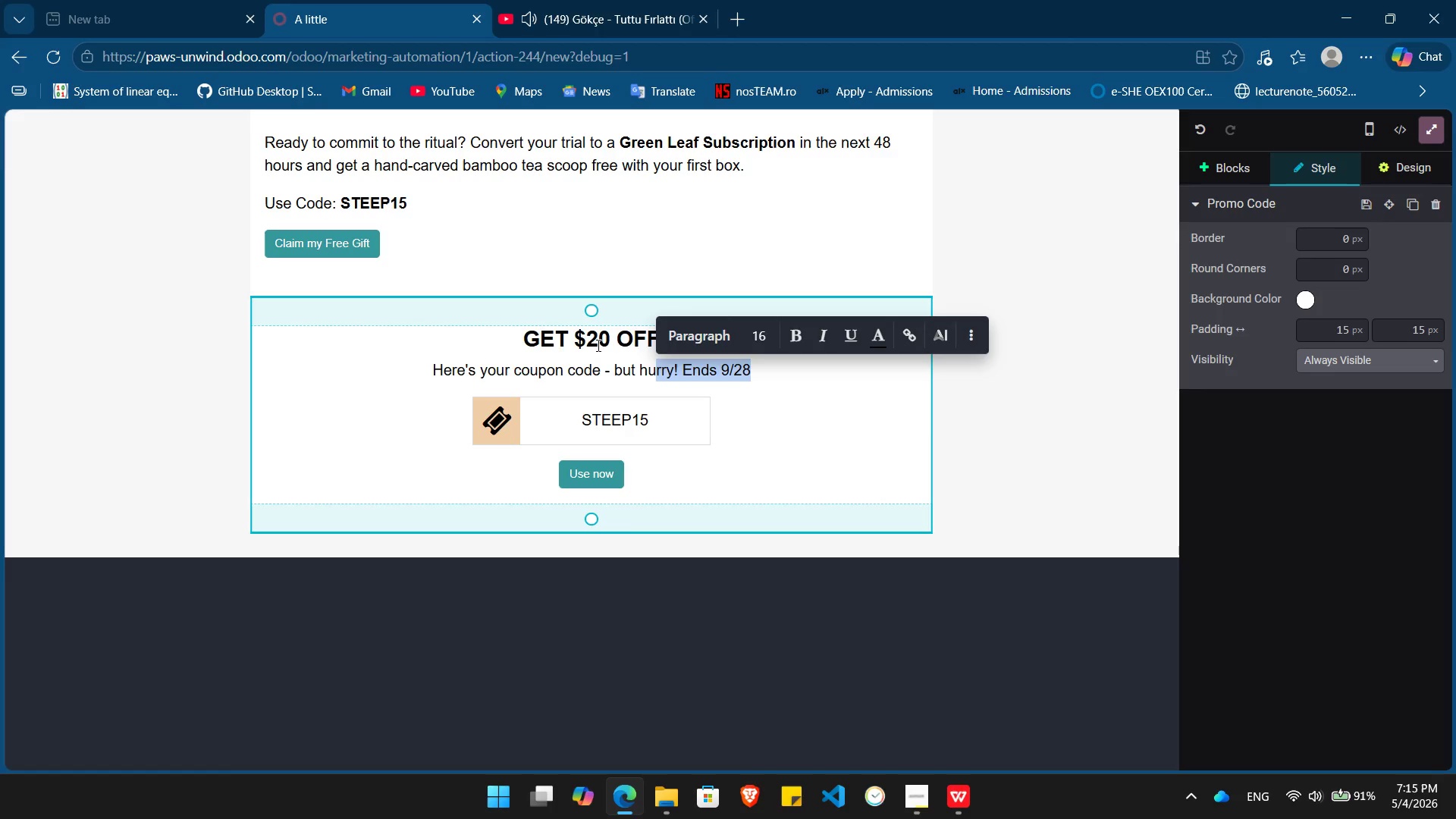 
wait(7.7)
 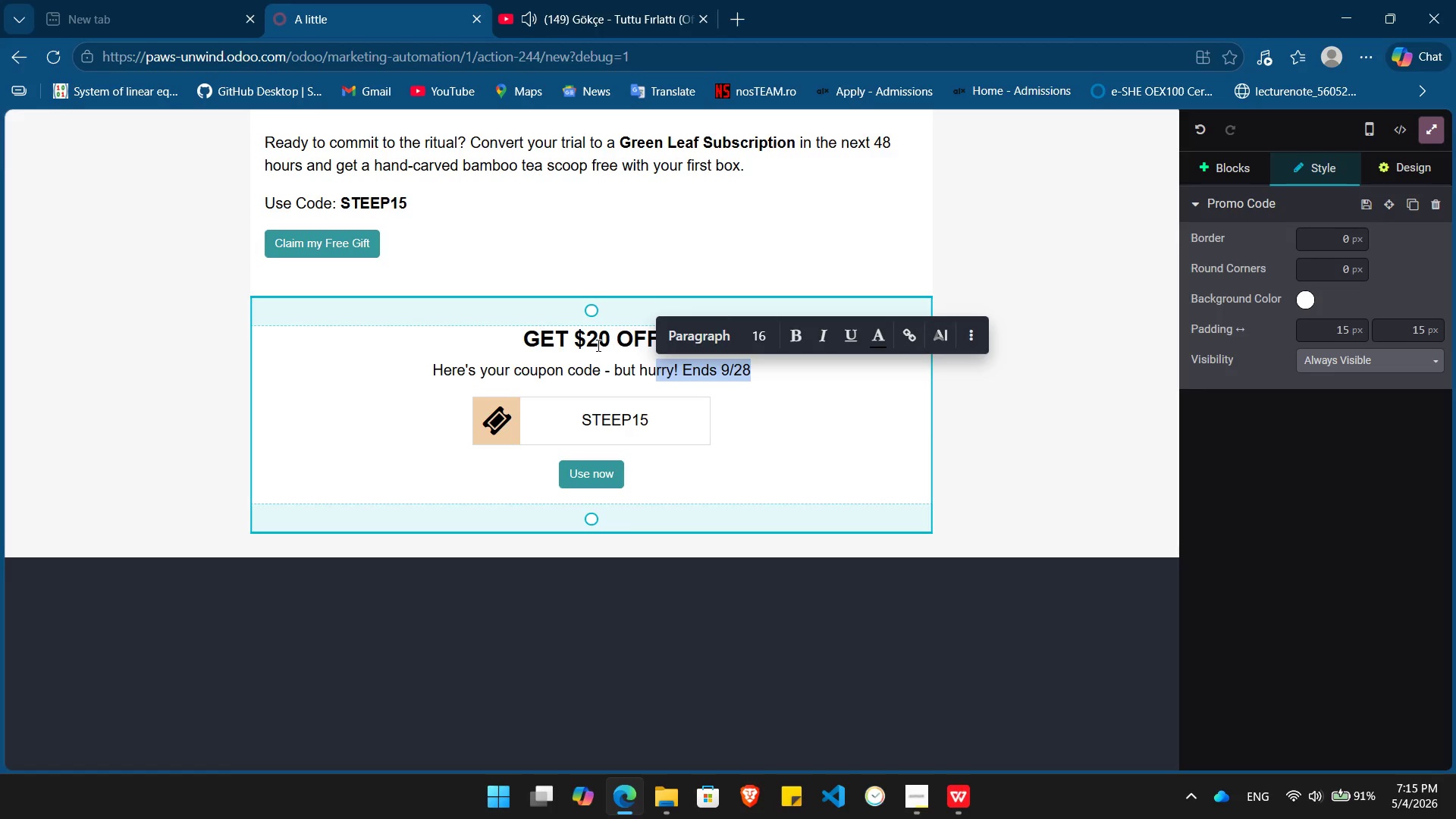 
left_click([612, 341])
 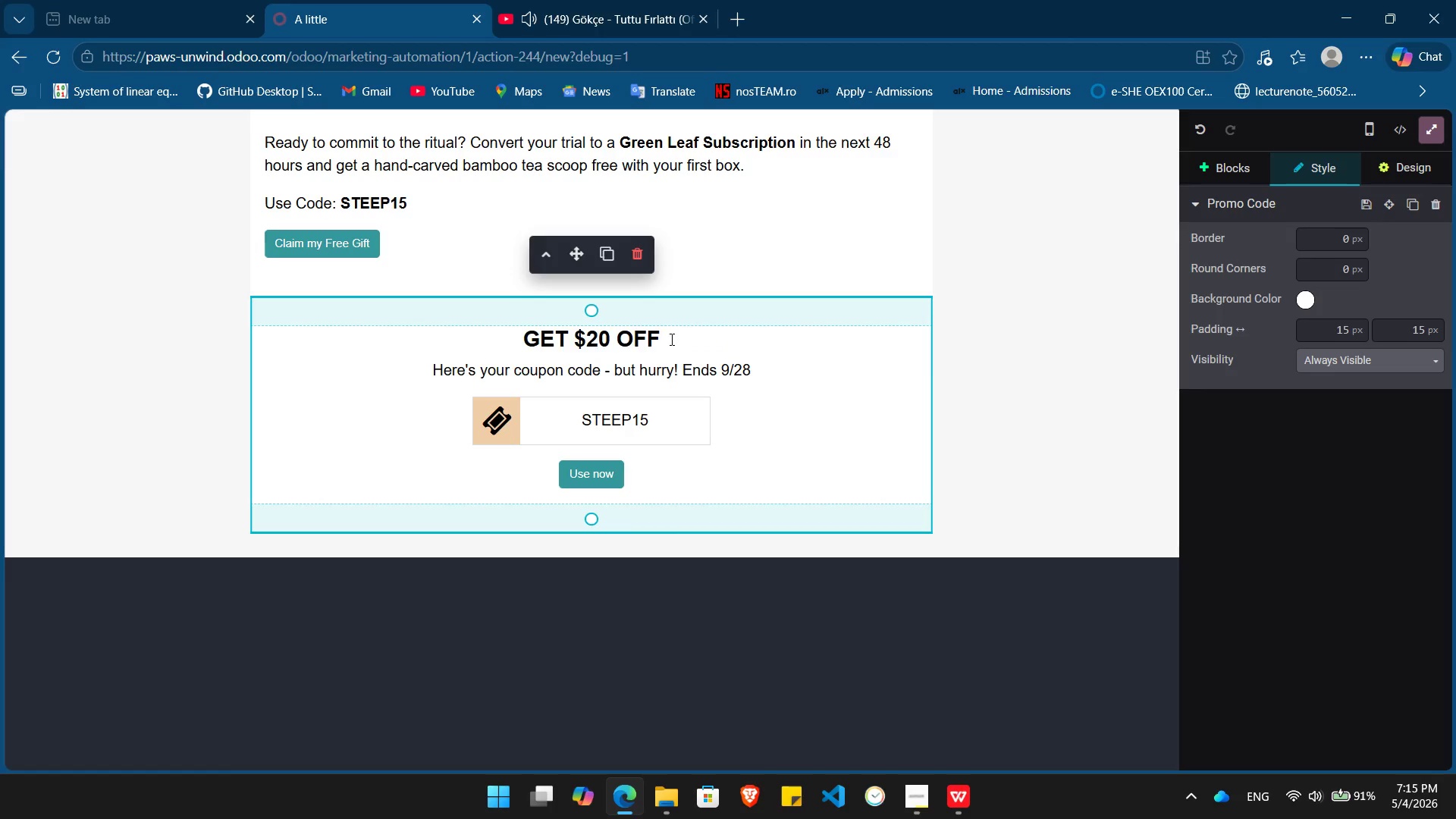 
left_click_drag(start_coordinate=[670, 339], to_coordinate=[578, 338])
 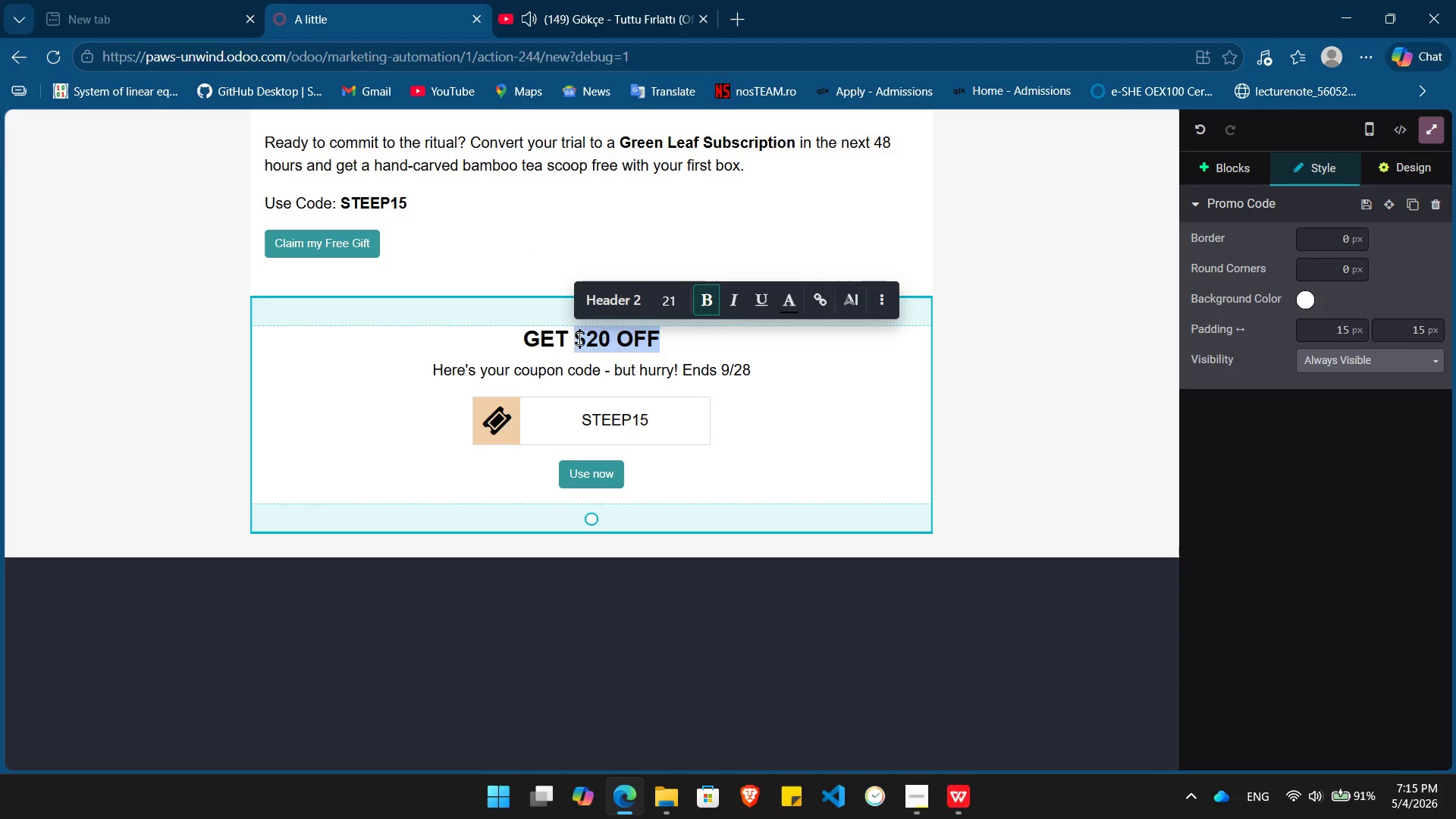 
key(Backspace)
 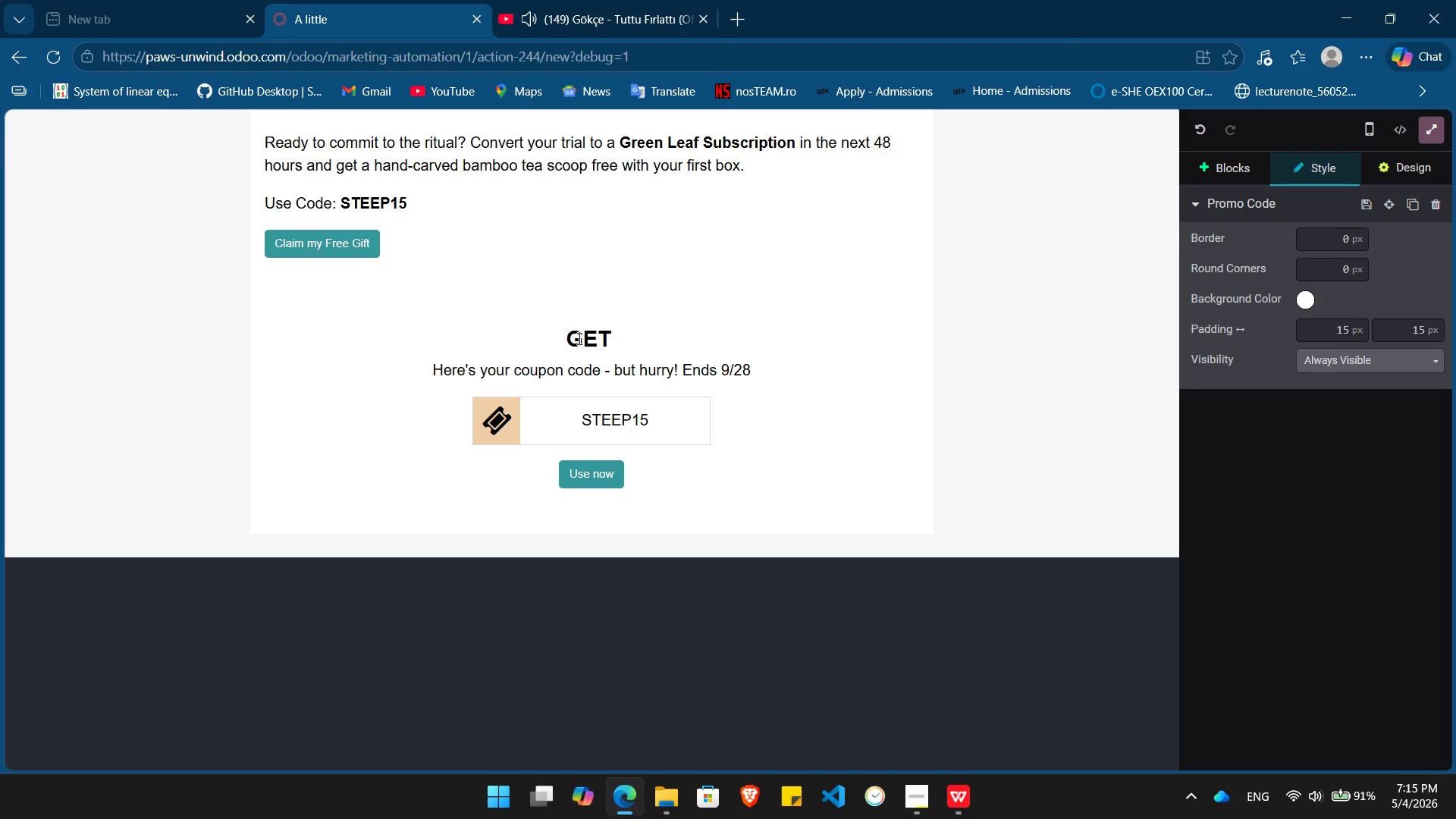 
wait(16.23)
 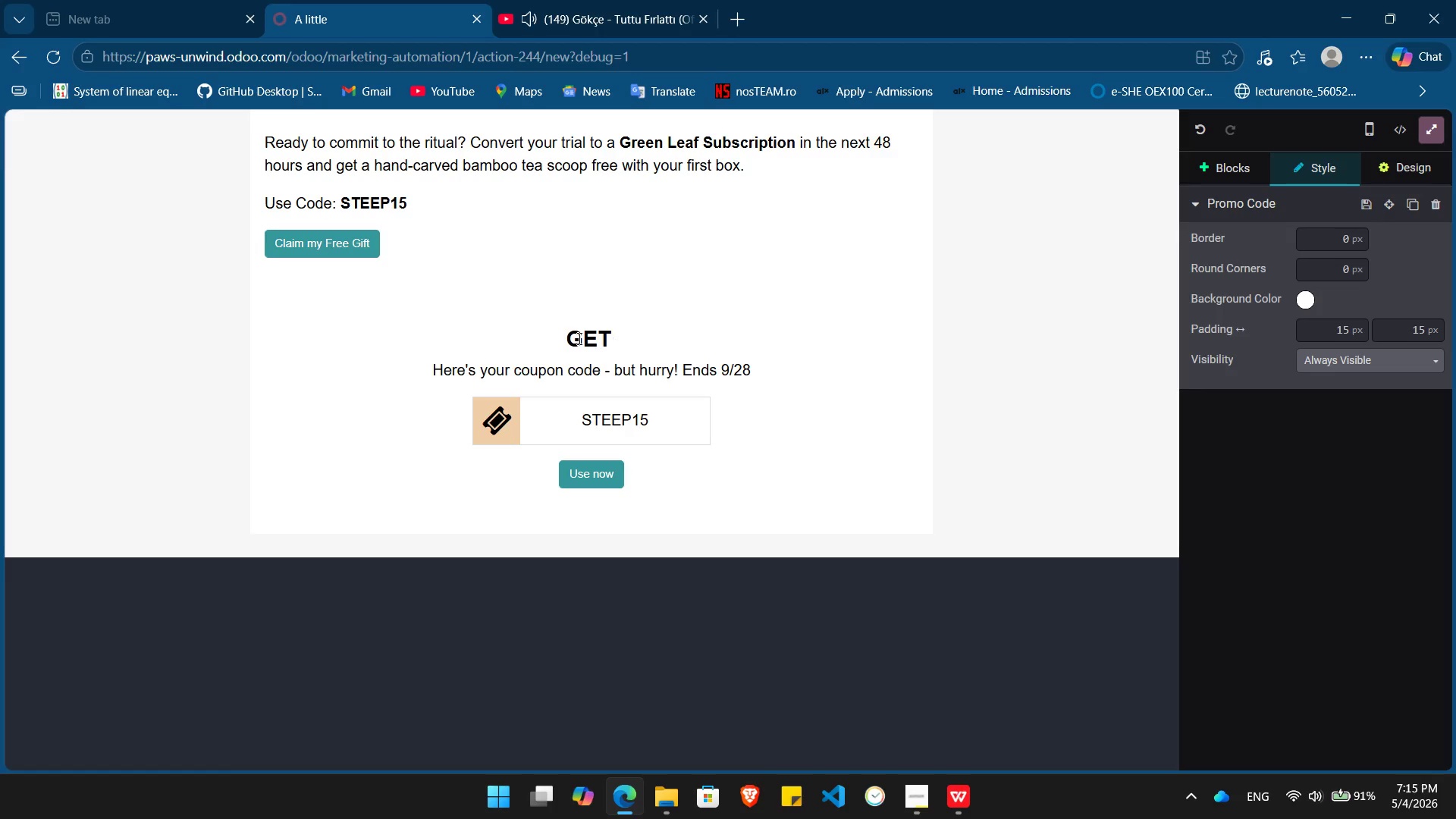 
type(free)
key(Backspace)
key(Backspace)
key(Backspace)
key(Backspace)
type(Free Bamboo Tea Scoop)
 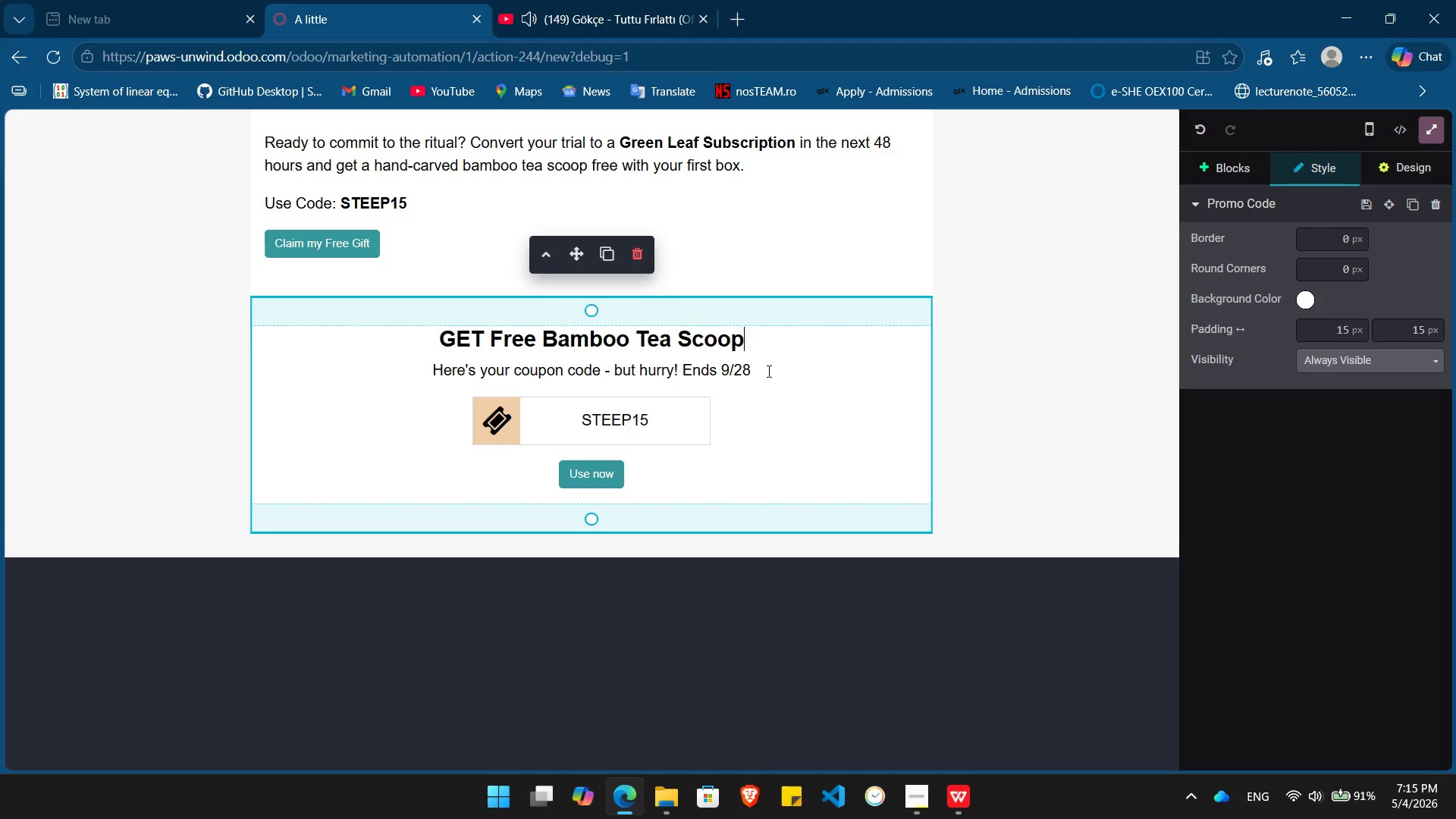 
left_click([759, 367])
 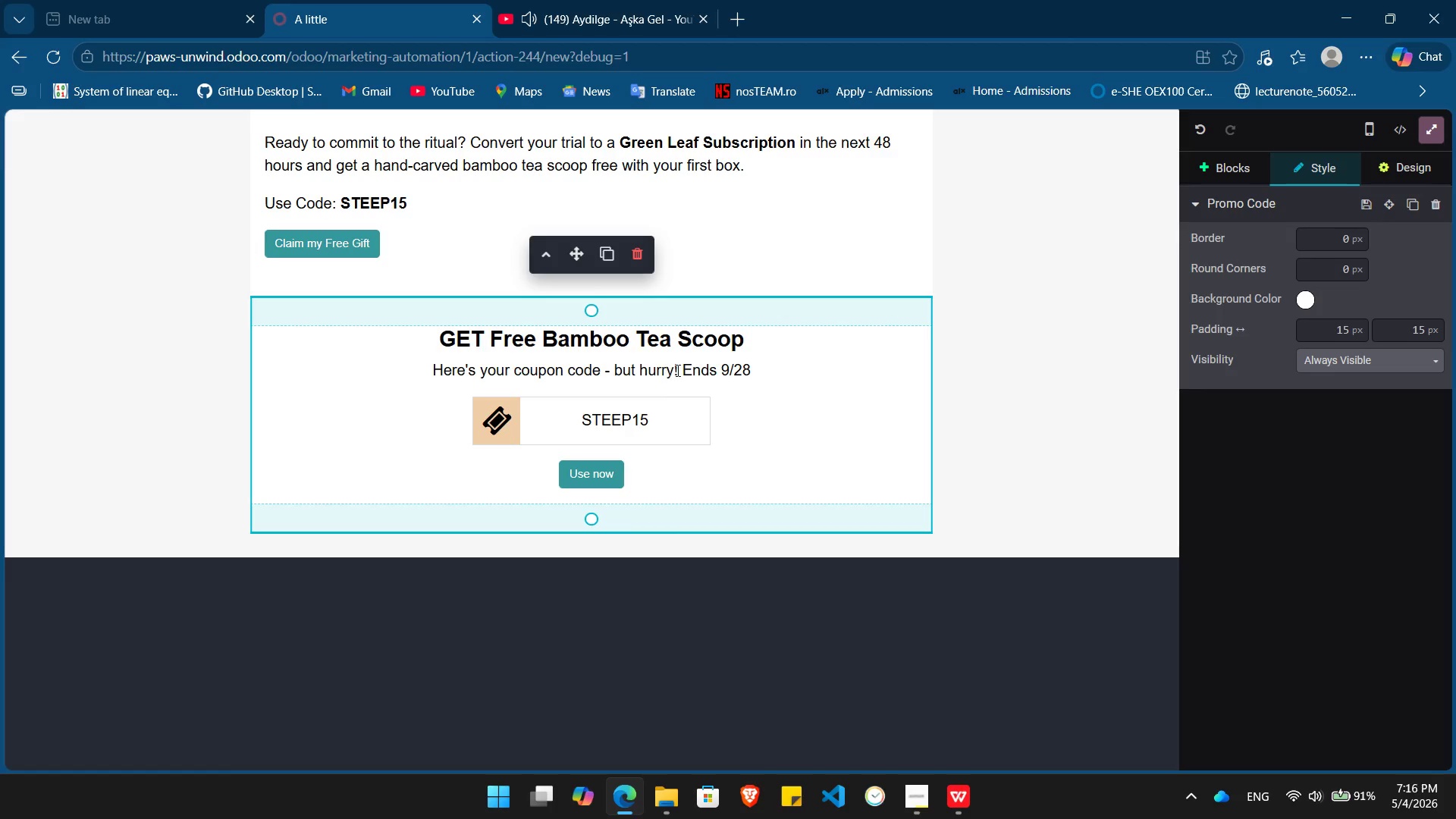 
wait(5.55)
 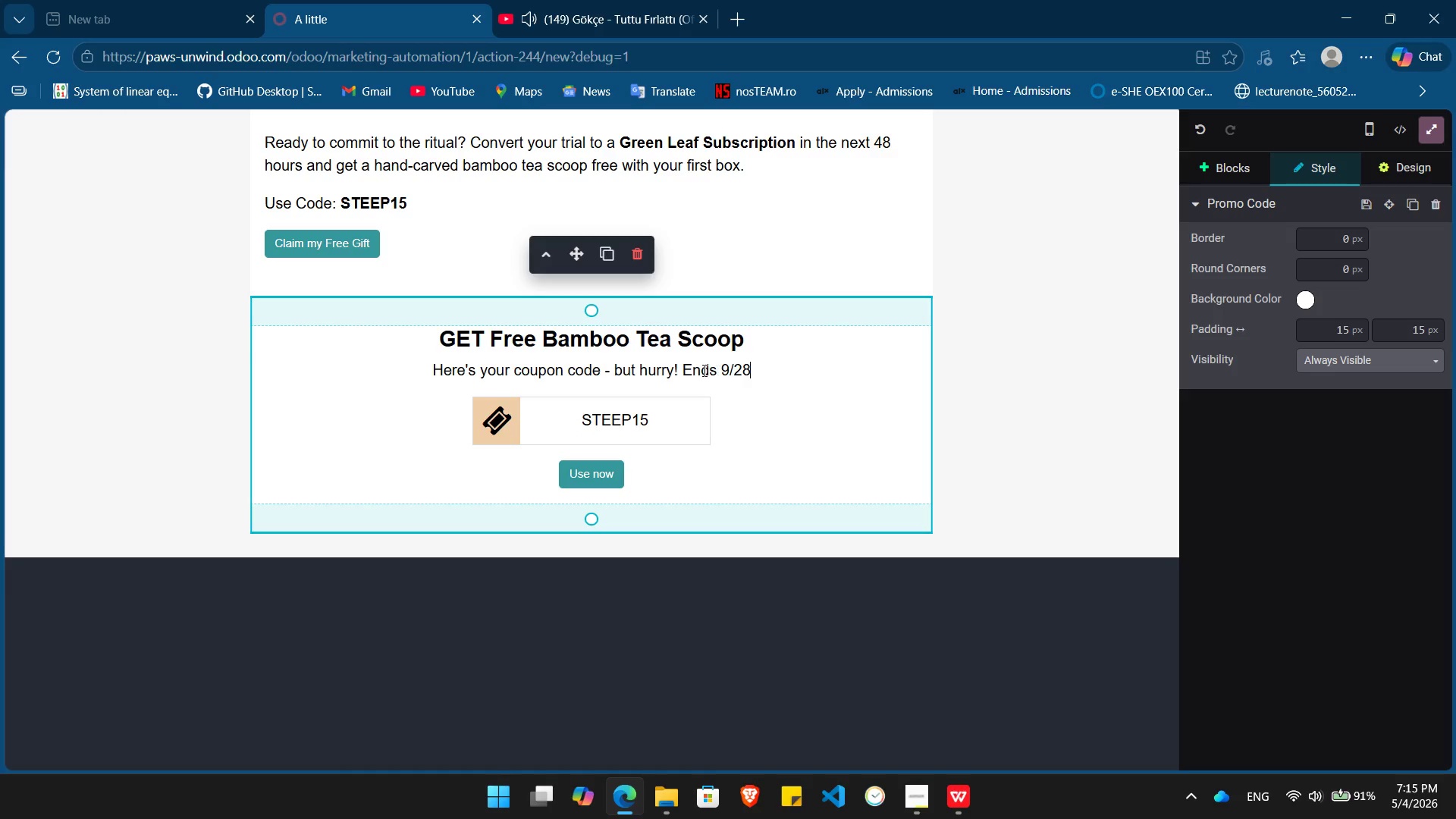 
left_click_drag(start_coordinate=[760, 370], to_coordinate=[720, 375])
 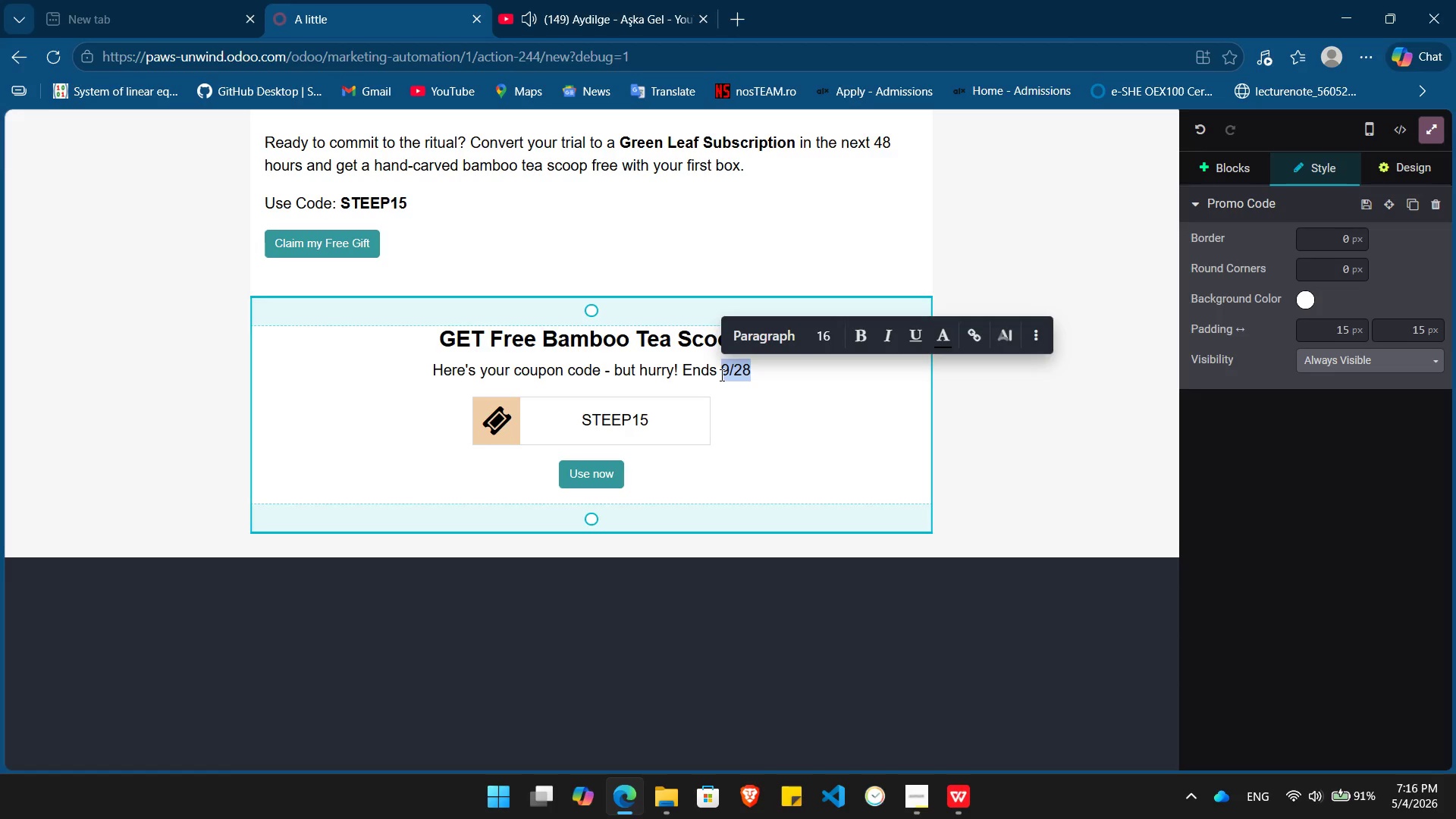 
type(in 48 hours)
 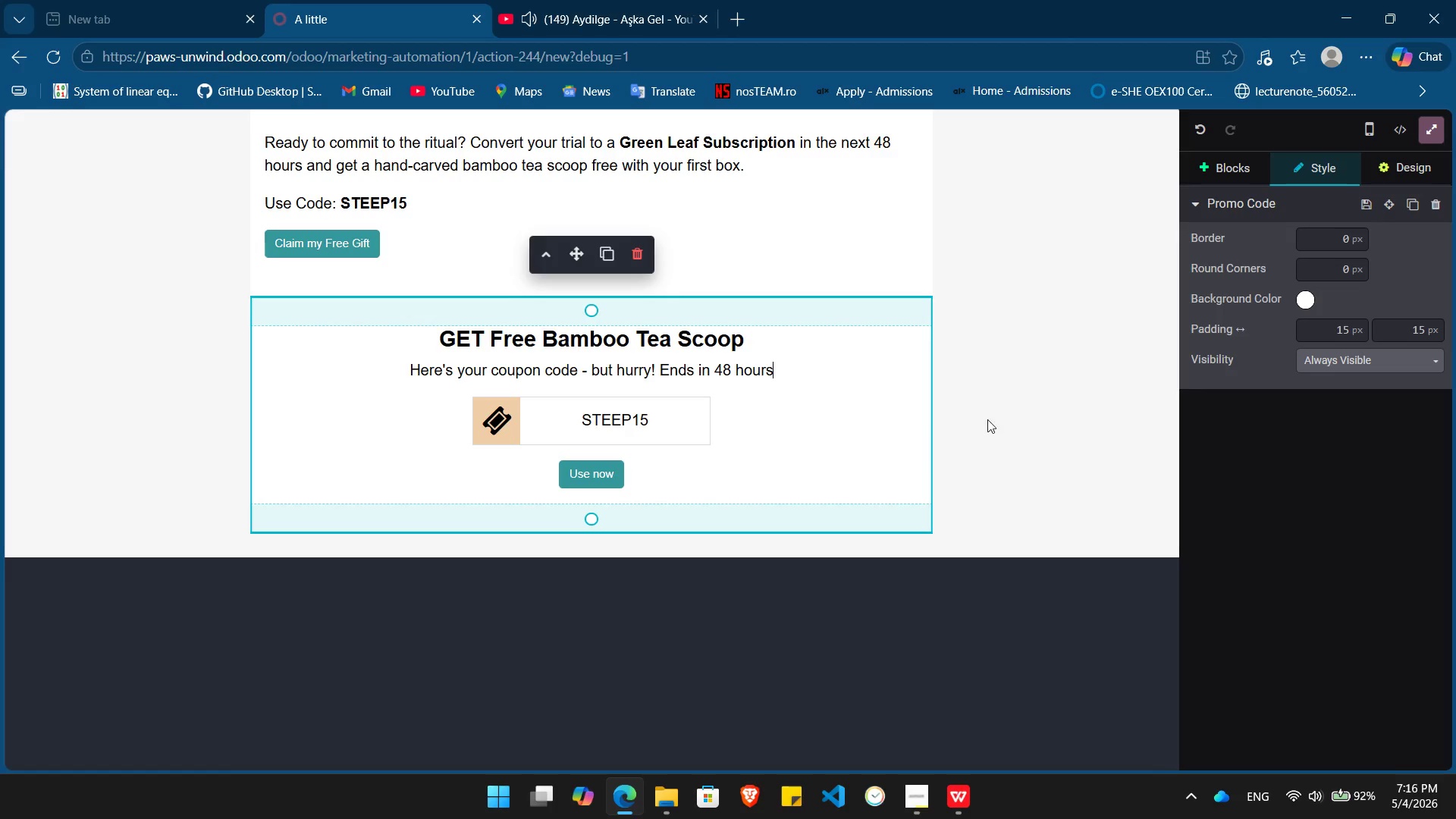 
left_click([1002, 415])
 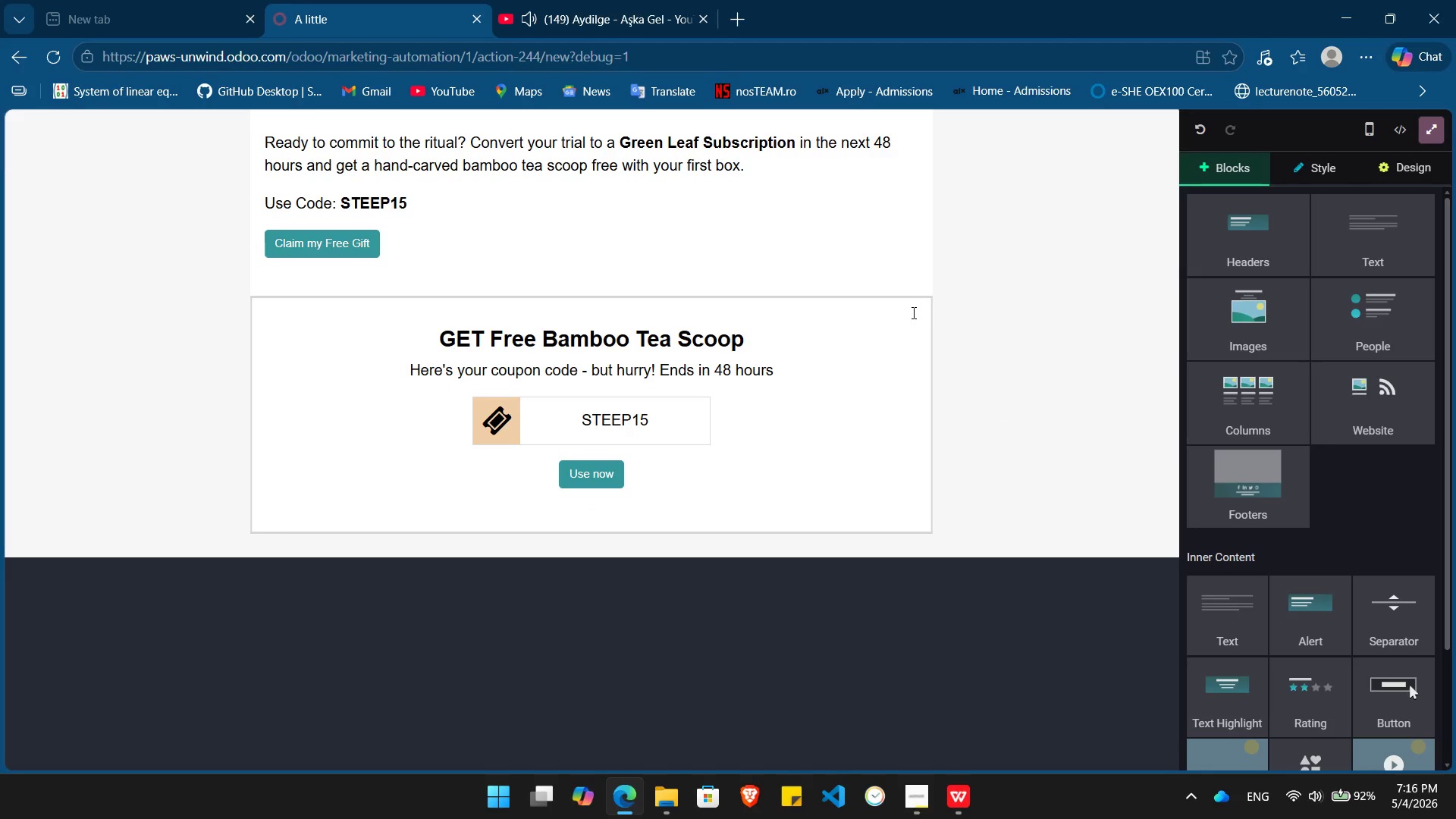 
left_click([916, 310])
 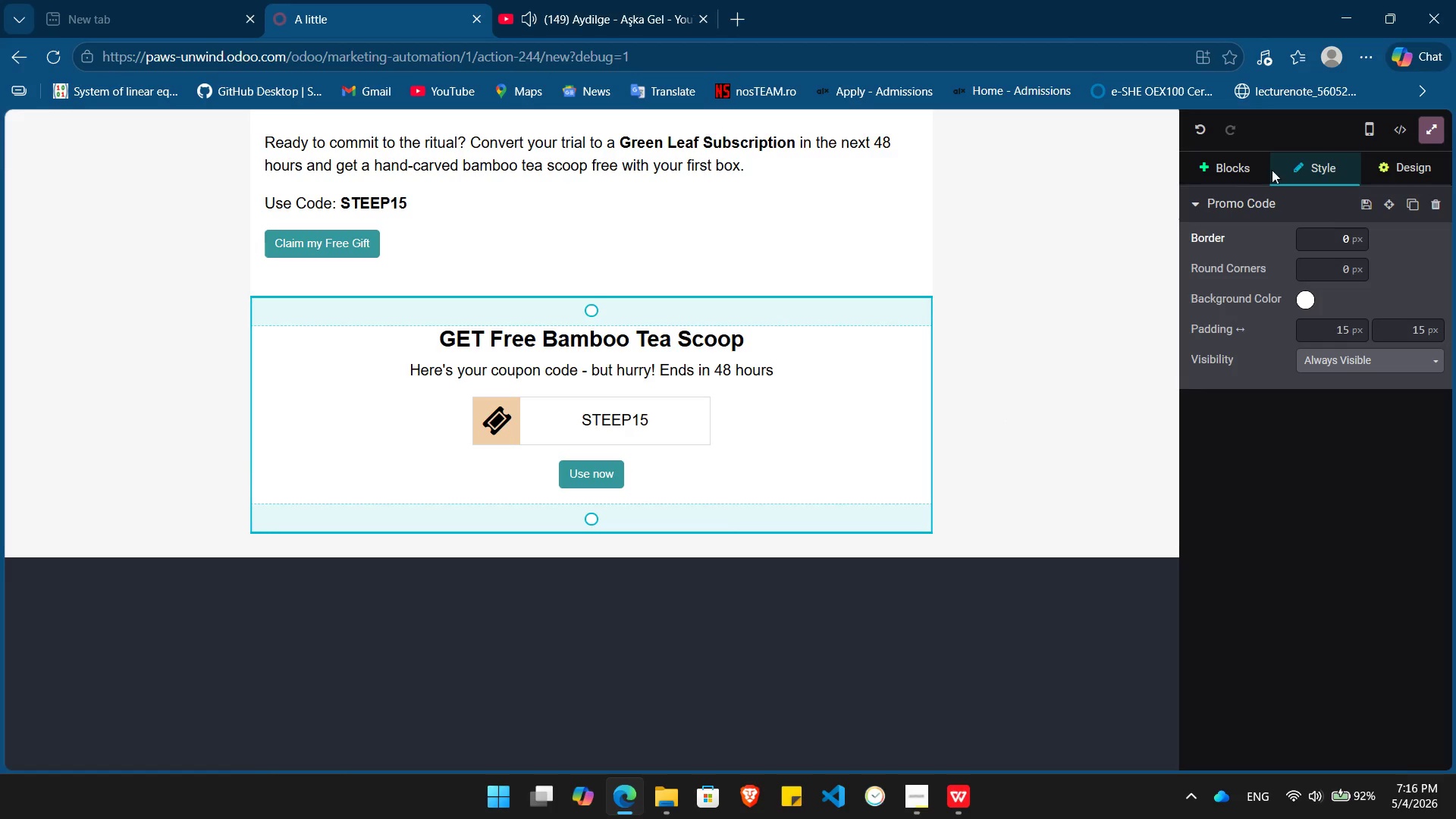 
left_click([1247, 161])
 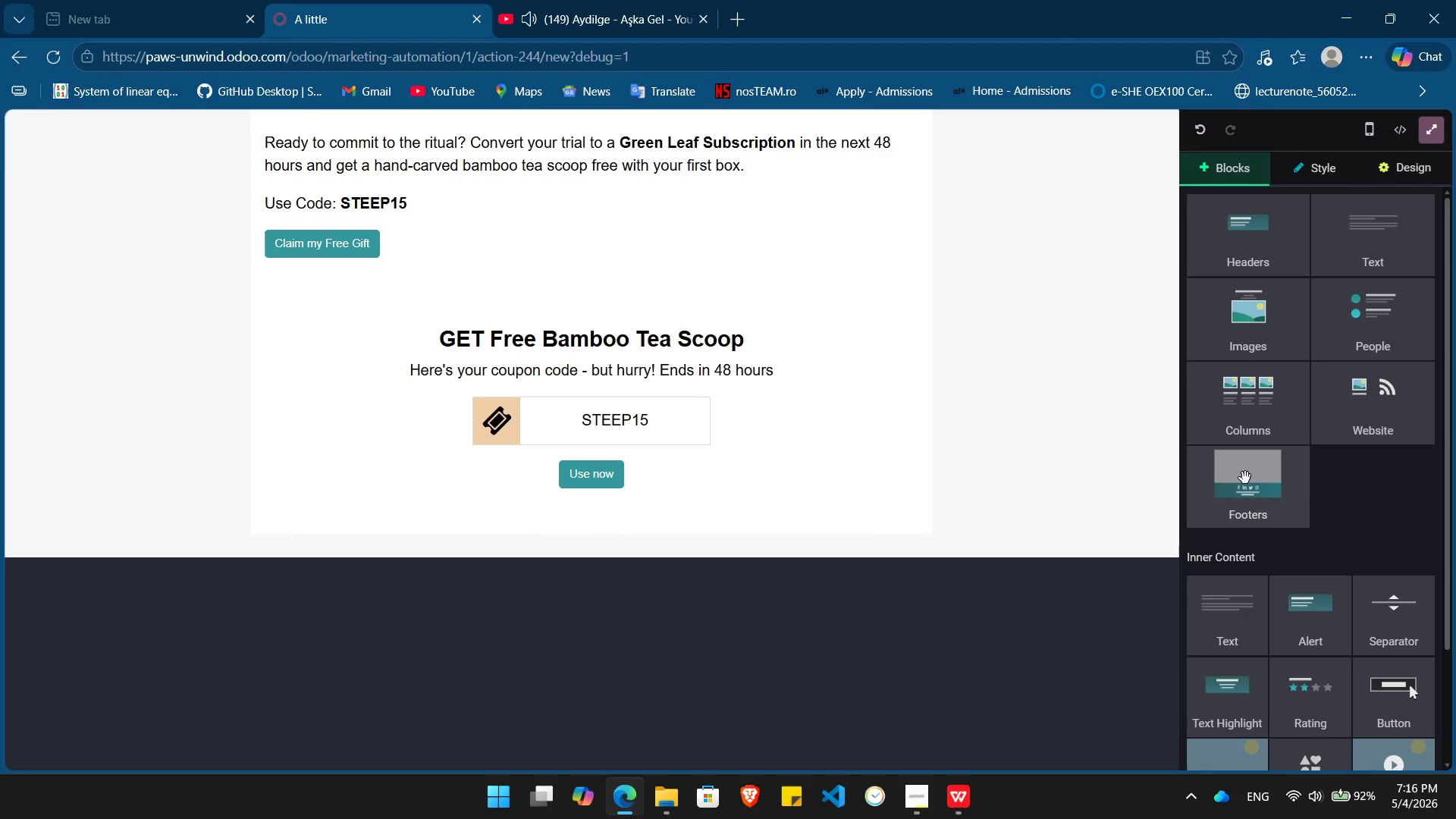 
left_click_drag(start_coordinate=[1245, 486], to_coordinate=[591, 537])
 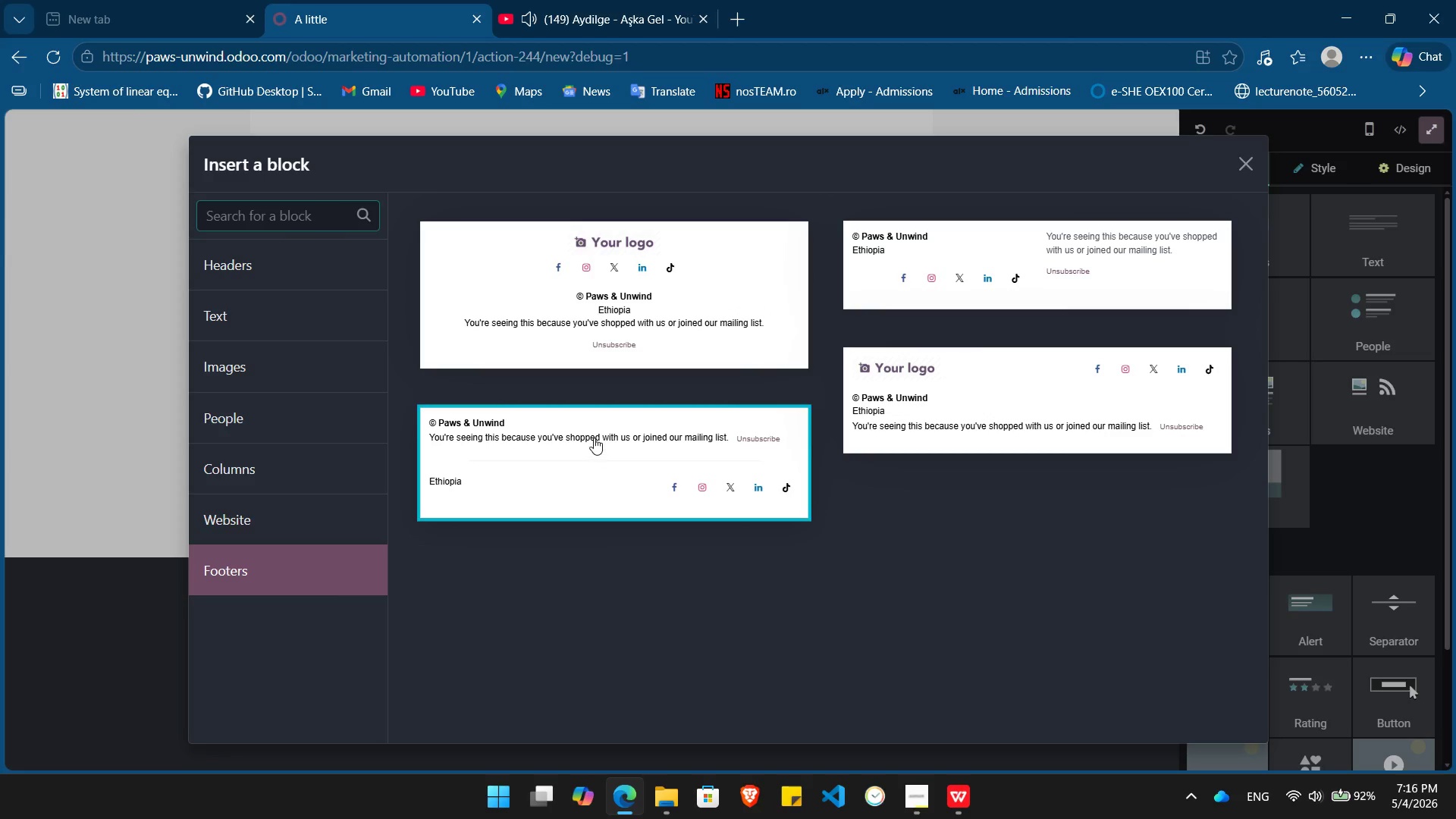 
left_click([594, 438])
 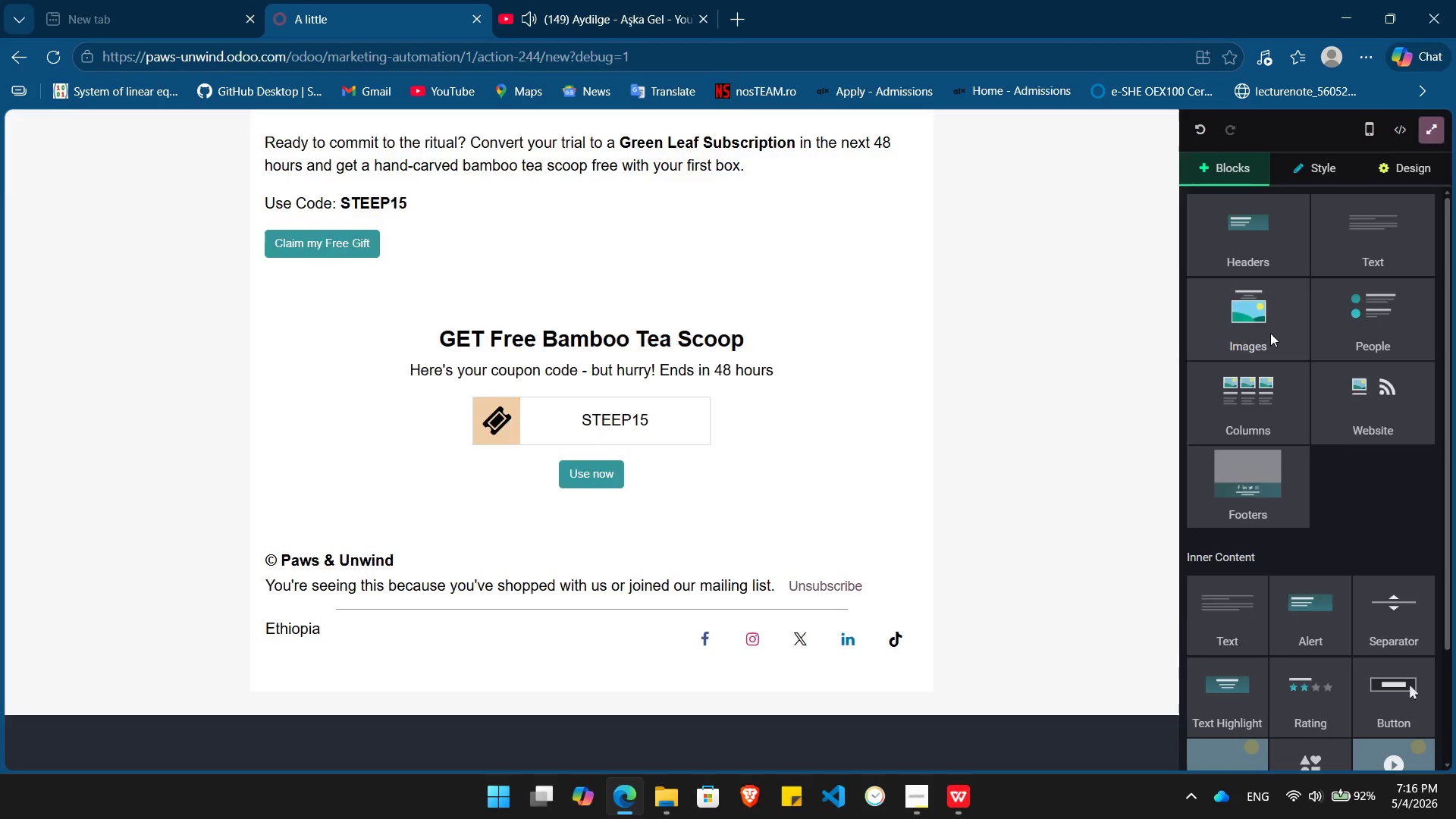 
left_click([1269, 331])
 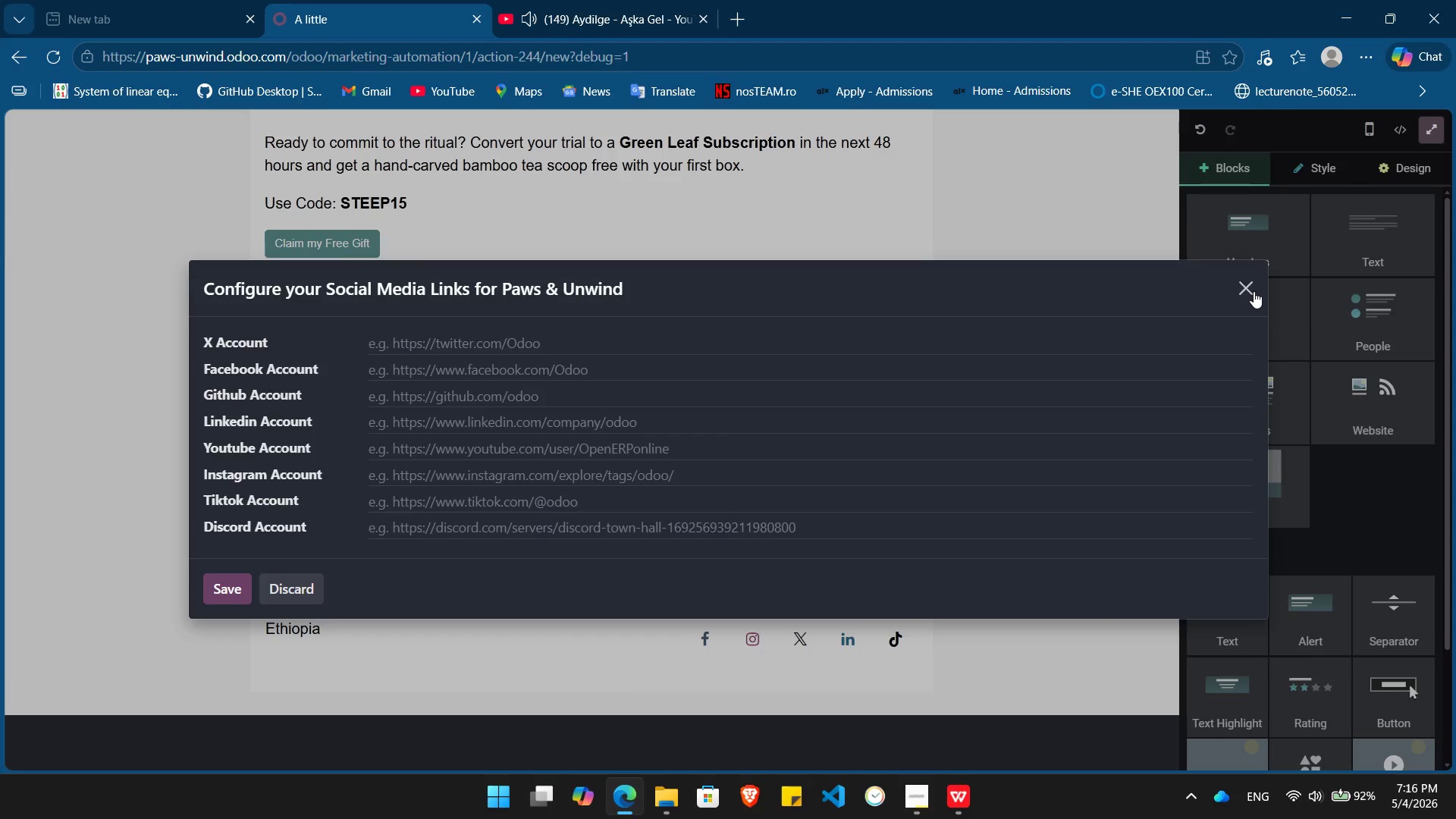 
left_click([1254, 291])
 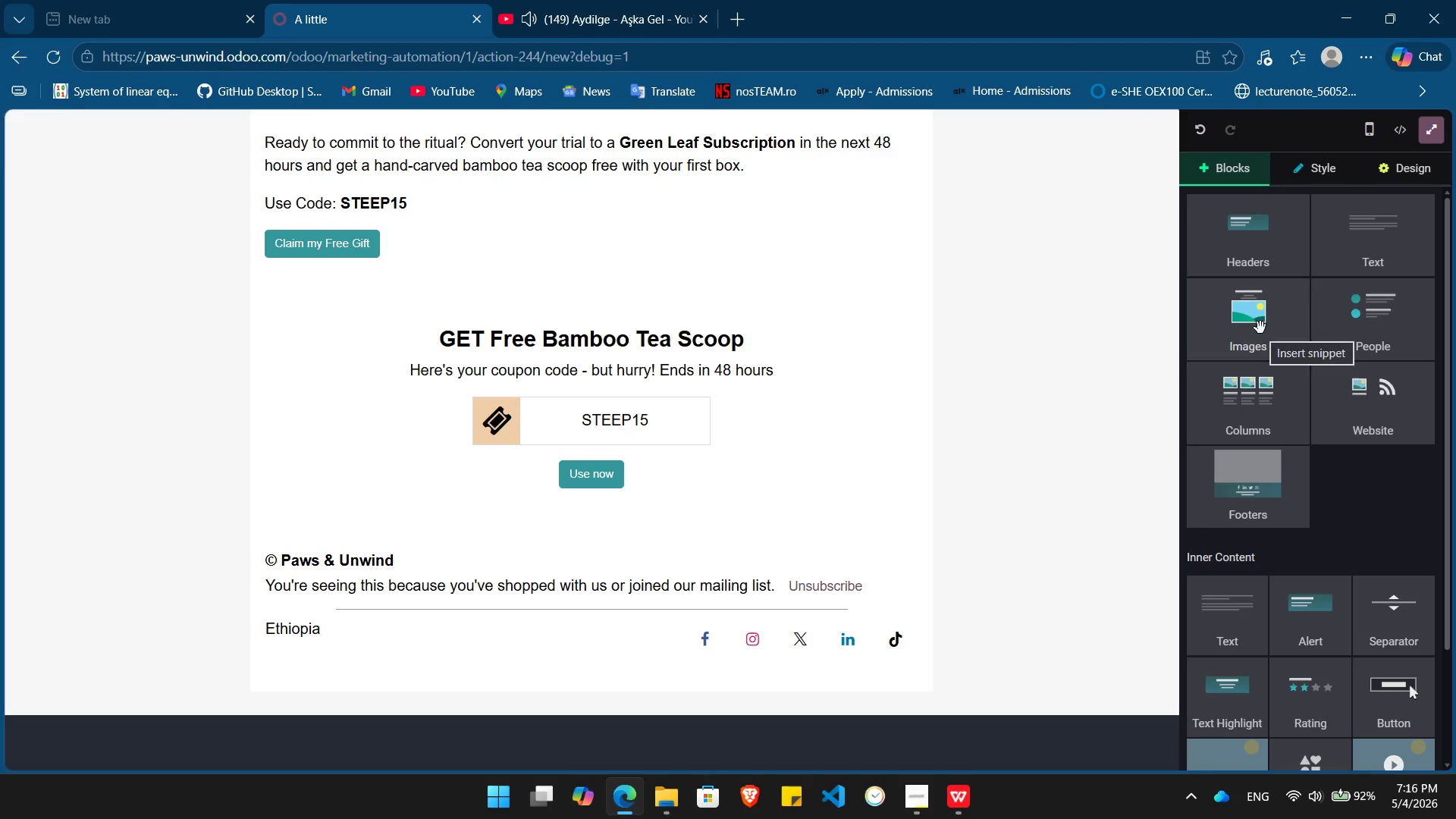 
left_click_drag(start_coordinate=[1260, 328], to_coordinate=[678, 101])
 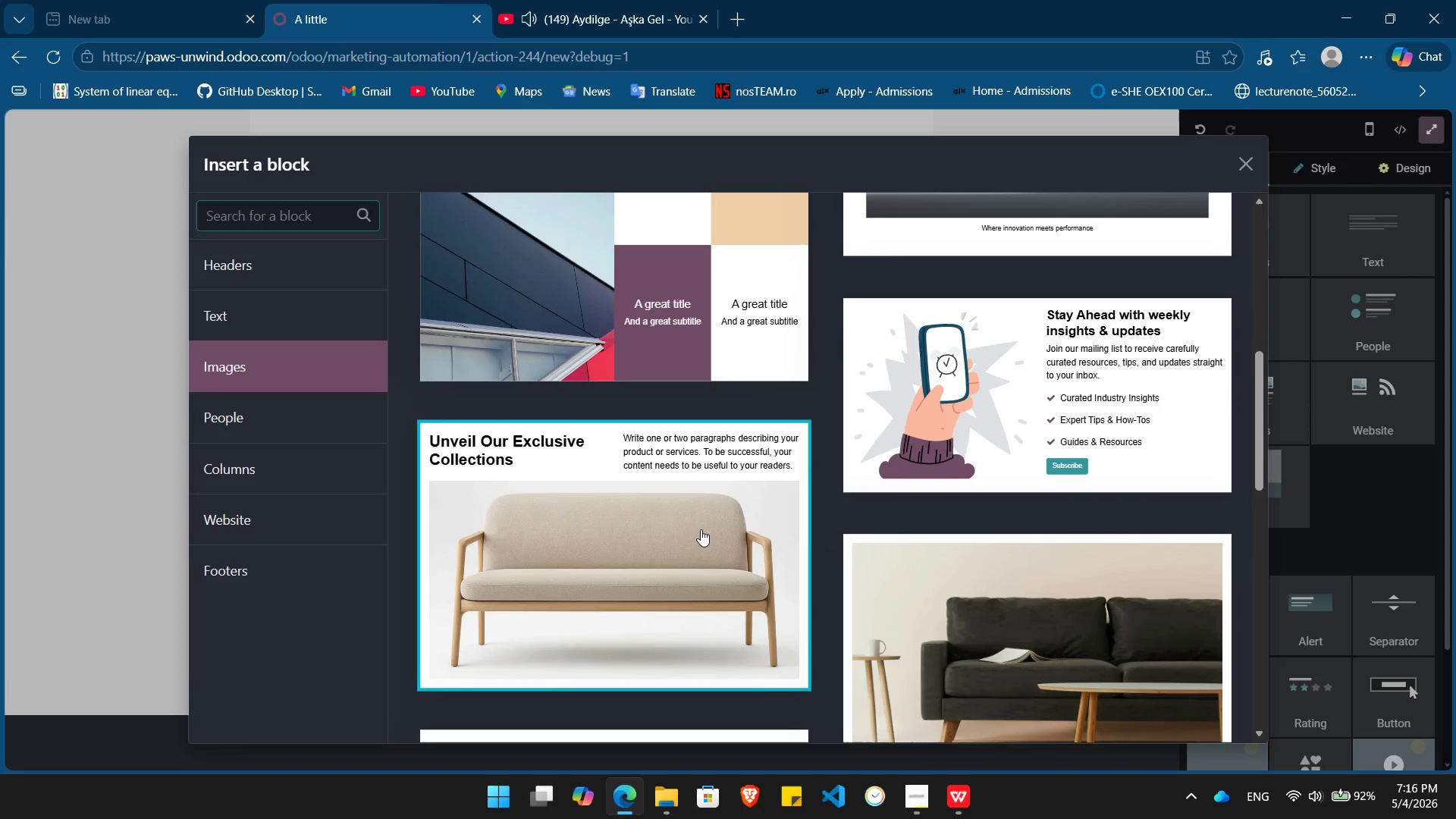 
left_click([634, 529])
 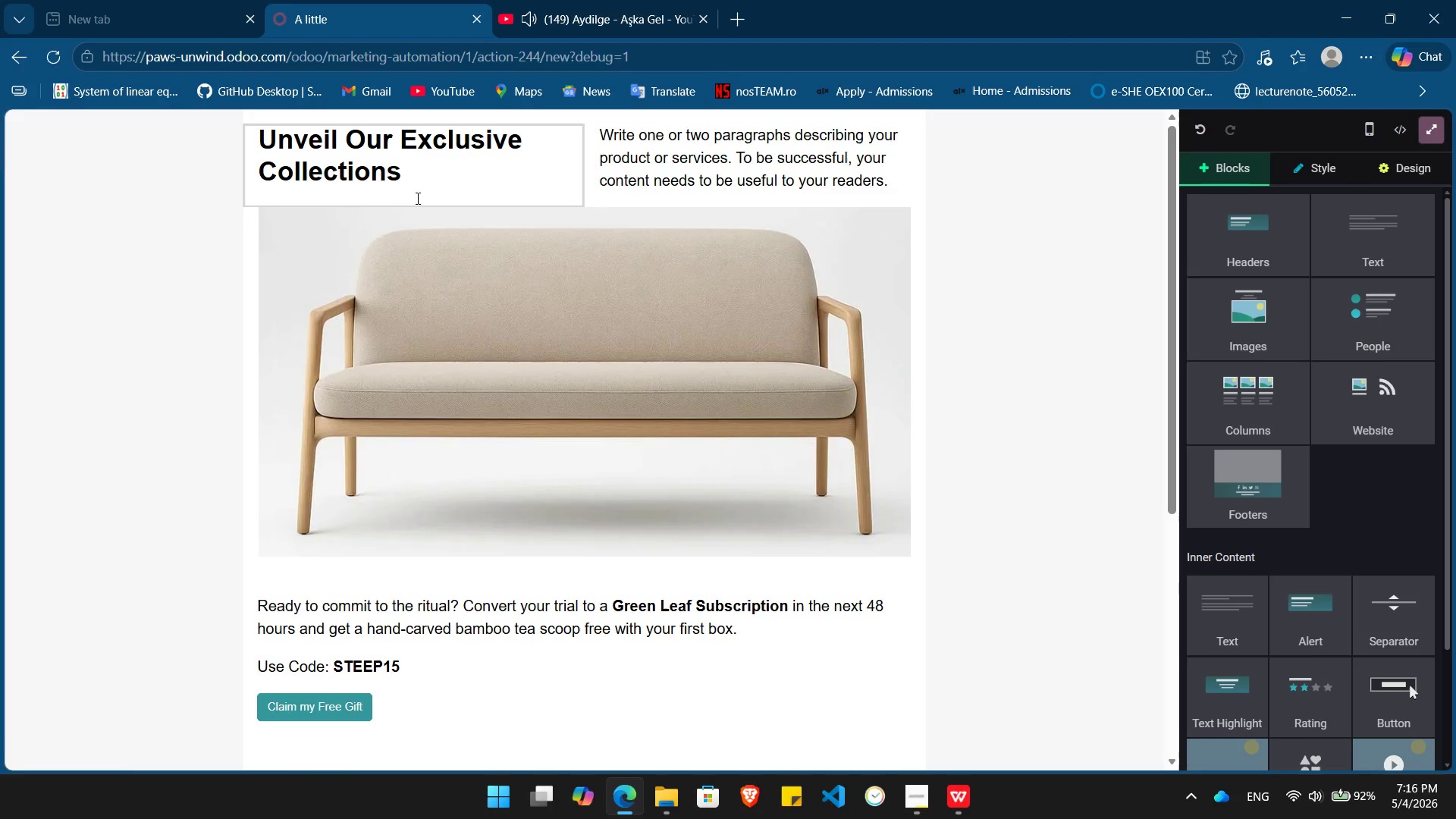 
left_click_drag(start_coordinate=[416, 199], to_coordinate=[280, 142])
 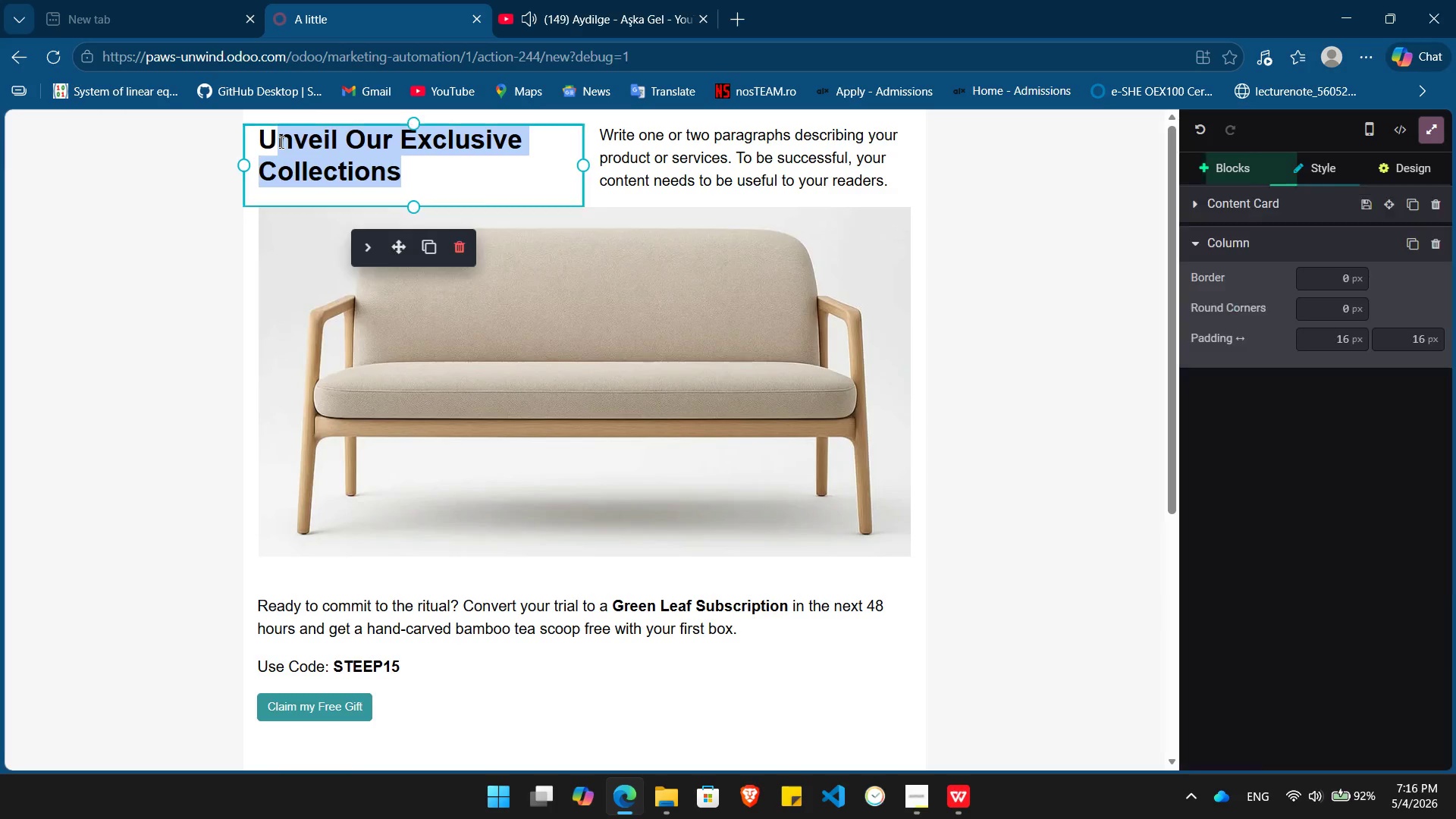 
key(Backspace)
key(Backspace)
type(Steep & Sip)
 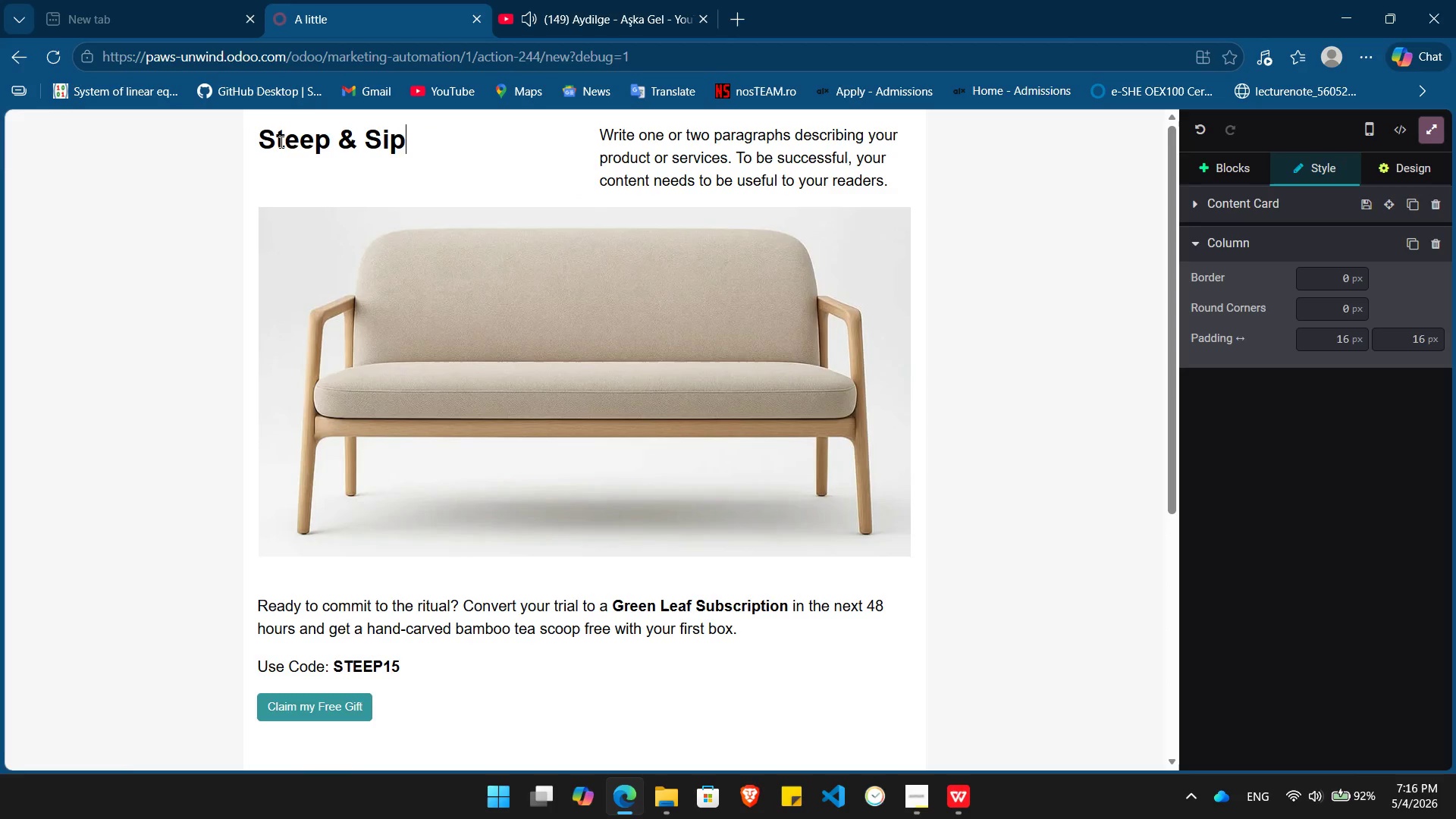 
double_click([682, 161])
 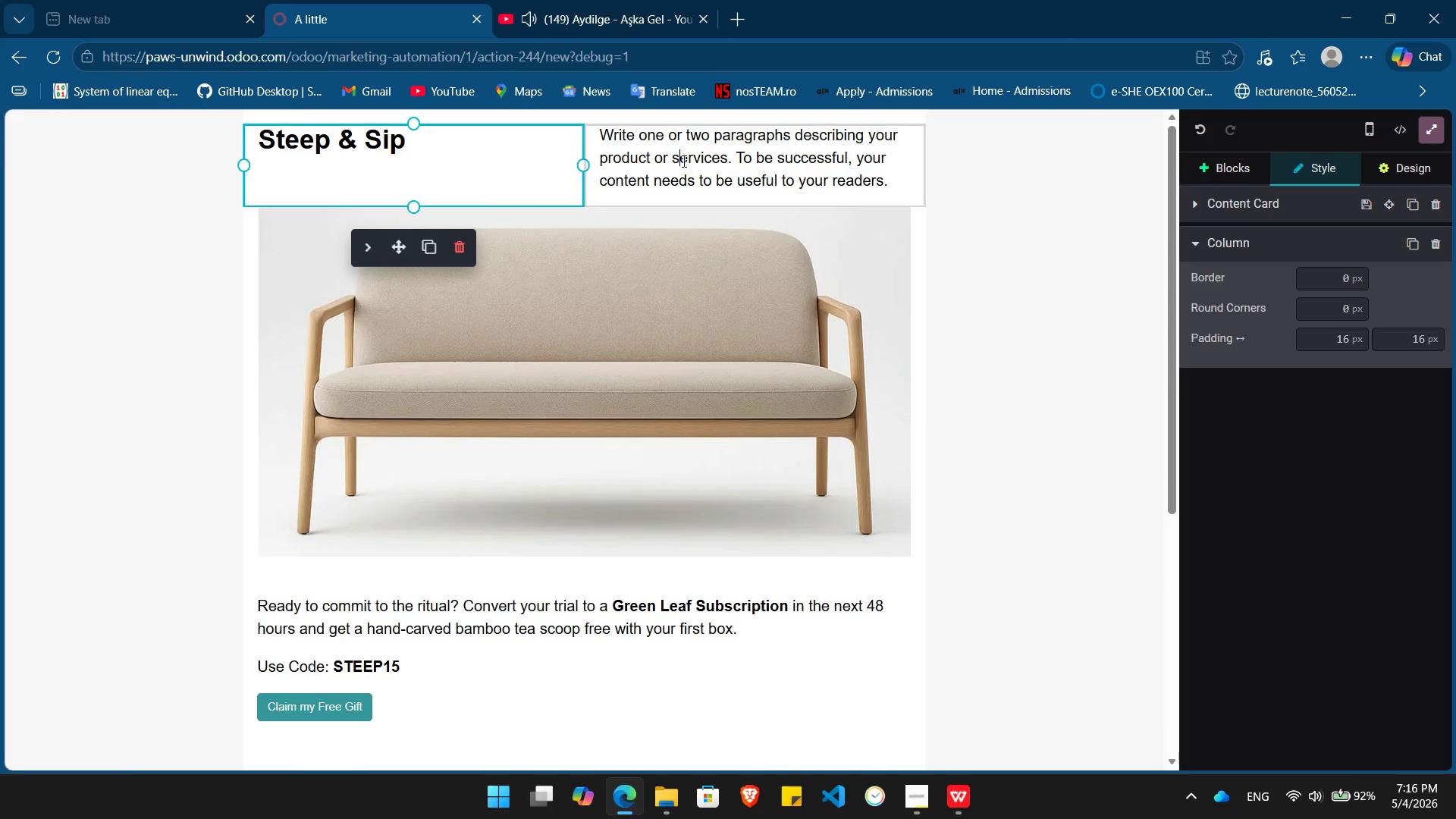 
triple_click([682, 161])
 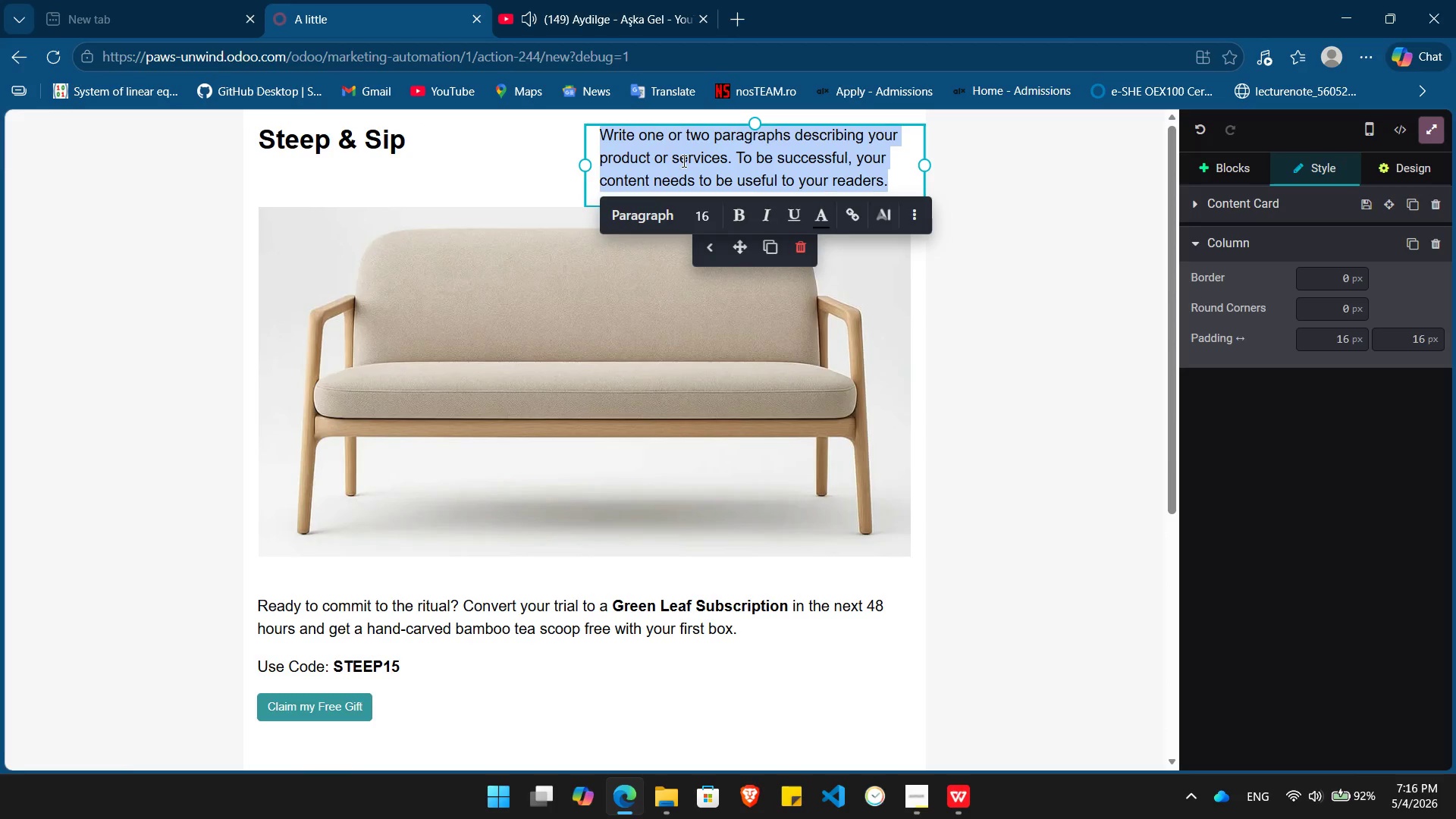 
key(Backspace)
 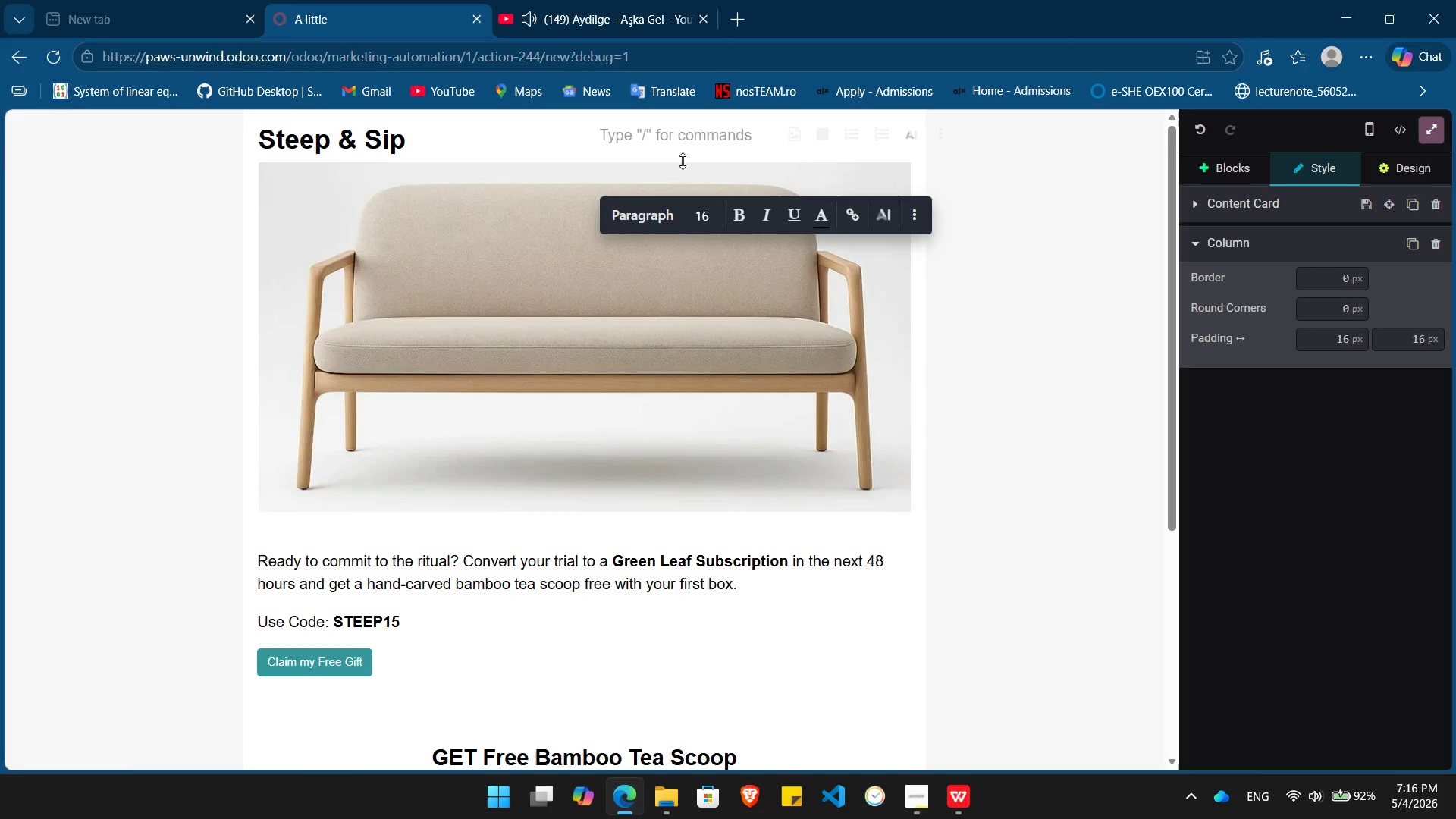 
wait(11.16)
 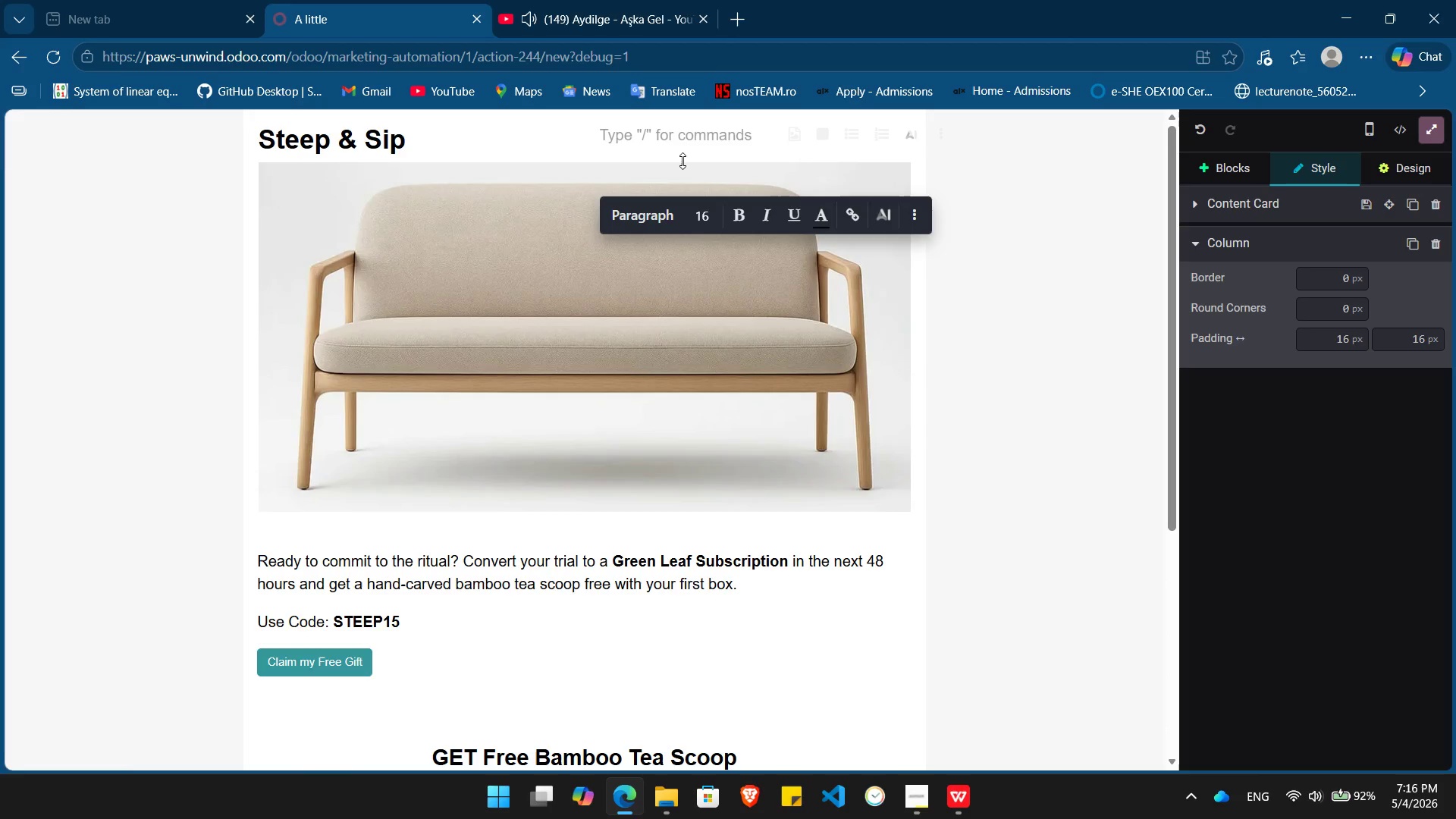 
hold_key(key=ShiftLeft, duration=0.44)
 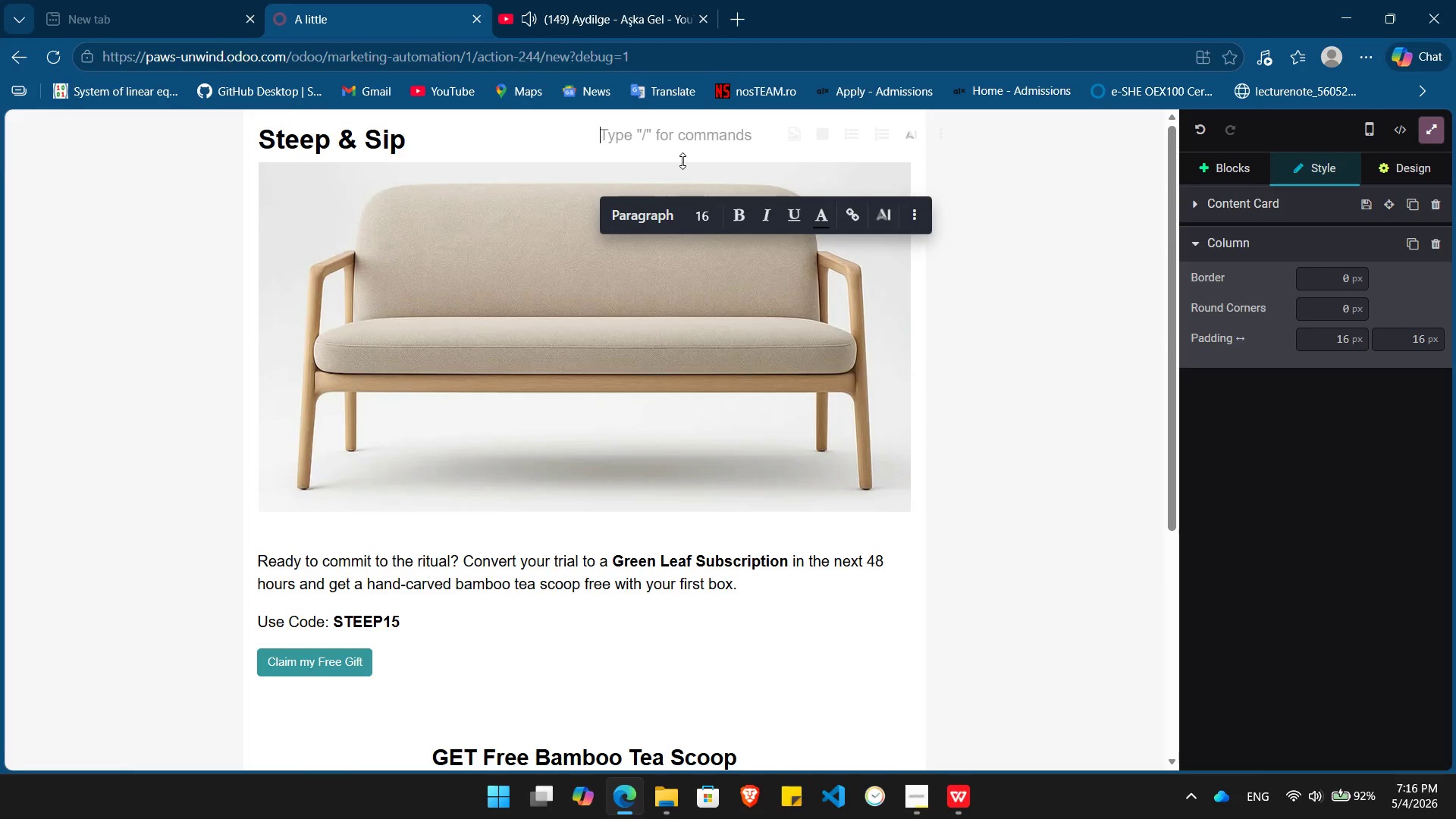 
key(Control+ControlLeft)
 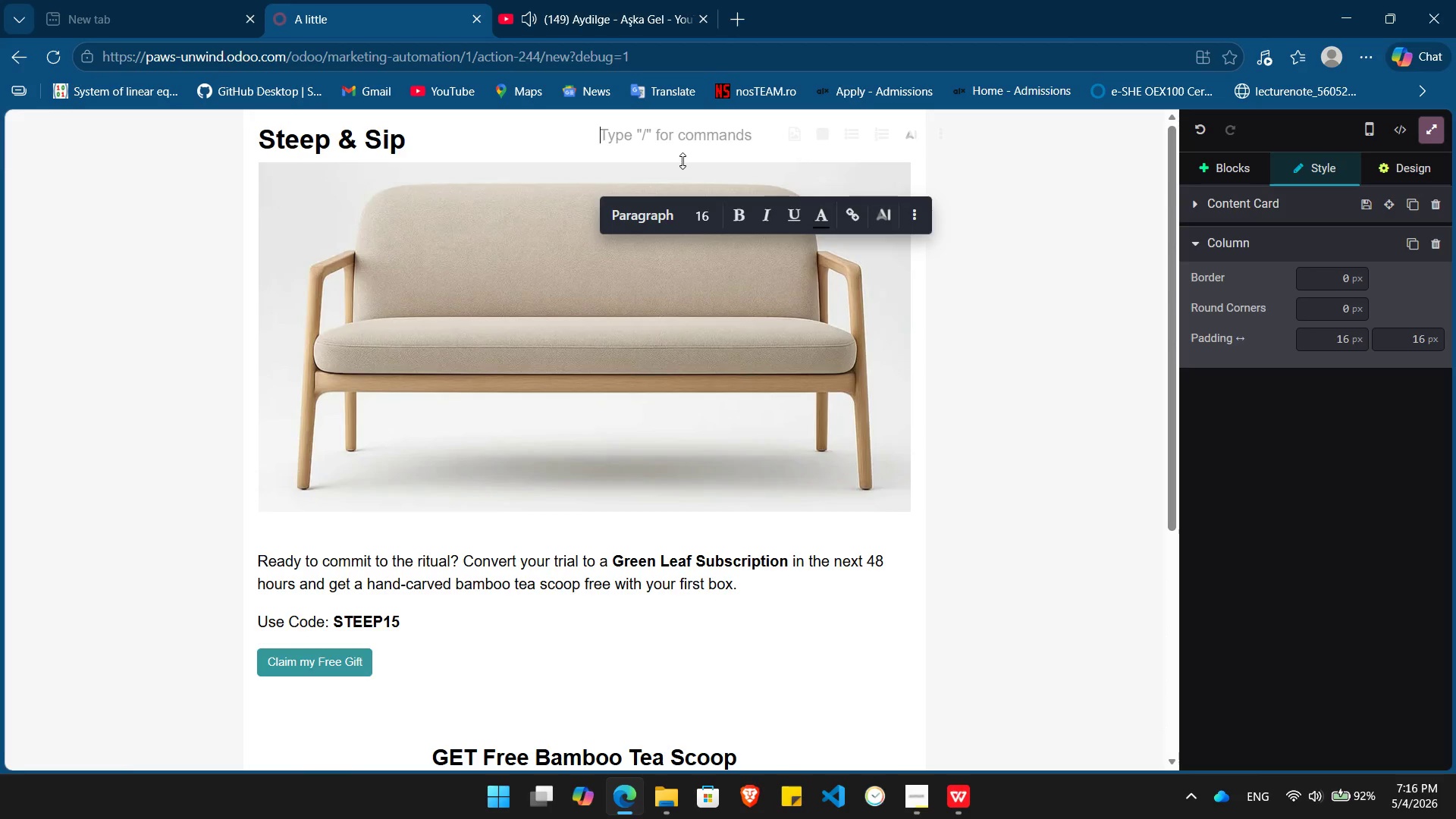 
key(Control+I)
 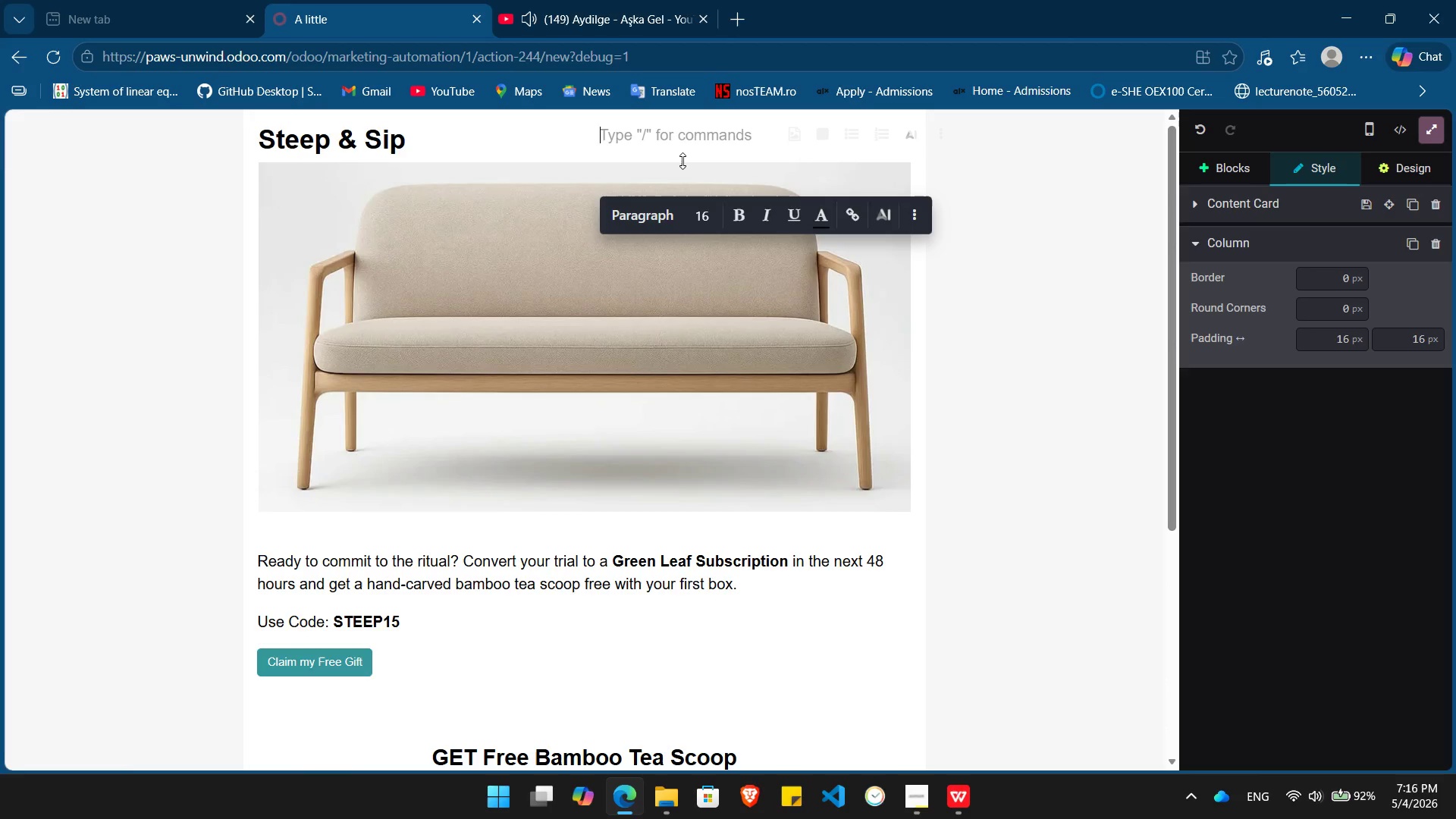 
type(A git)
key(Backspace)
type(ft for your commitment to a )
key(Backspace)
key(Backspace)
type(quat)
key(Backspace)
type(lity)
 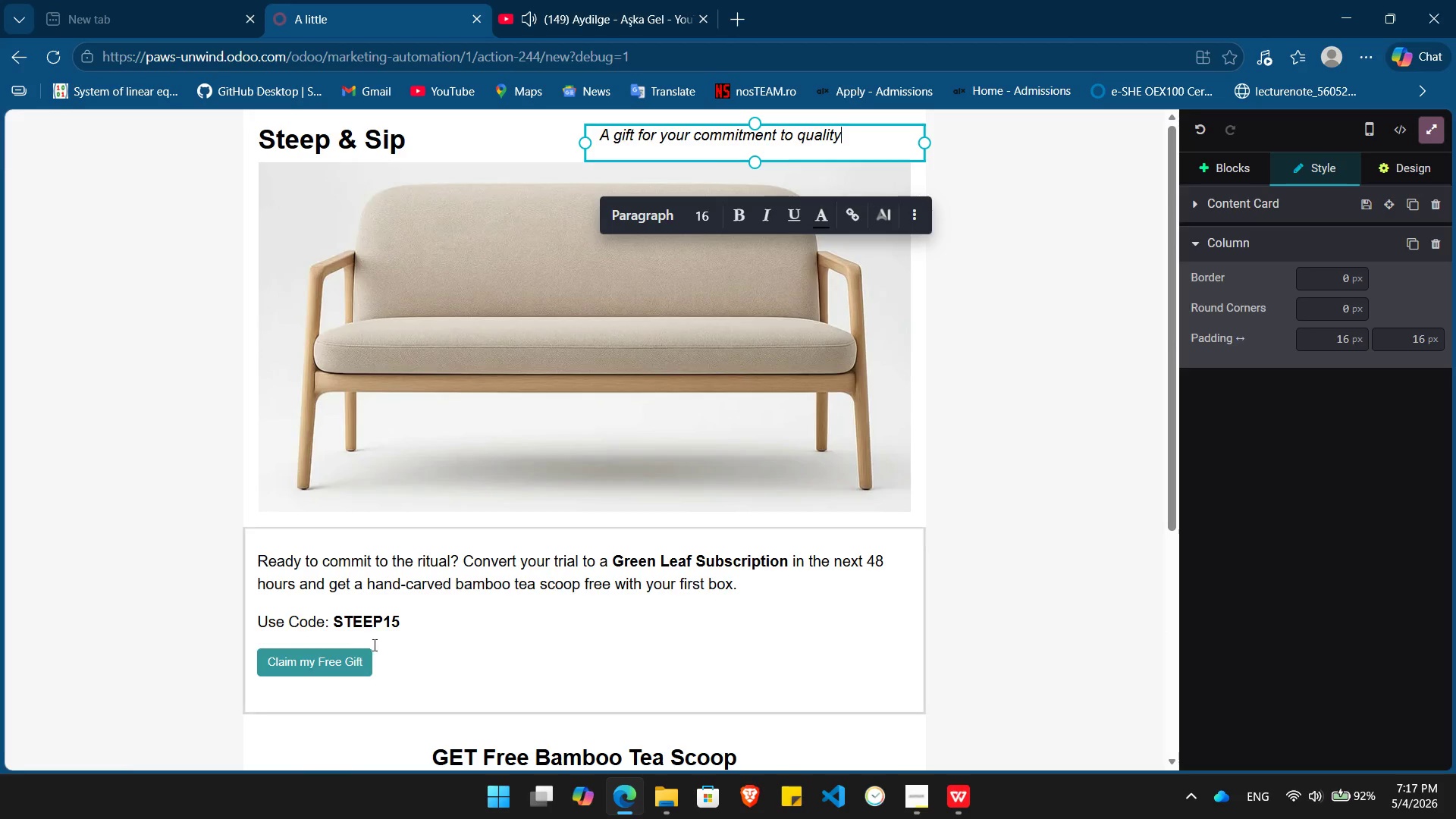 
left_click([1003, 346])
 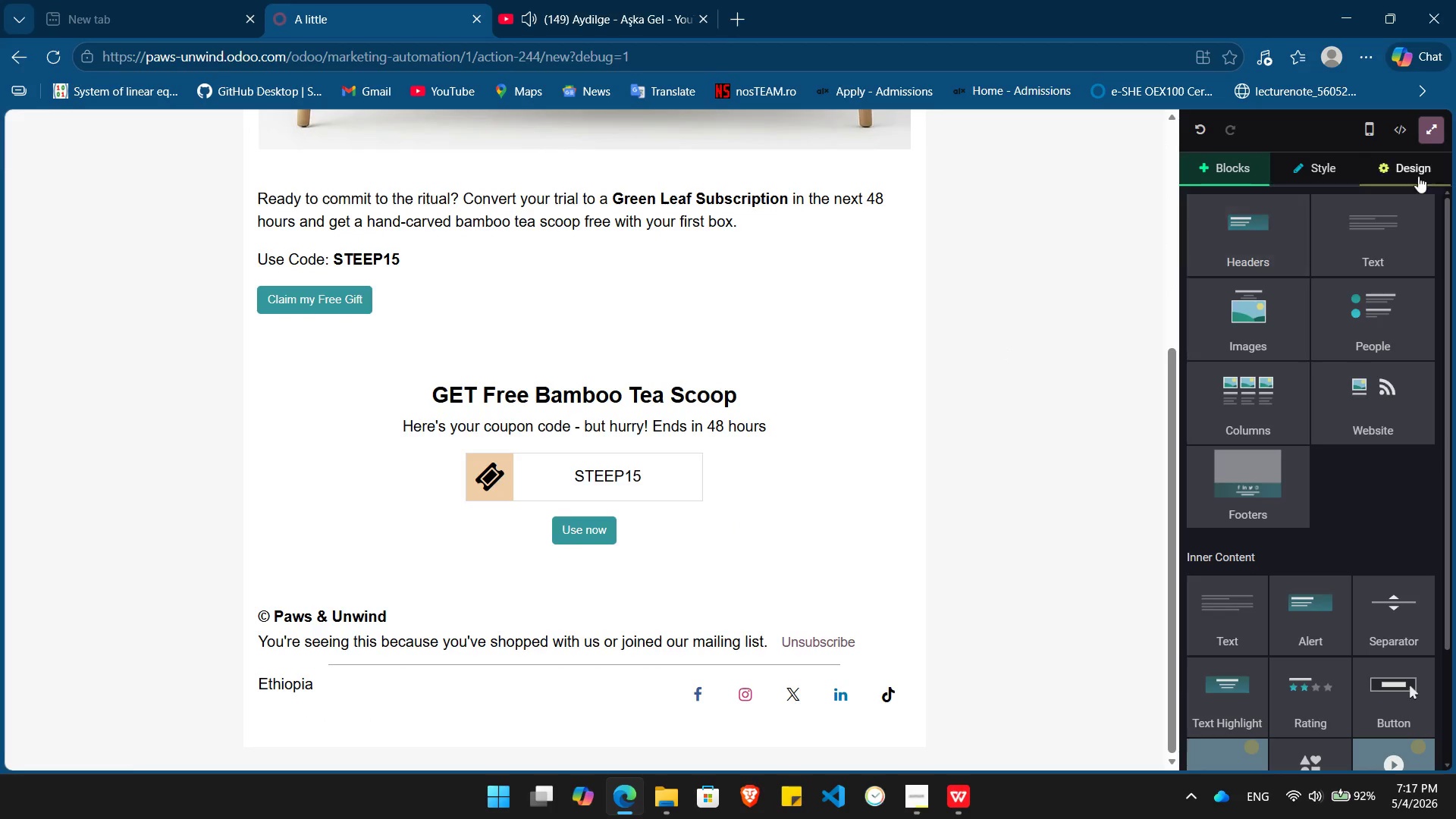 
left_click([1407, 177])
 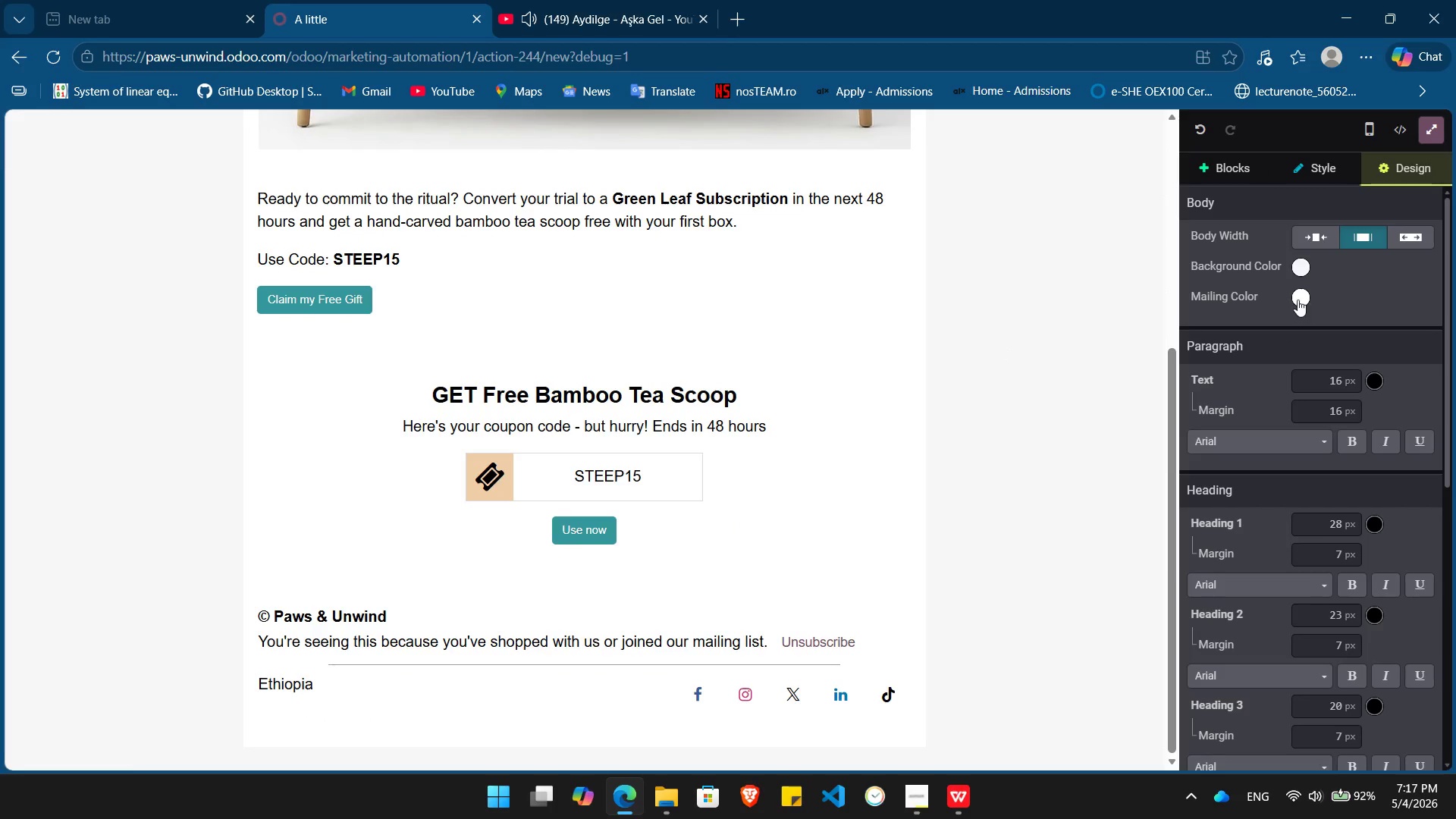 
left_click([1300, 293])
 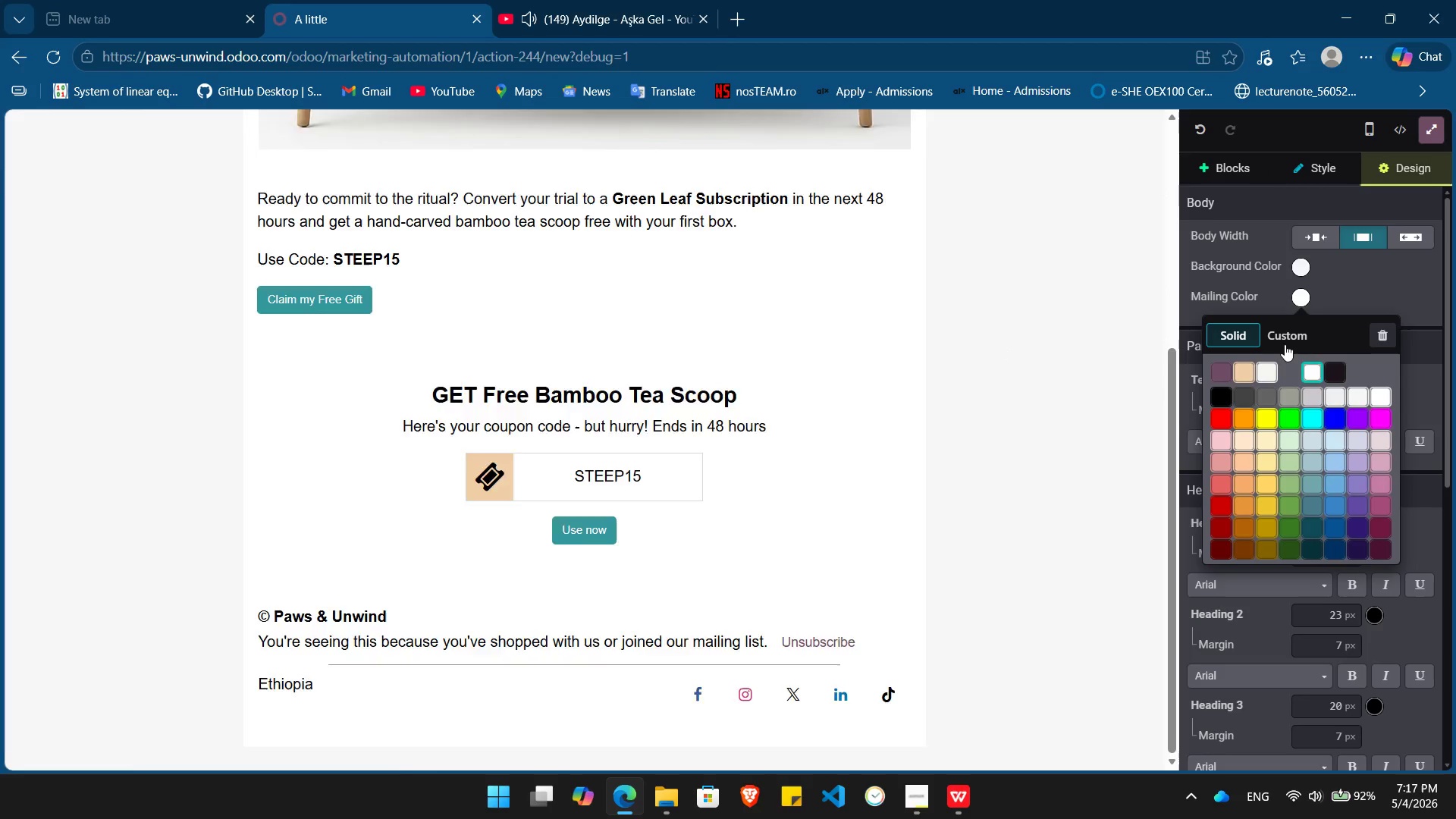 
left_click([1290, 337])
 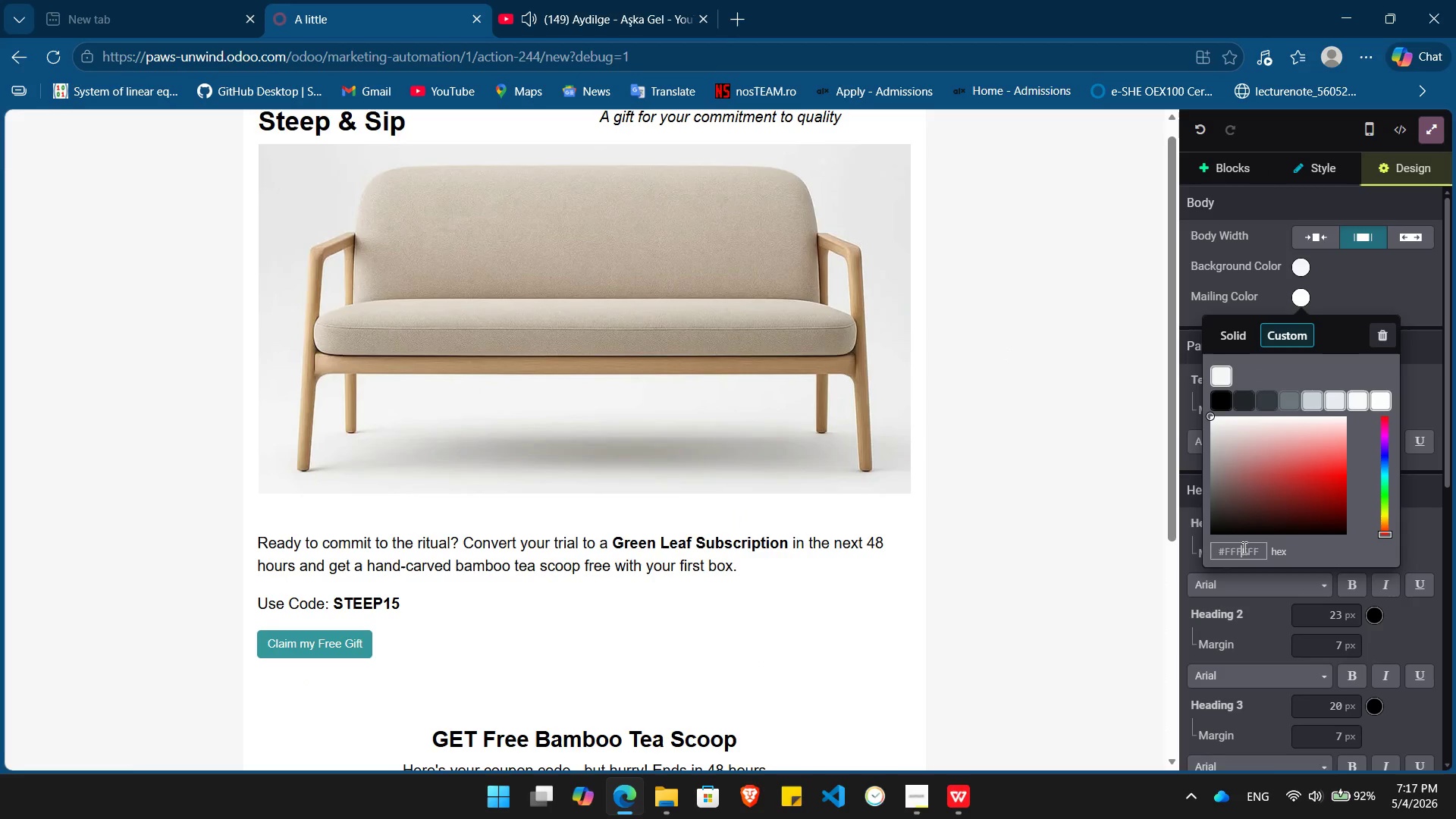 
double_click([1243, 548])
 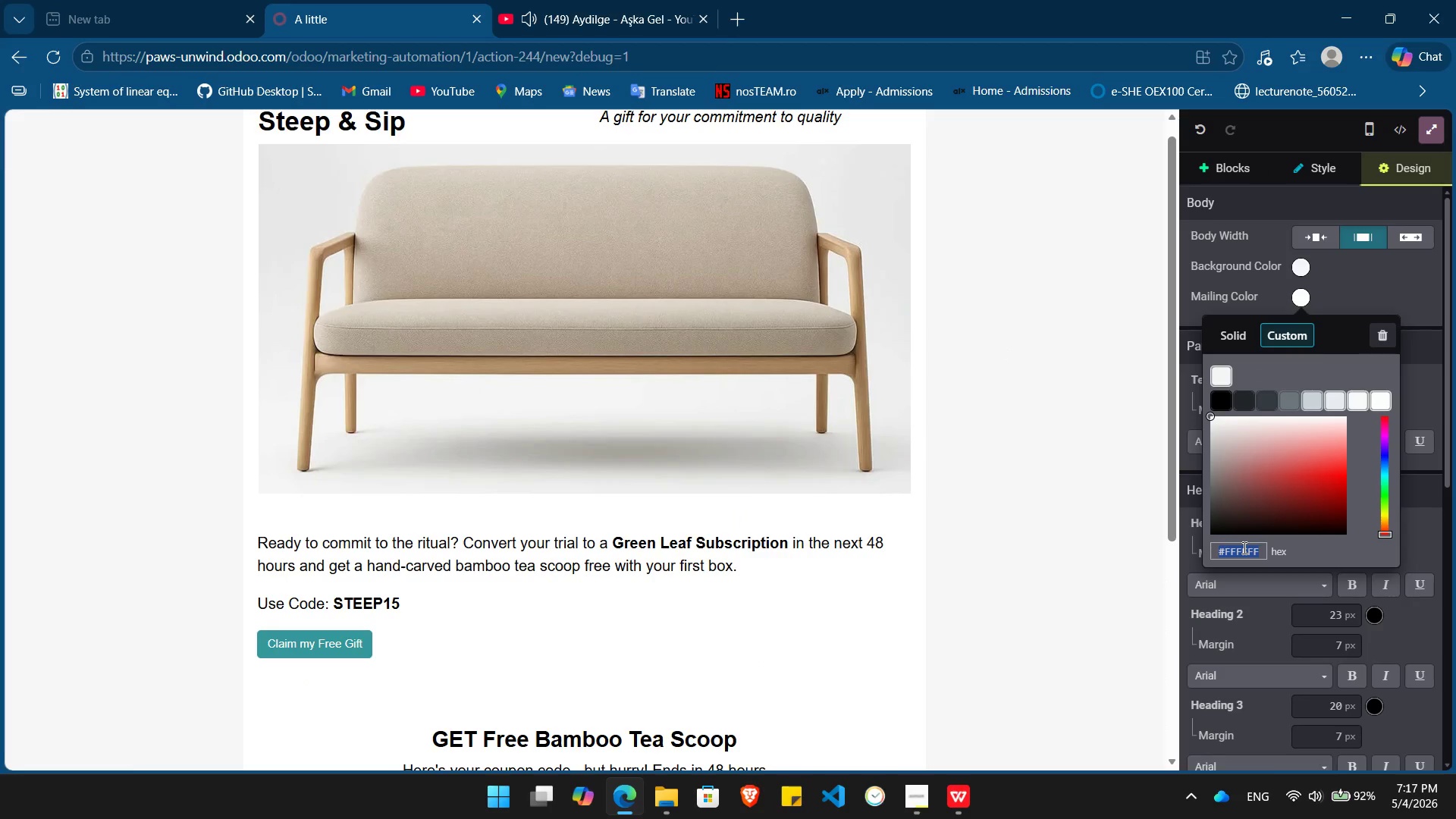 
key(Meta+V)
 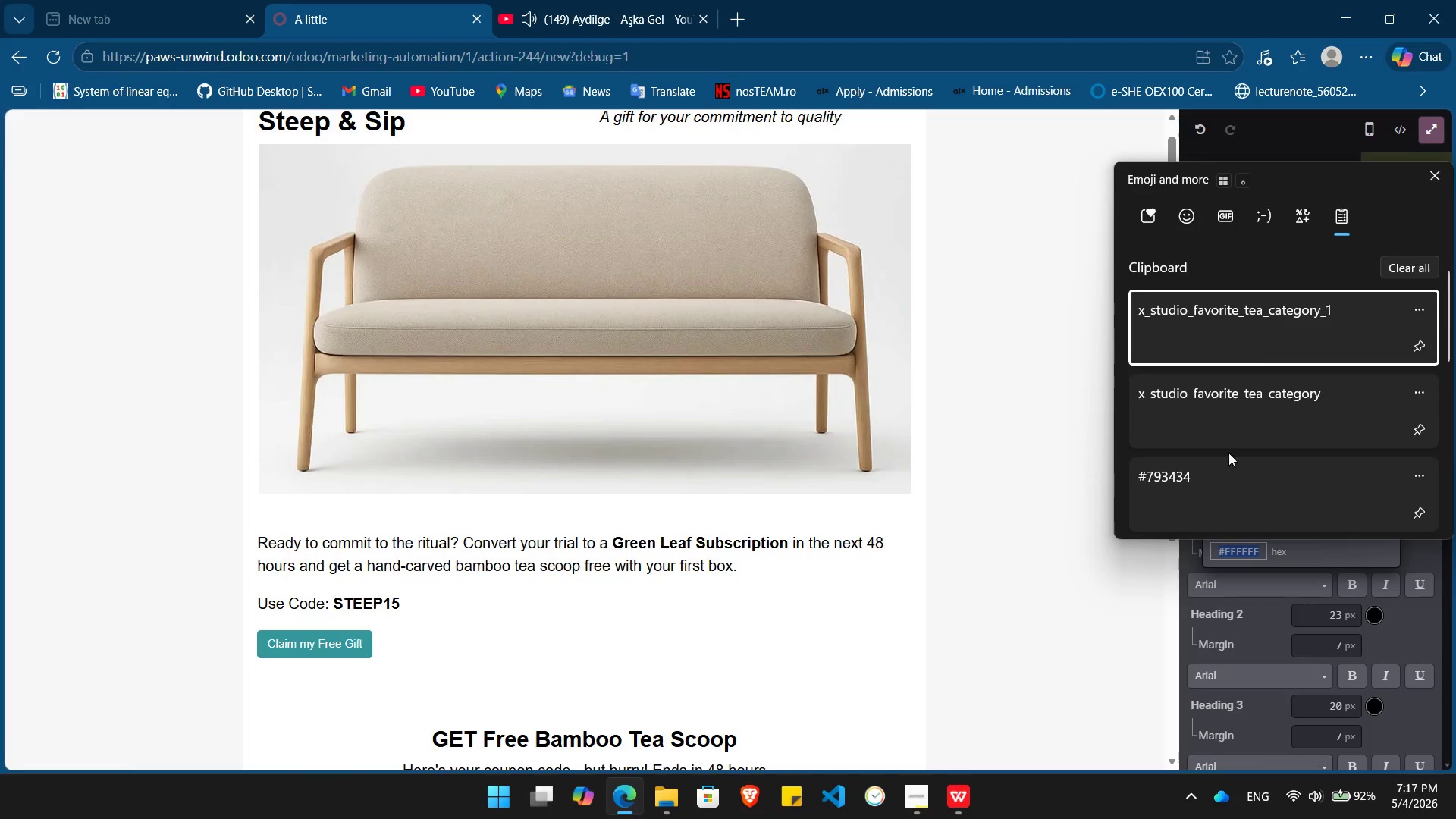 
left_click([1218, 500])
 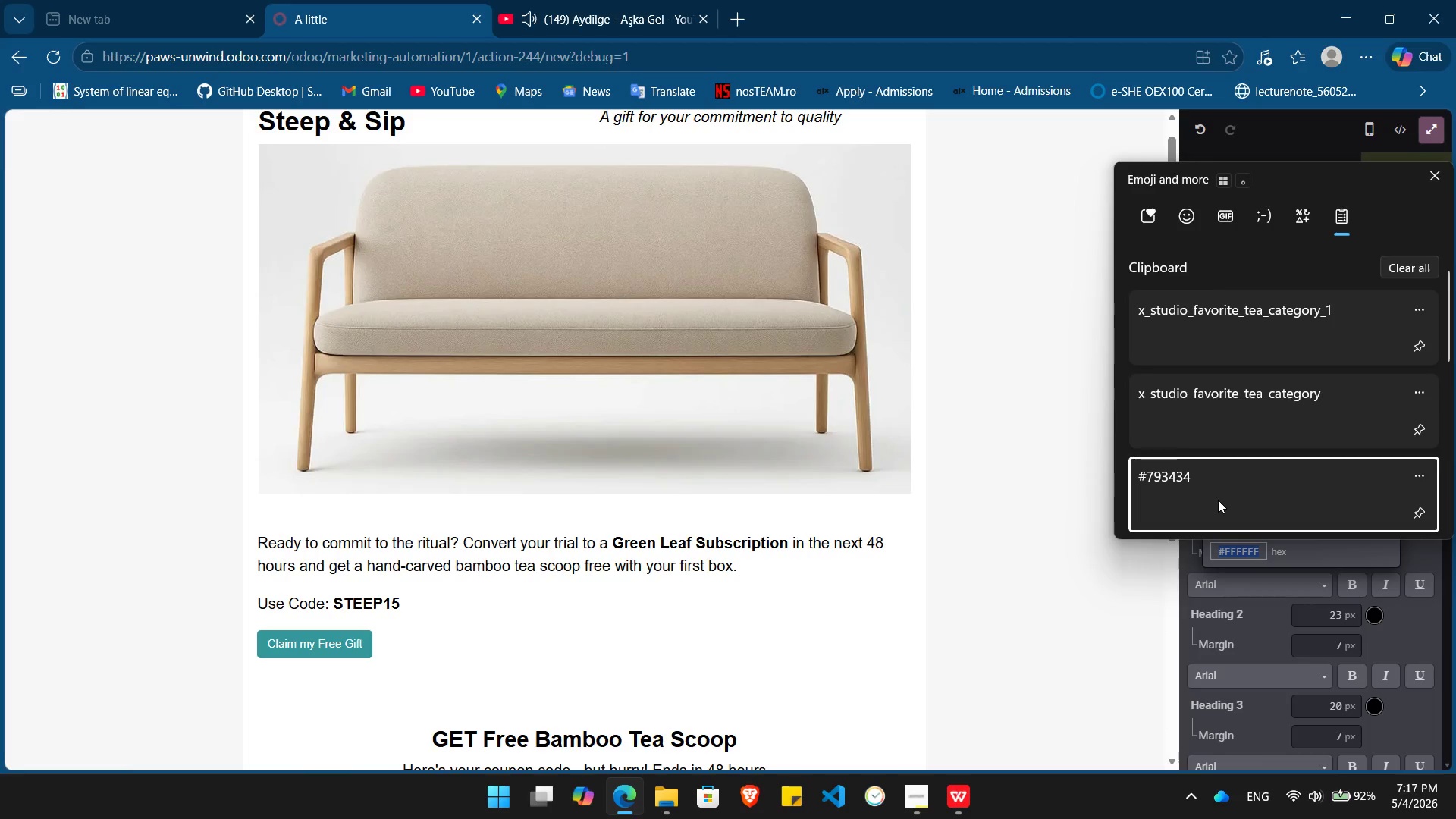 
key(Control+ControlLeft)
 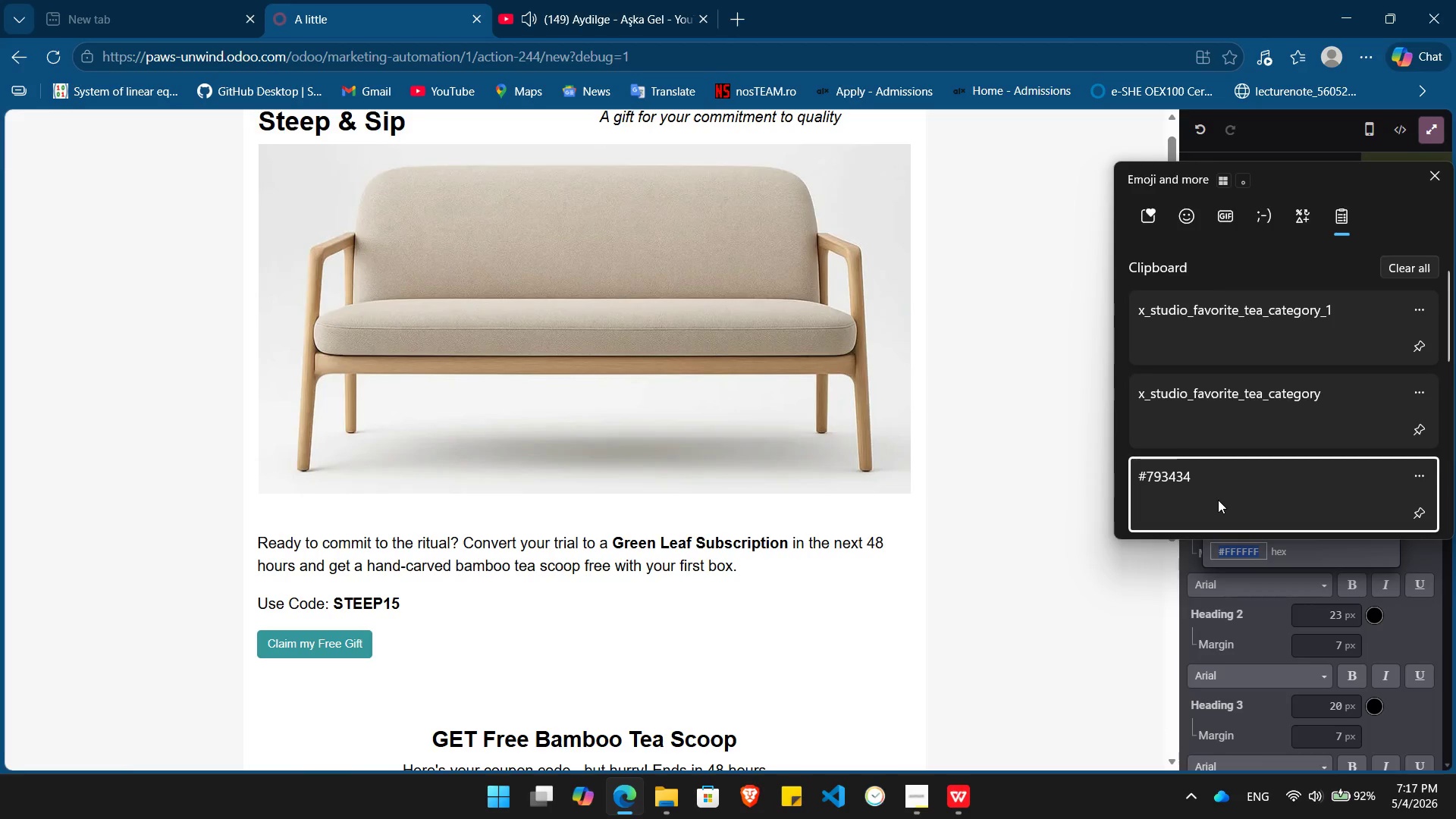 
left_click([1068, 441])
 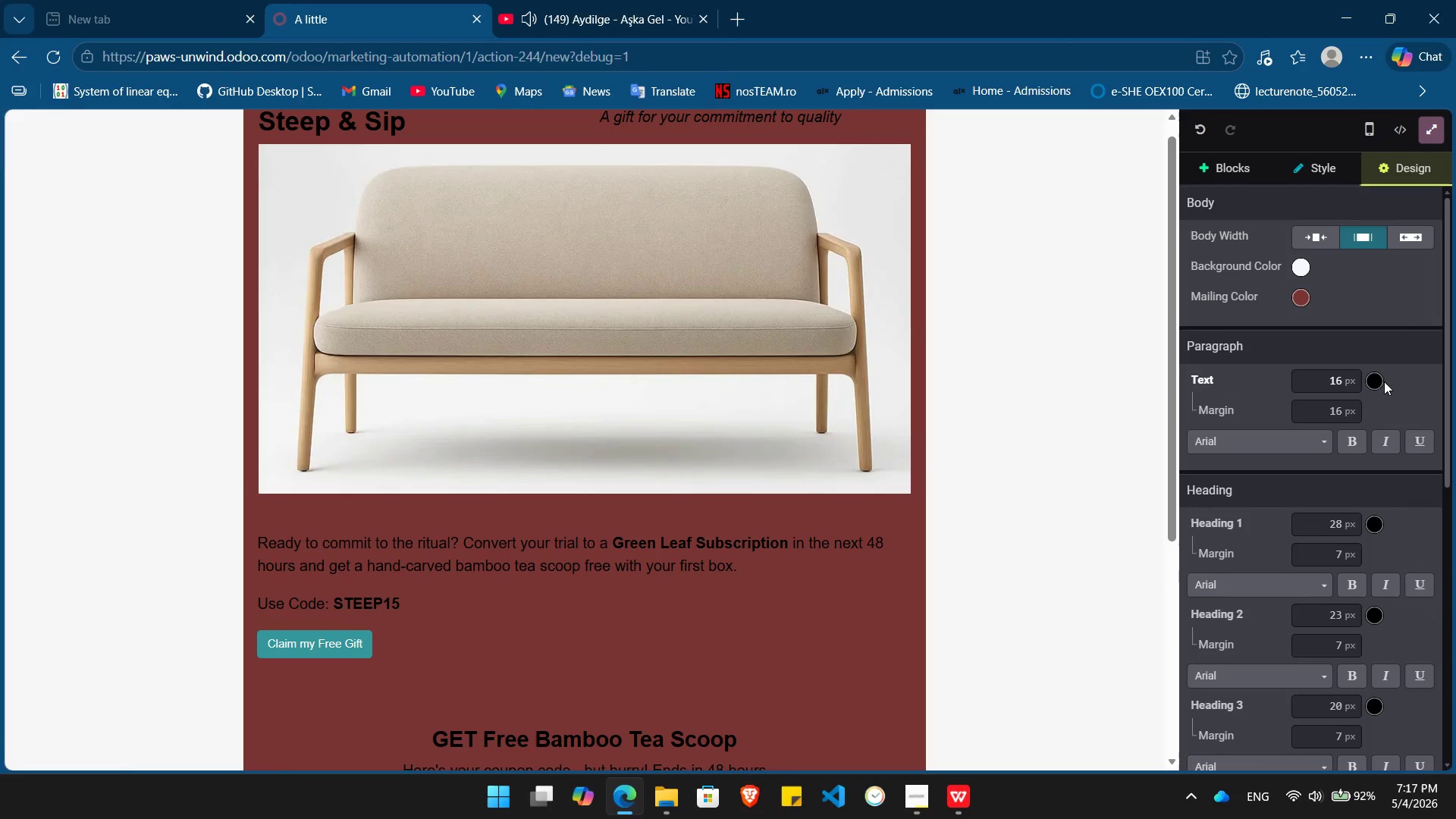 
left_click([1377, 382])
 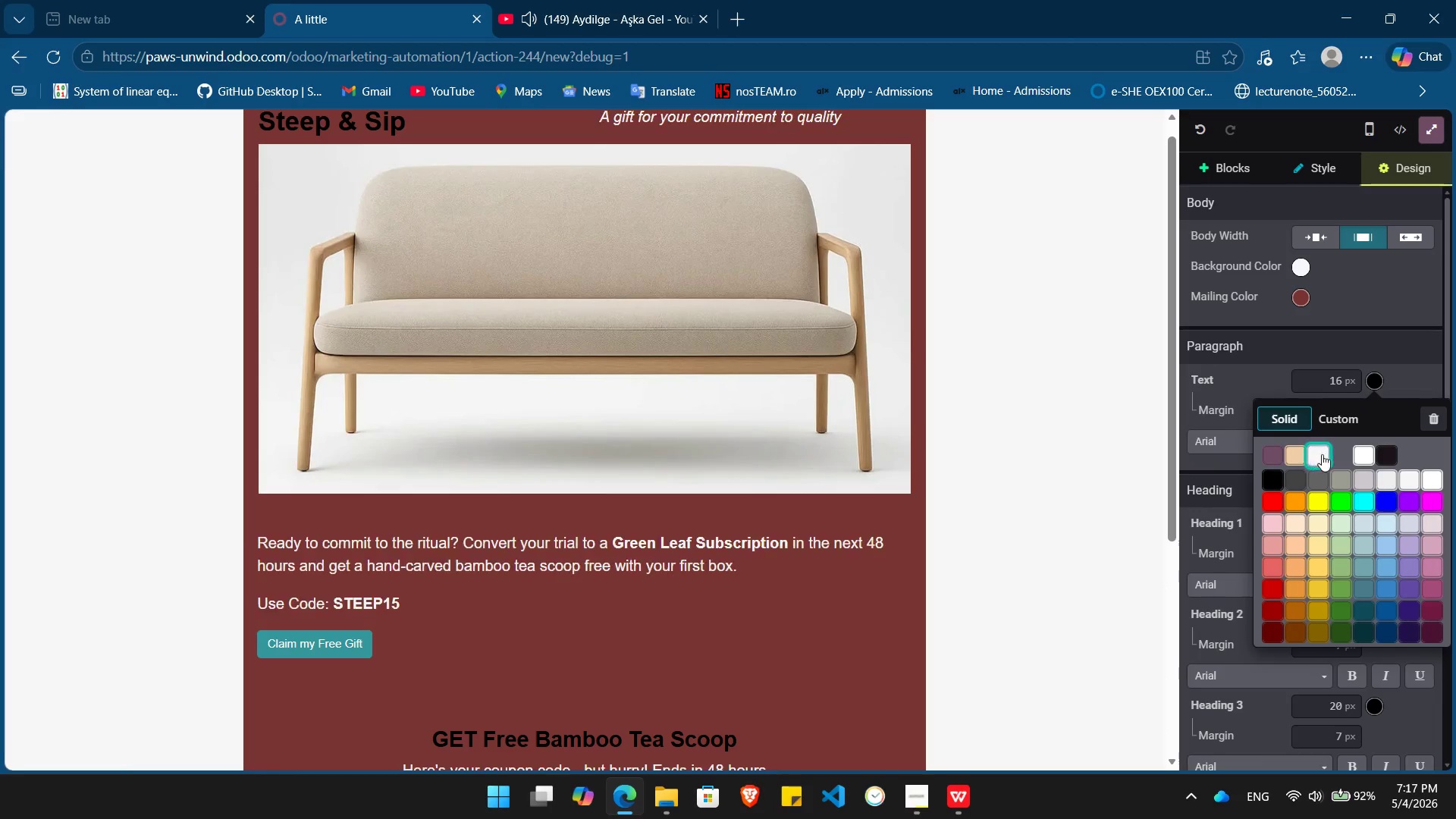 
left_click([1363, 456])
 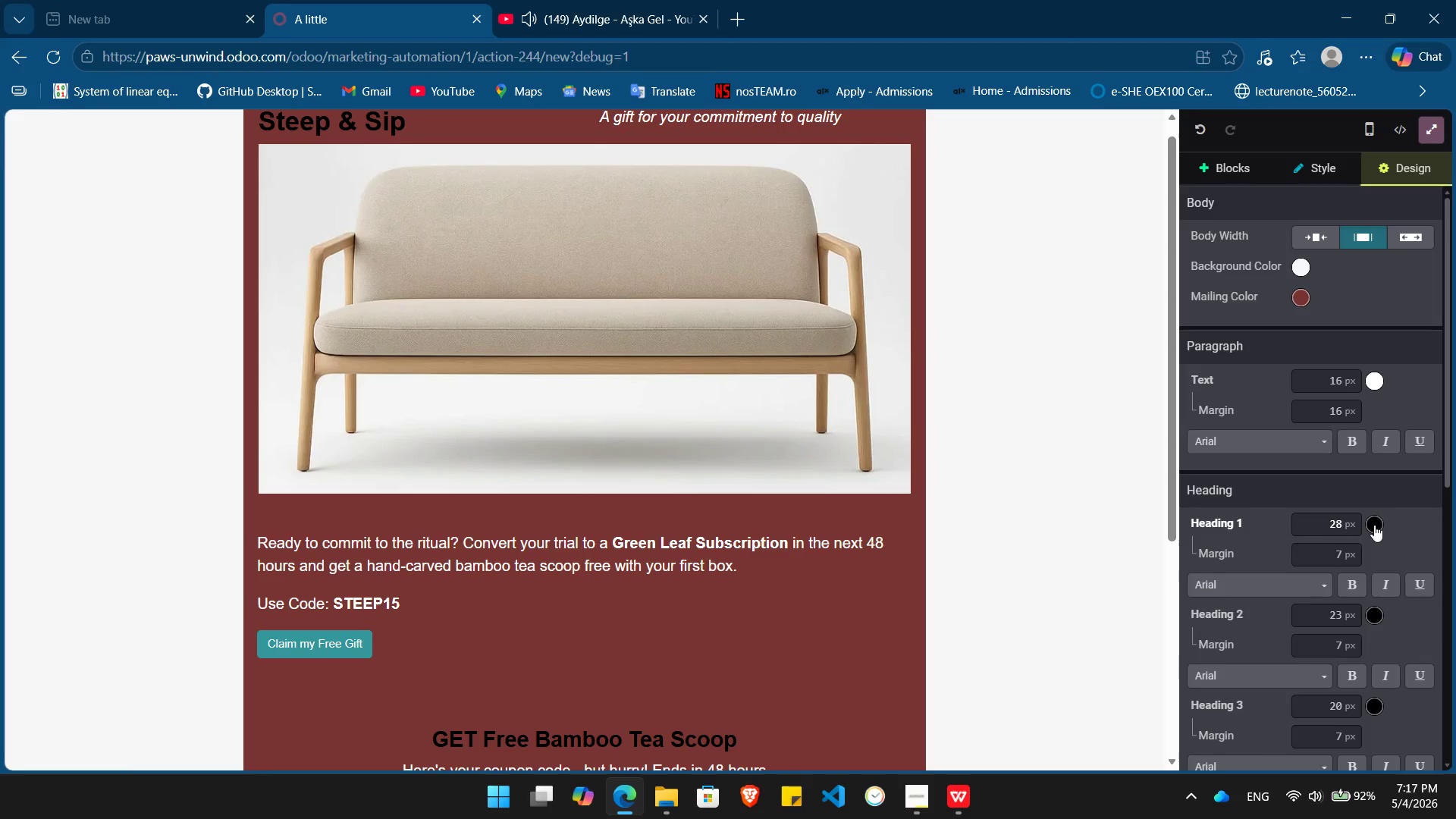 
left_click([1372, 524])
 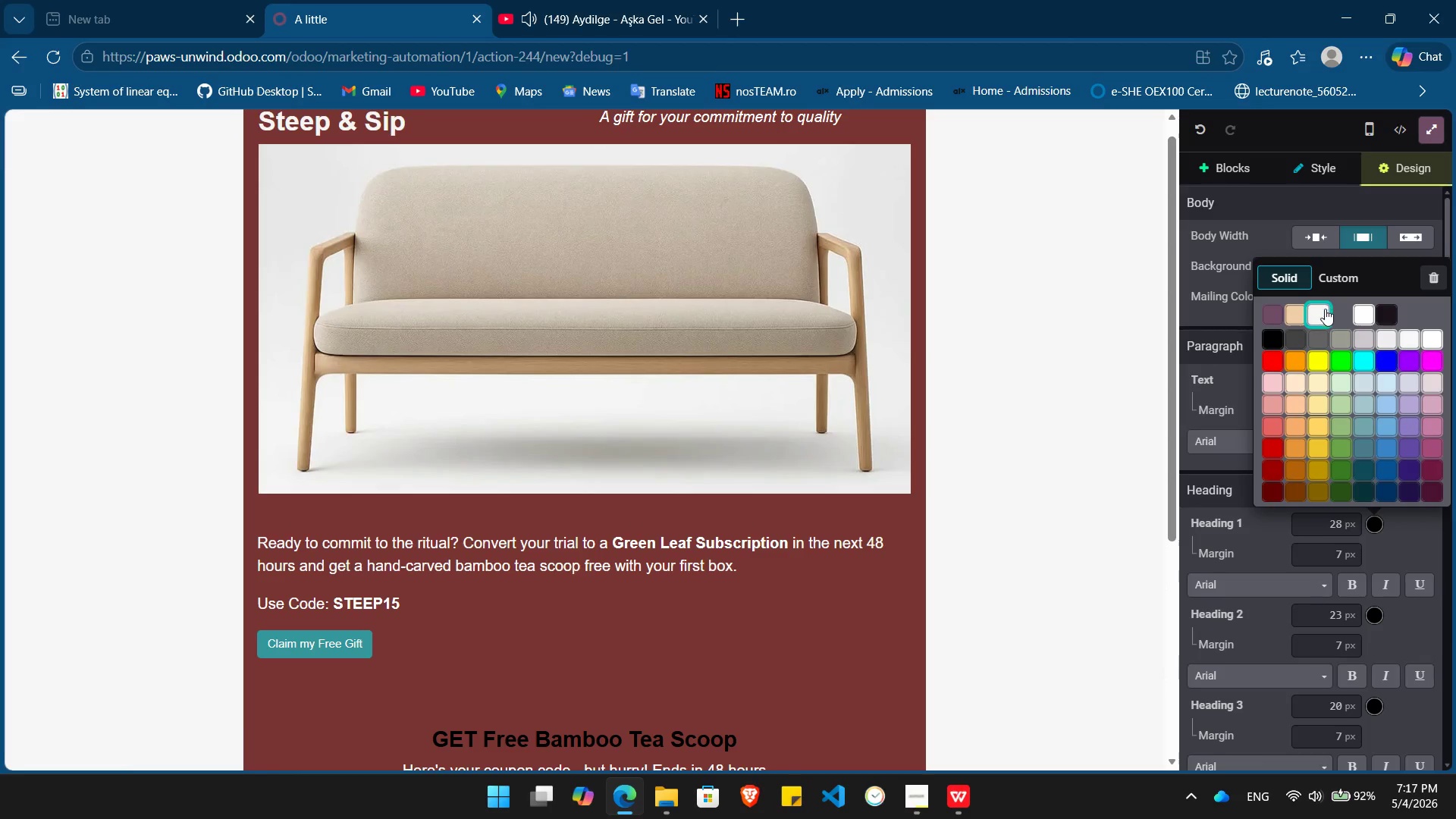 
left_click([1325, 312])
 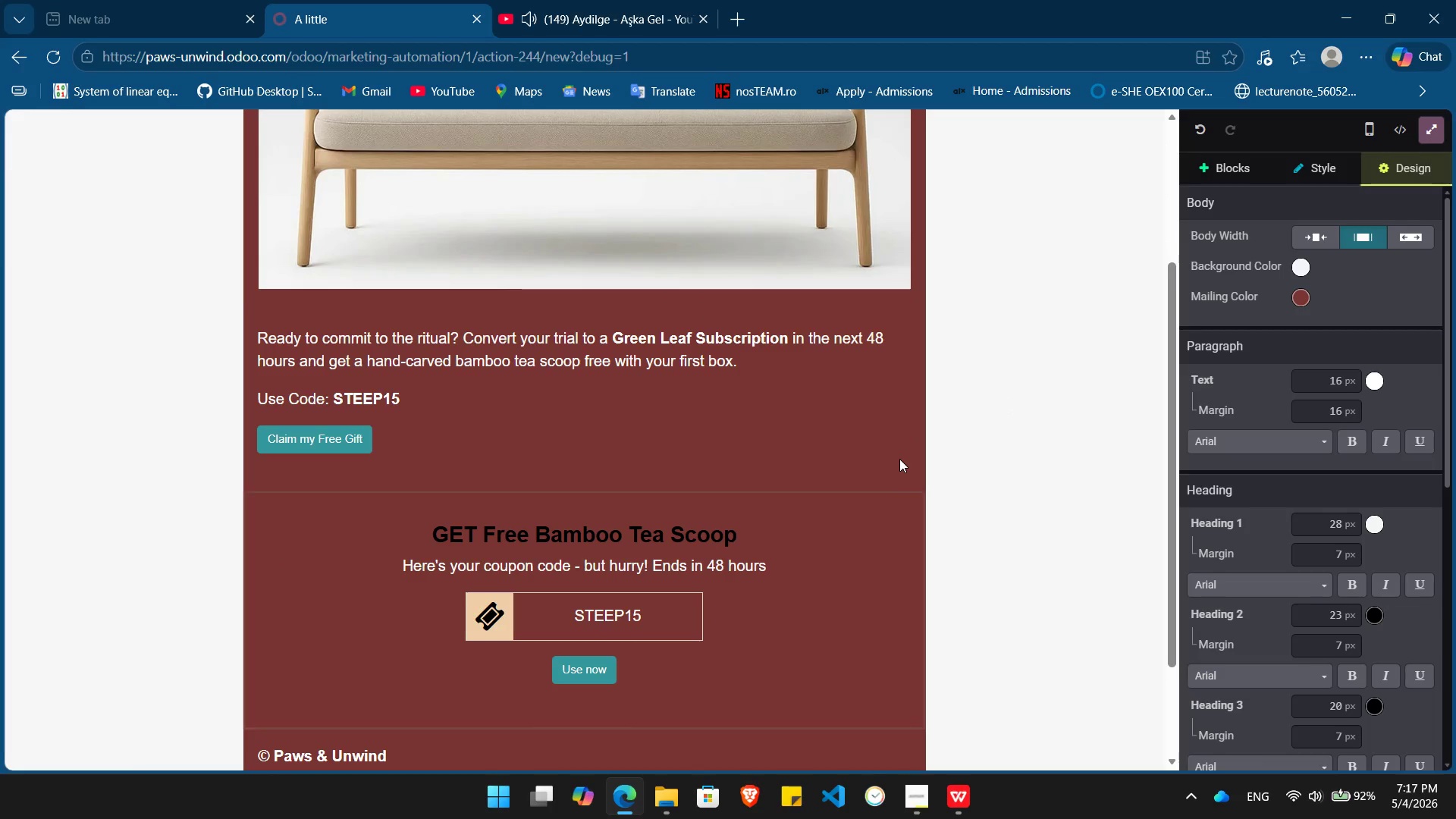 
left_click([909, 497])
 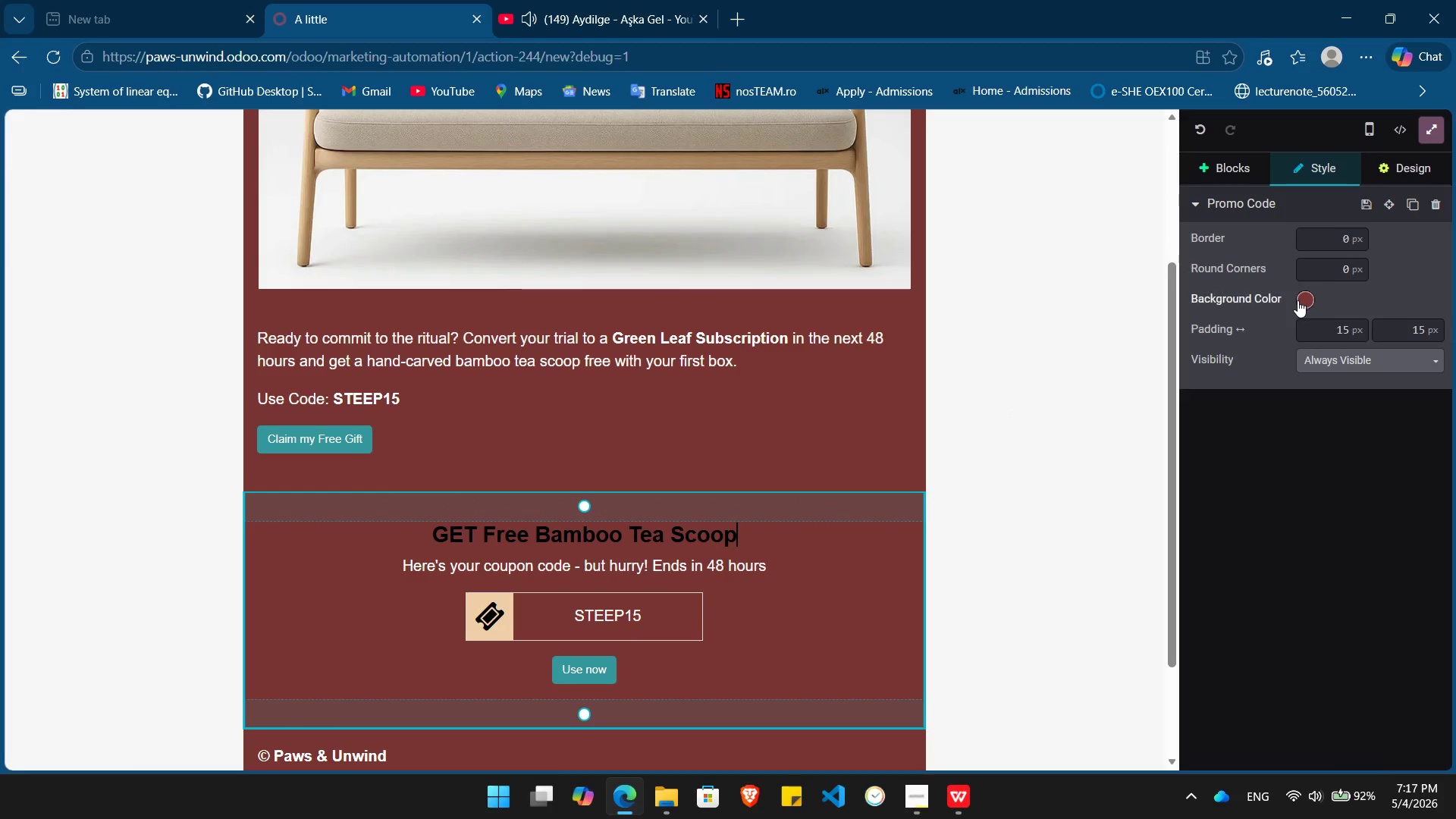 
left_click([1298, 303])
 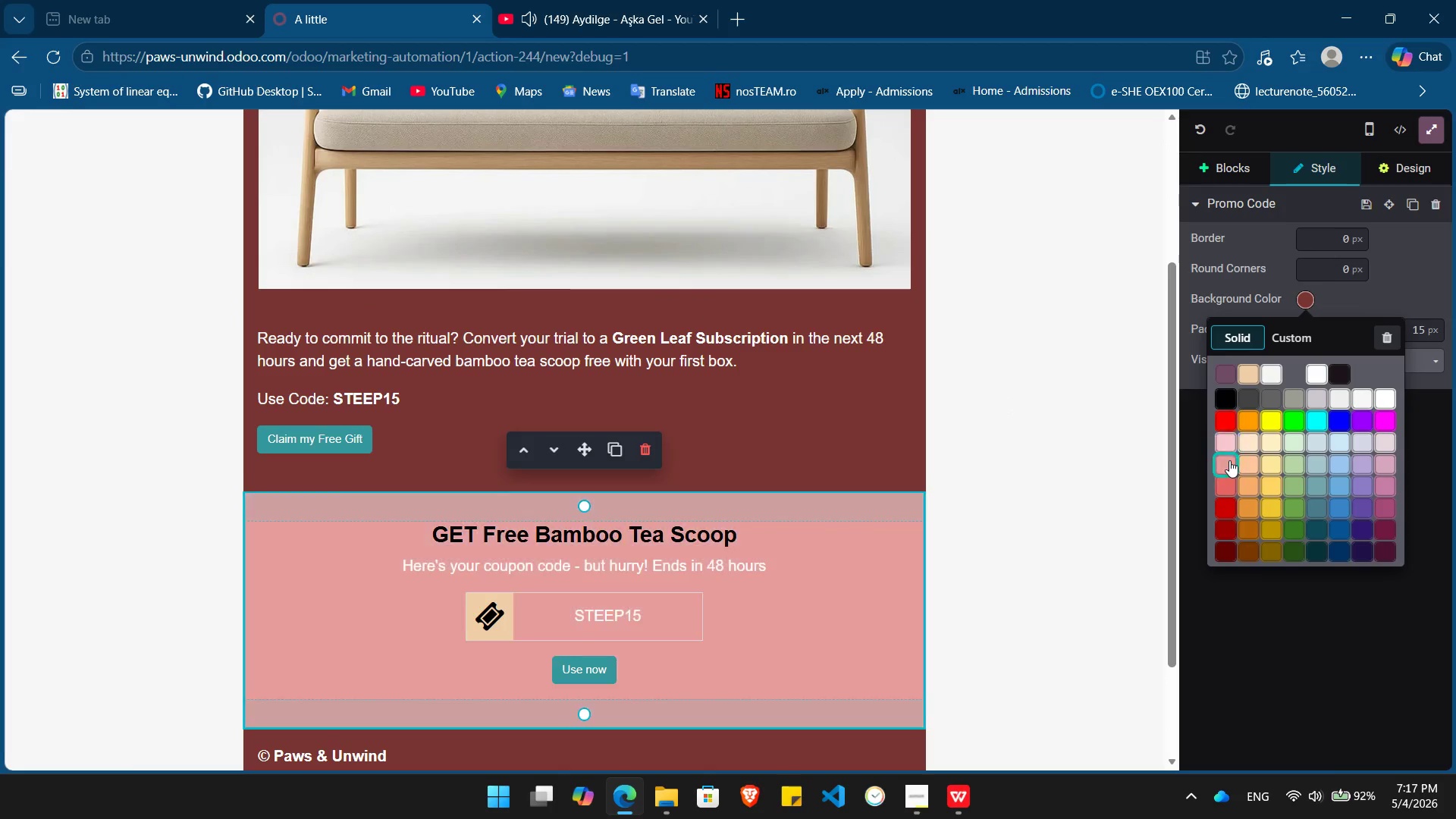 
left_click([1229, 460])
 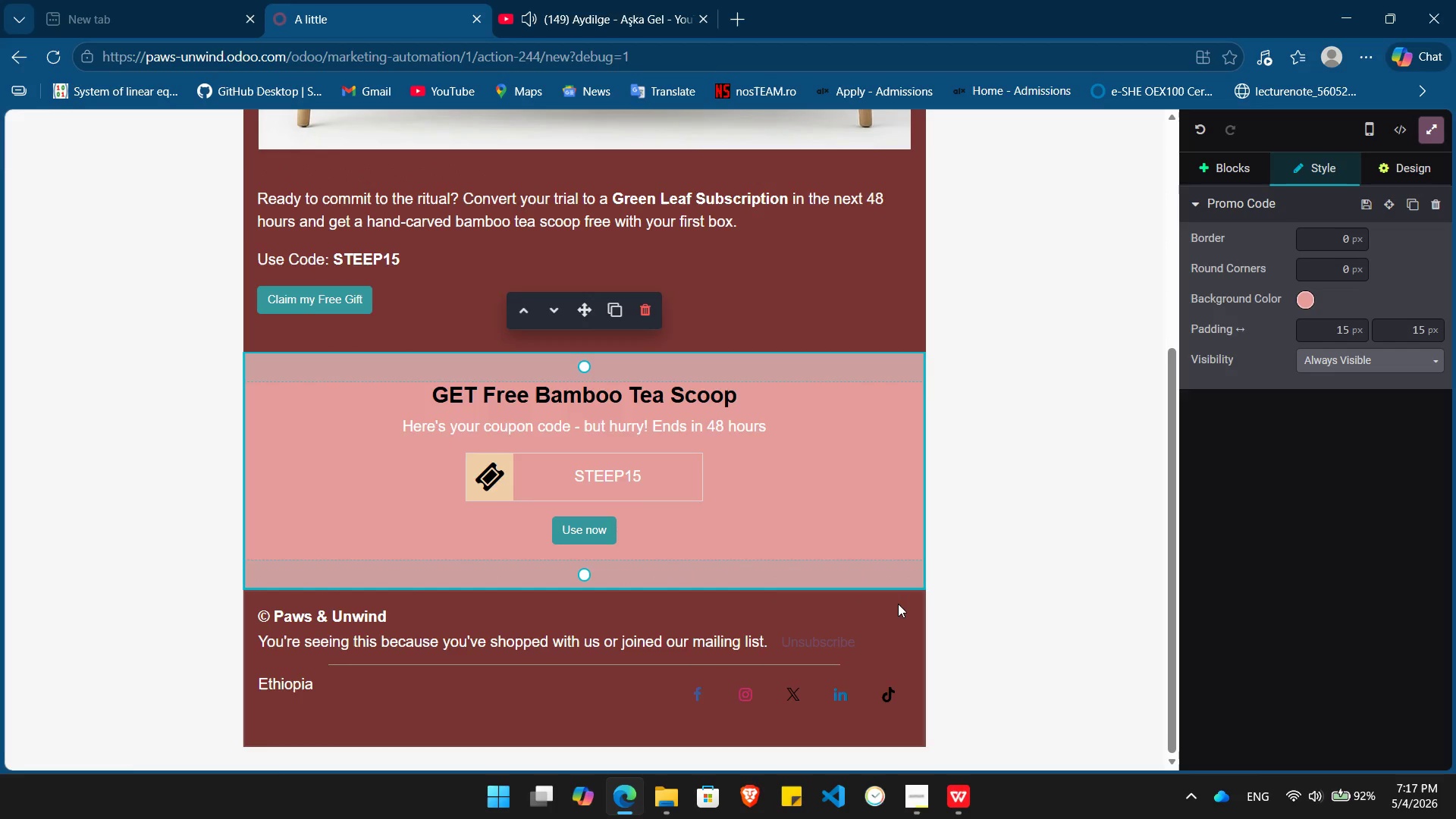 
left_click([898, 604])
 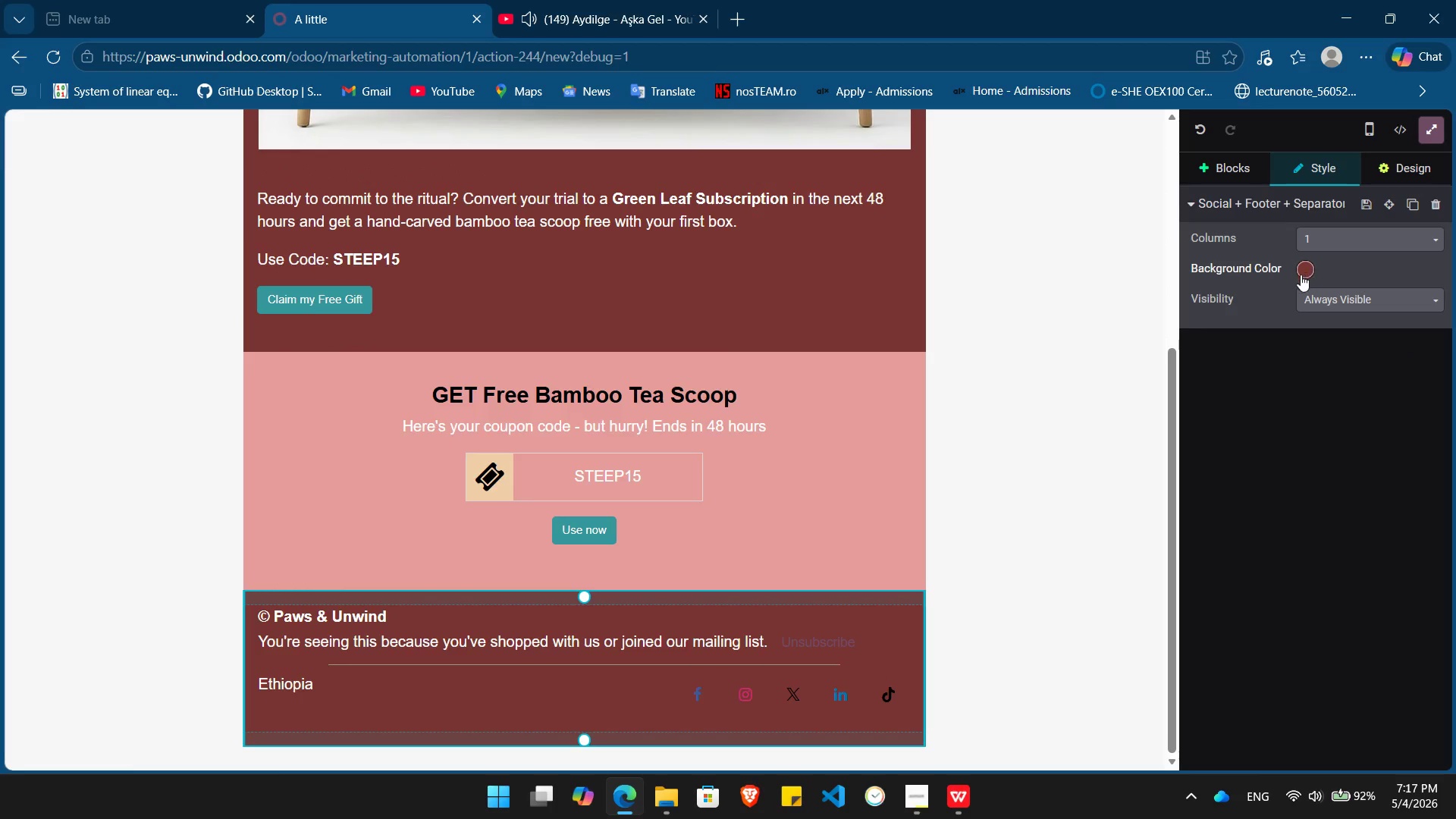 
left_click([1304, 271])
 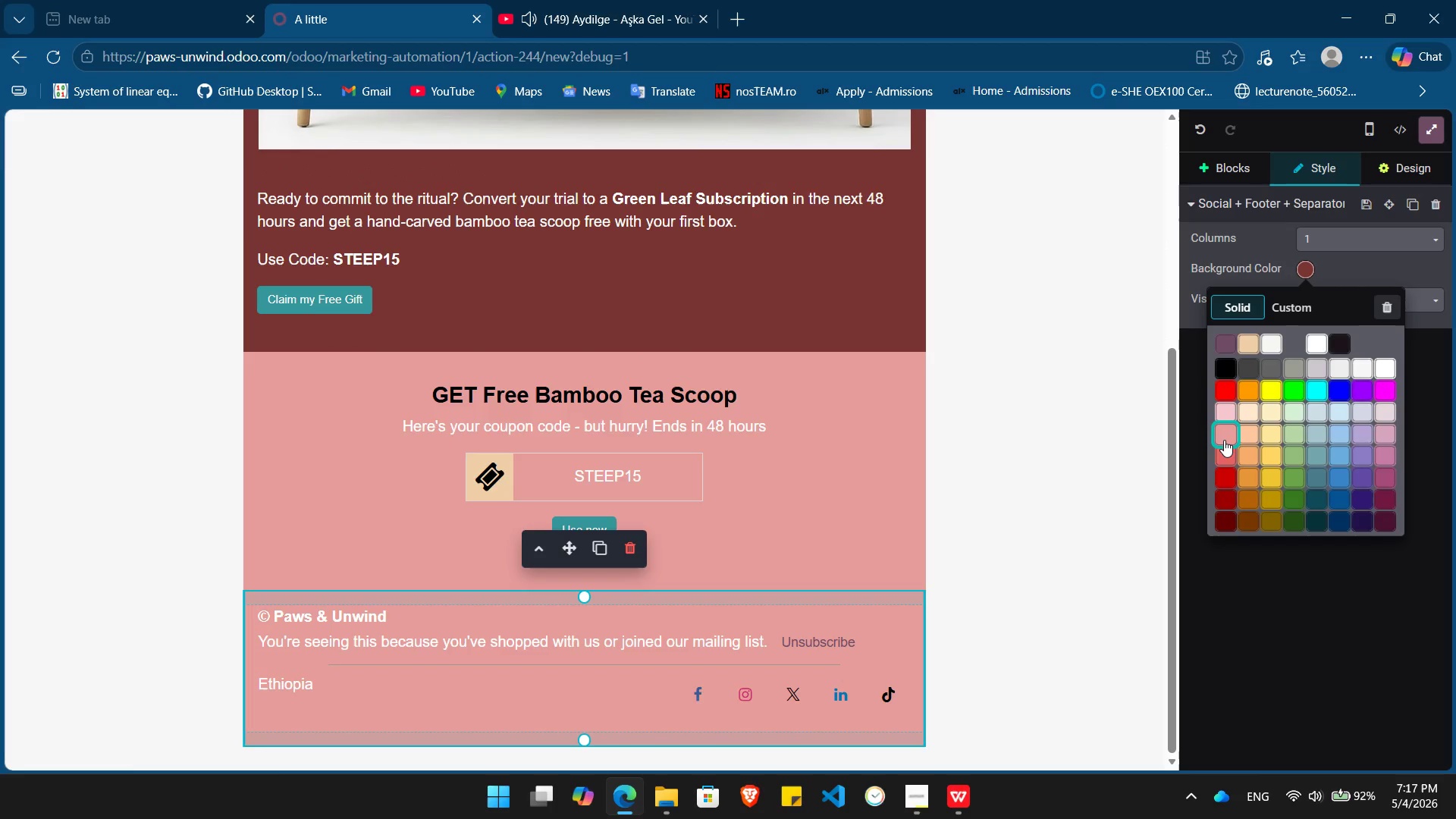 
left_click([1224, 440])
 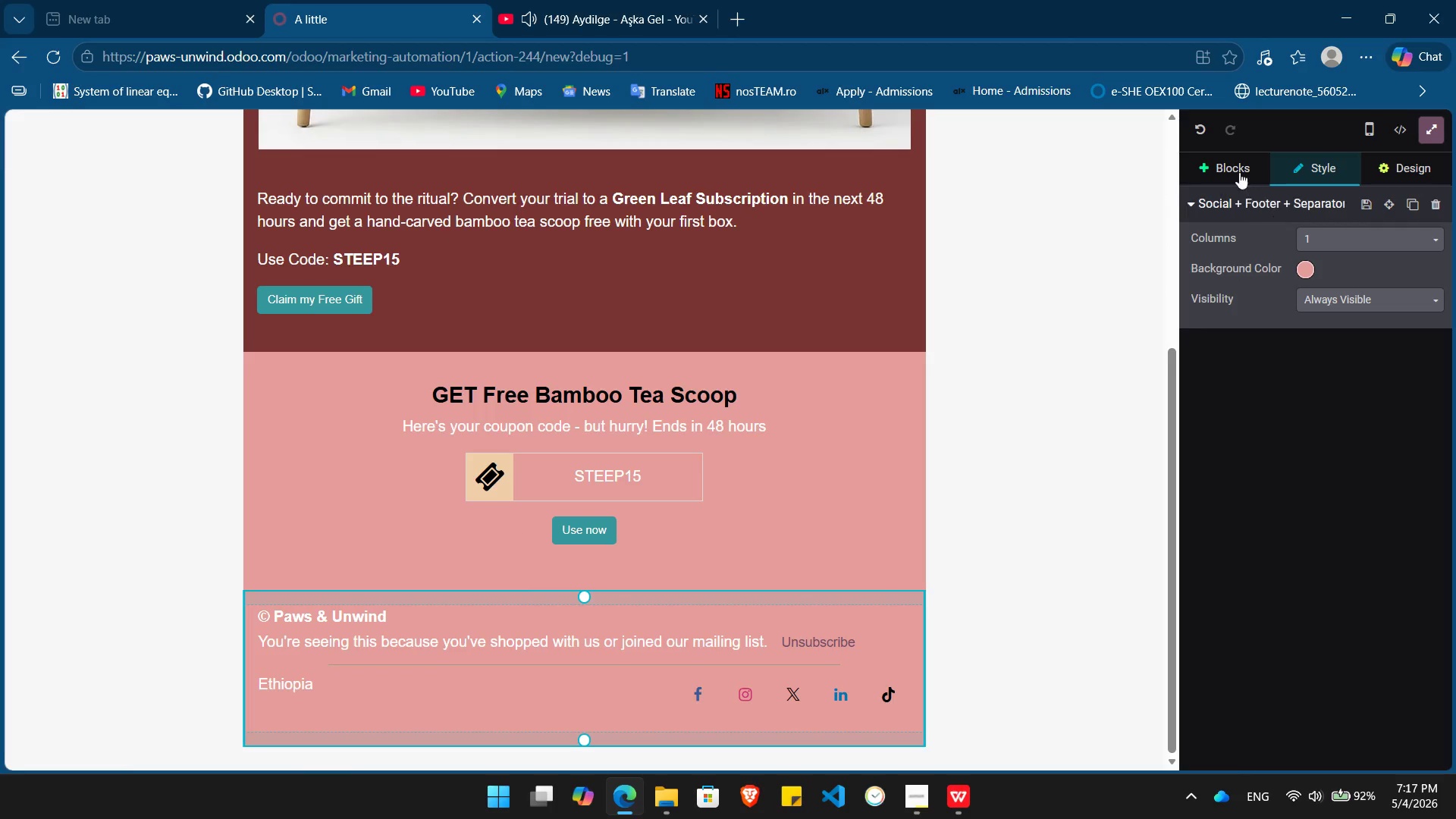 
left_click([1231, 163])
 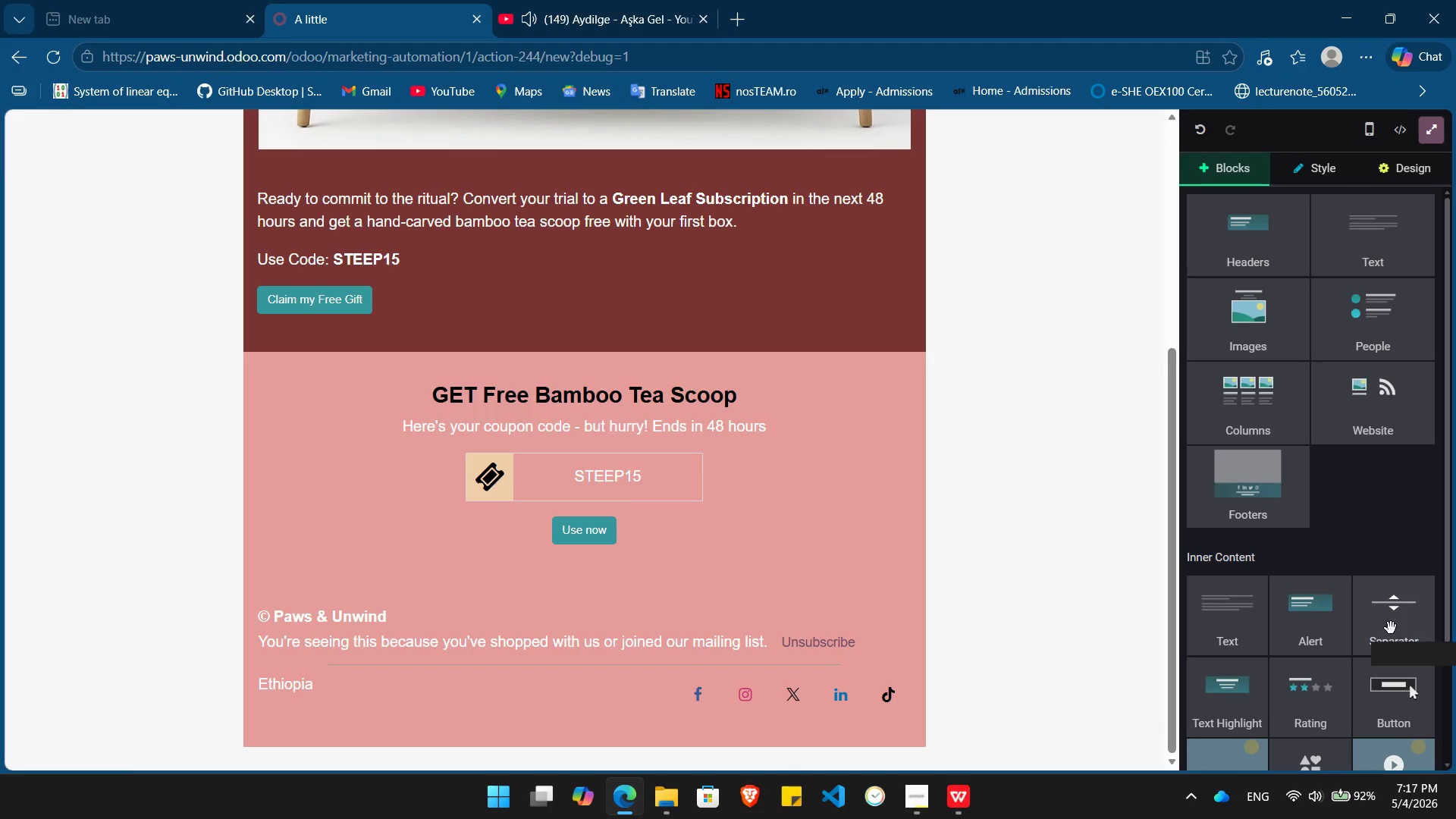 
left_click_drag(start_coordinate=[1391, 628], to_coordinate=[530, 618])
 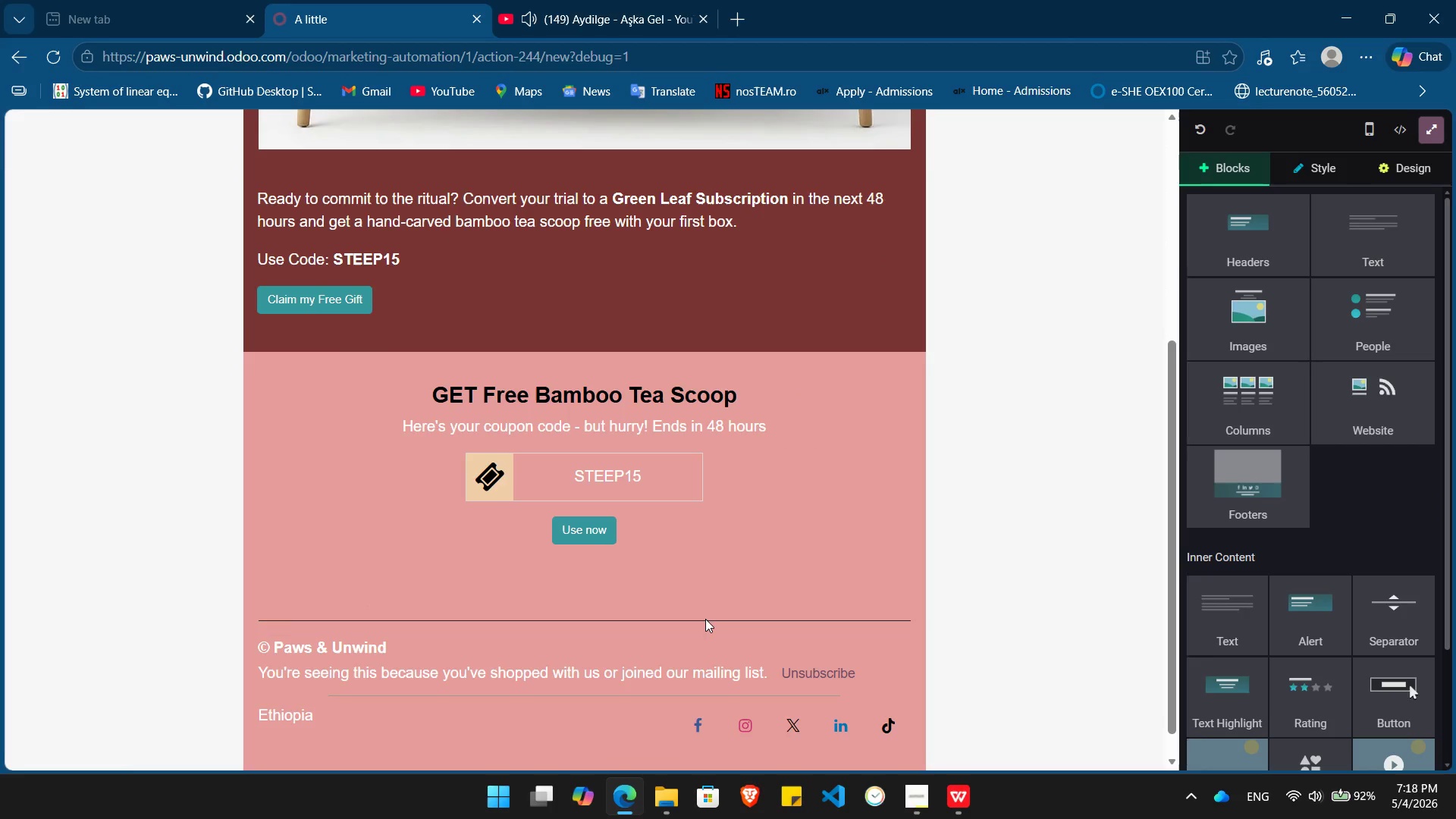 
left_click([704, 619])
 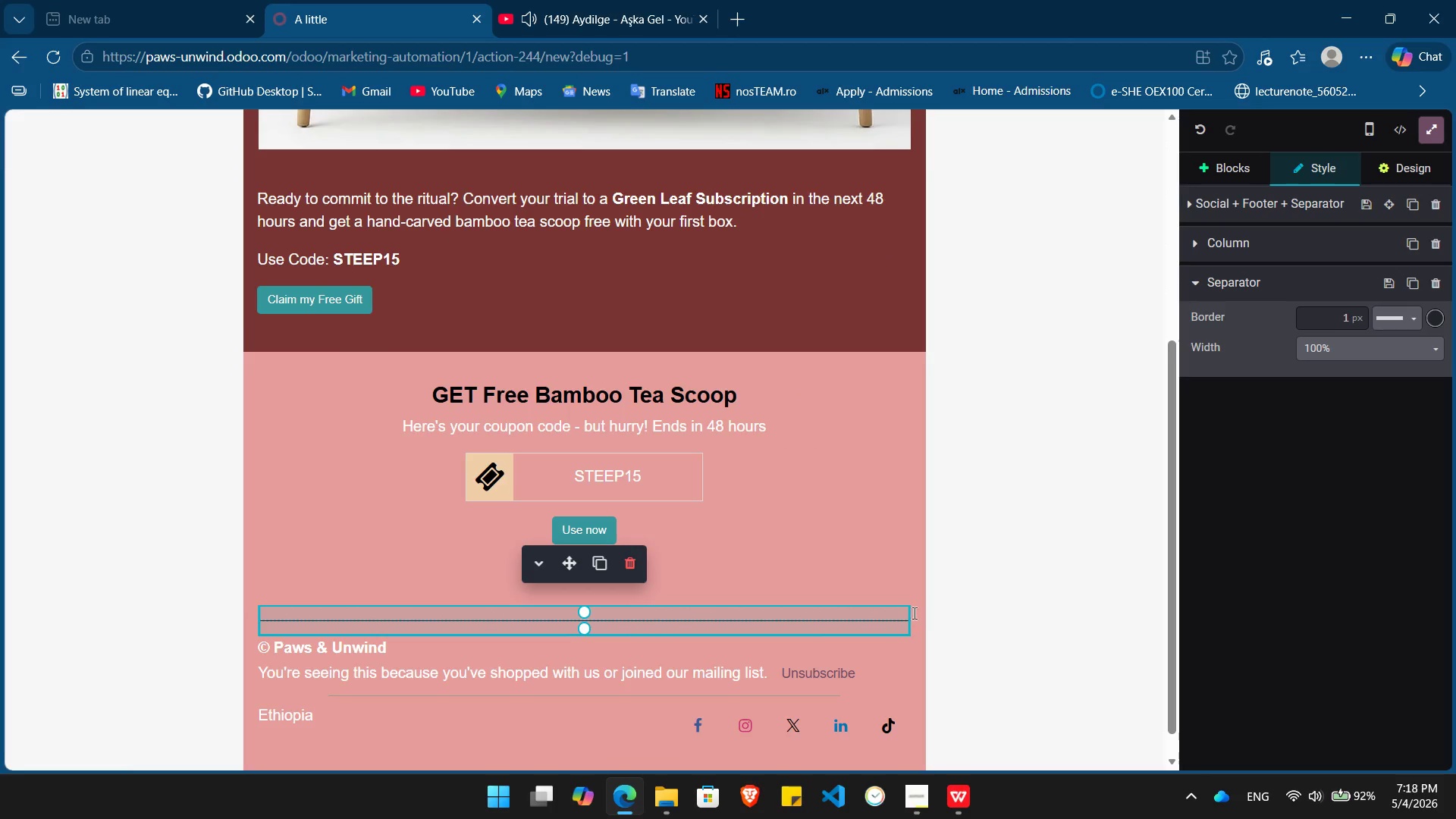 
left_click([861, 615])
 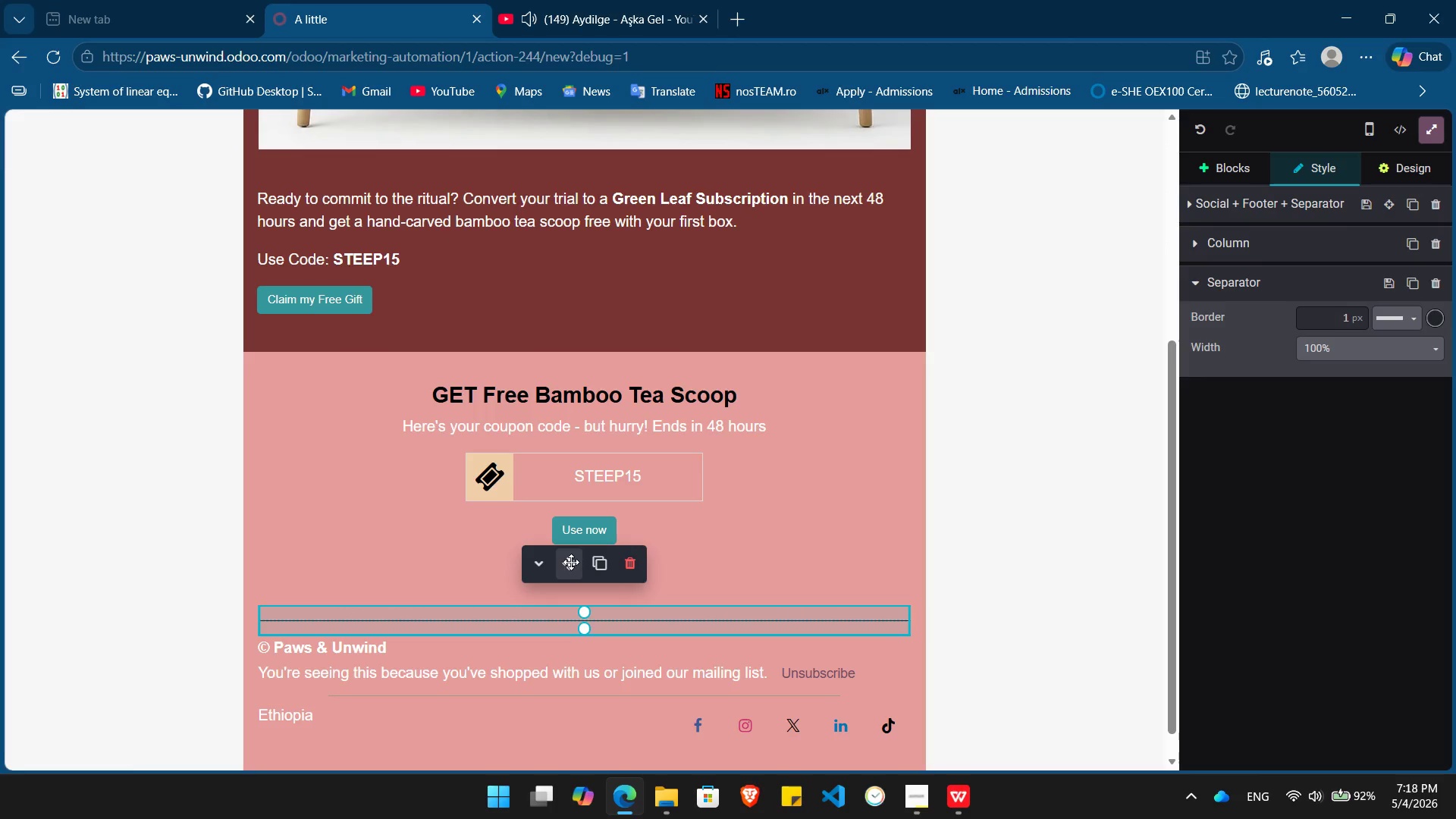 
left_click_drag(start_coordinate=[571, 562], to_coordinate=[555, 608])
 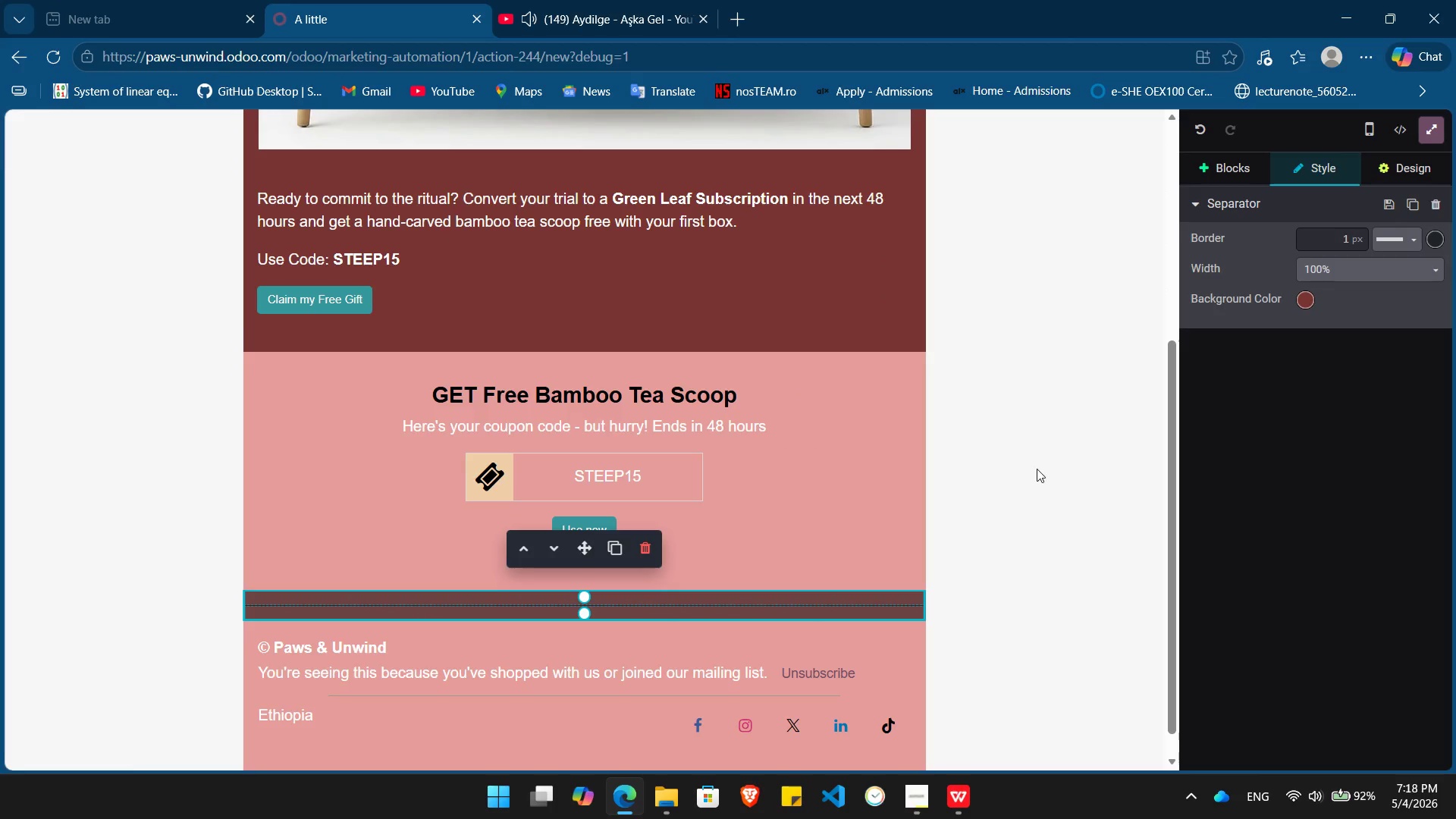 
left_click([1037, 468])
 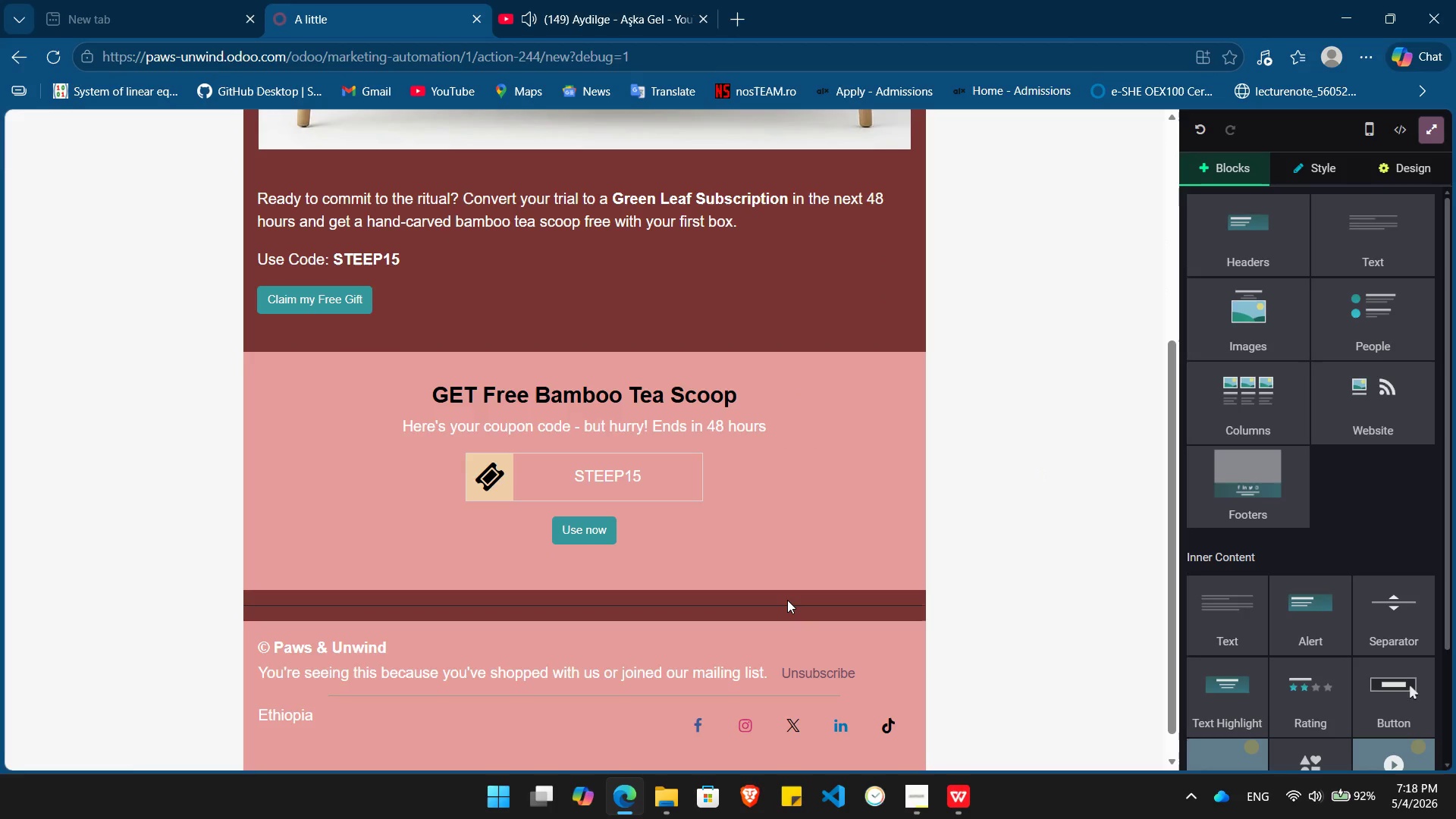 
left_click([786, 605])
 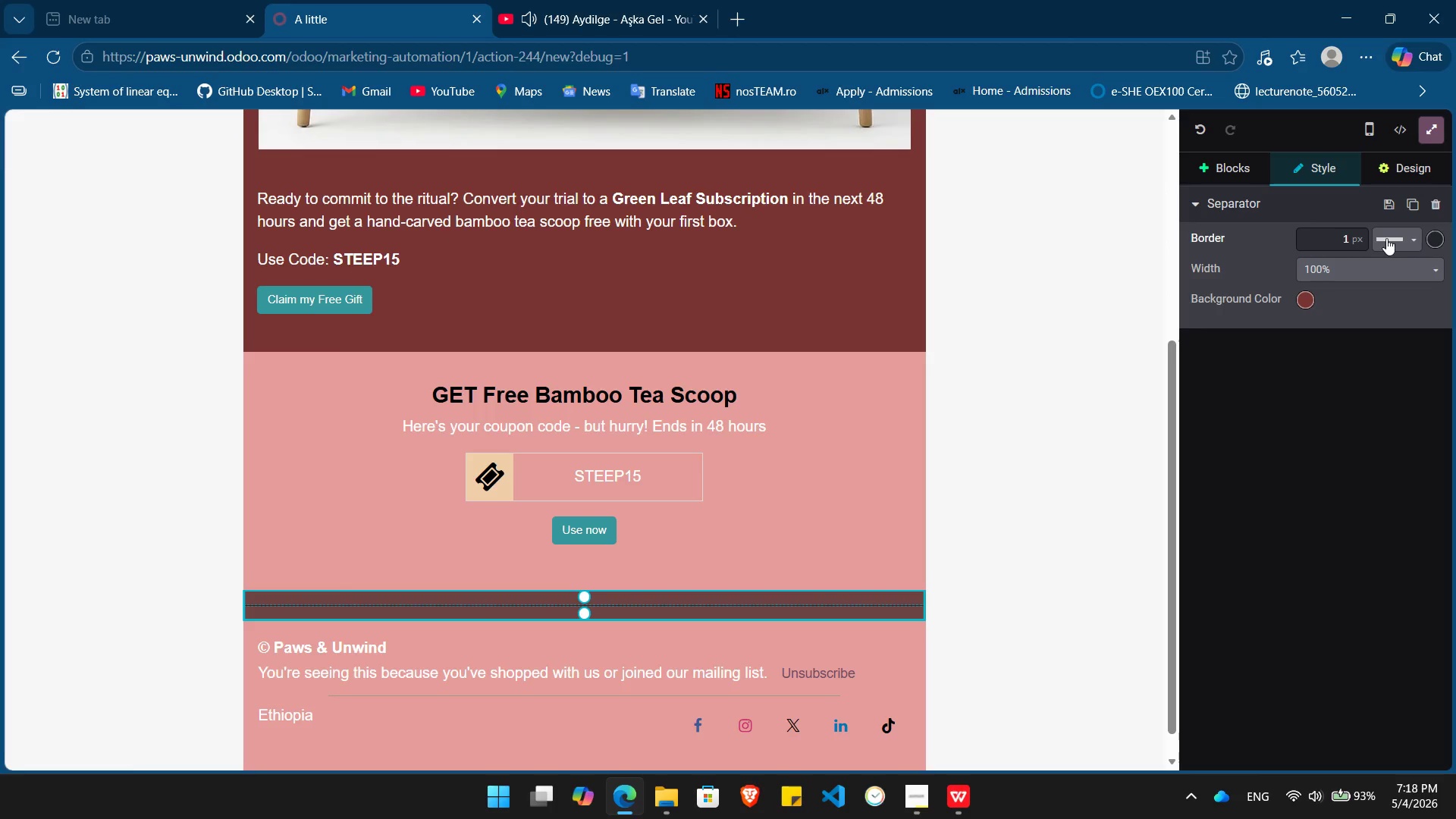 
left_click([1336, 238])
 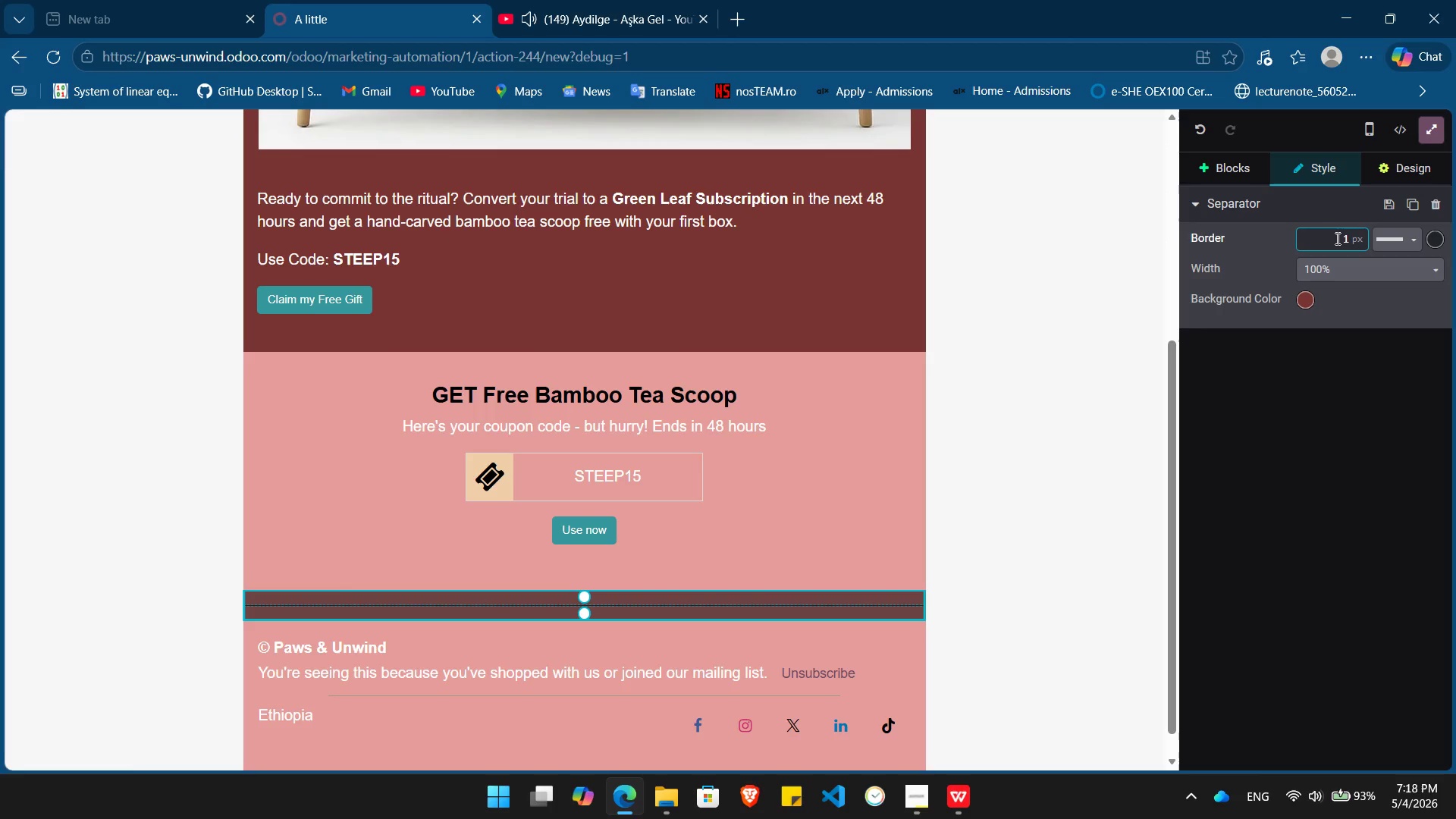 
key(Delete)
 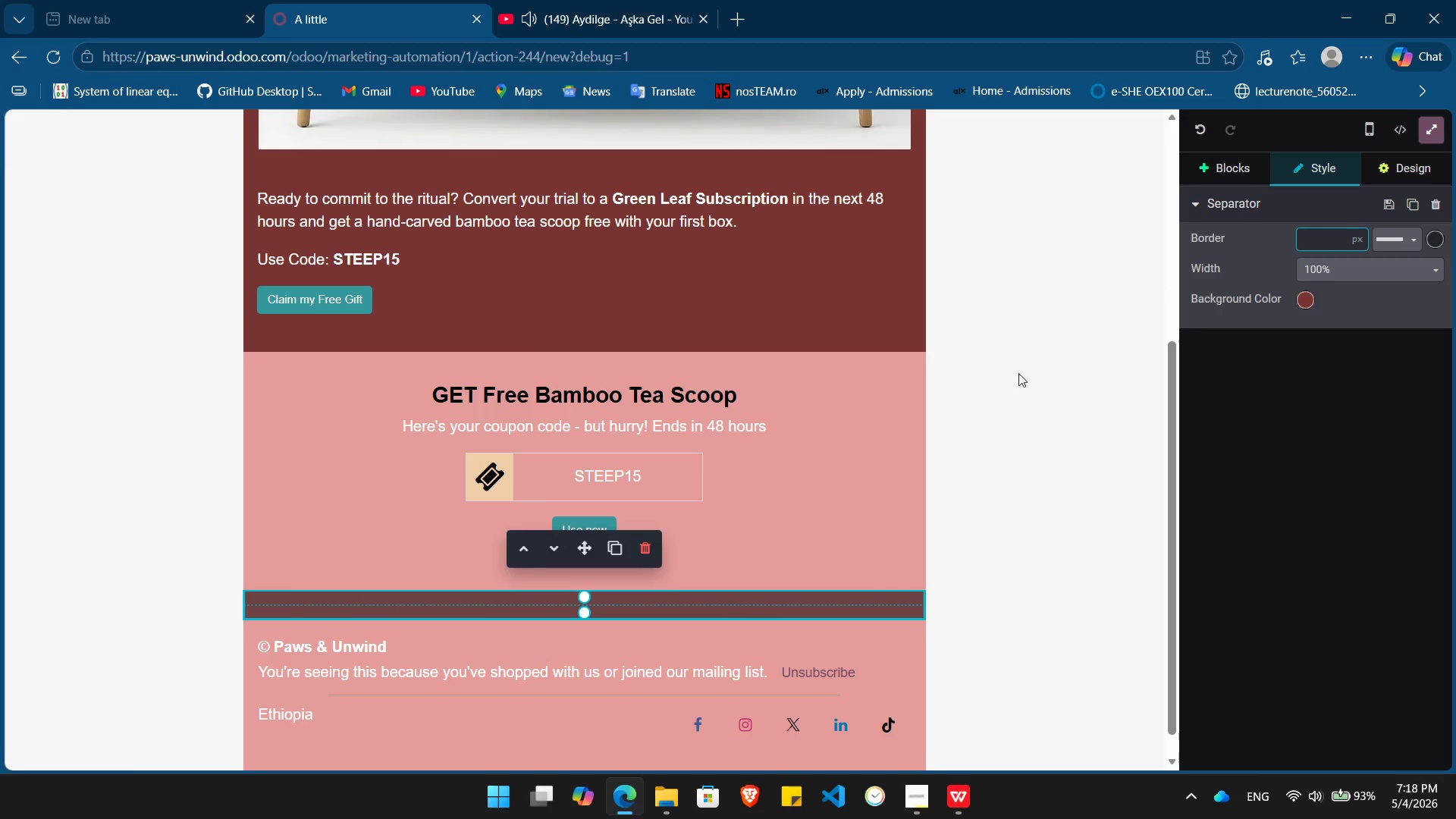 
left_click([1018, 373])
 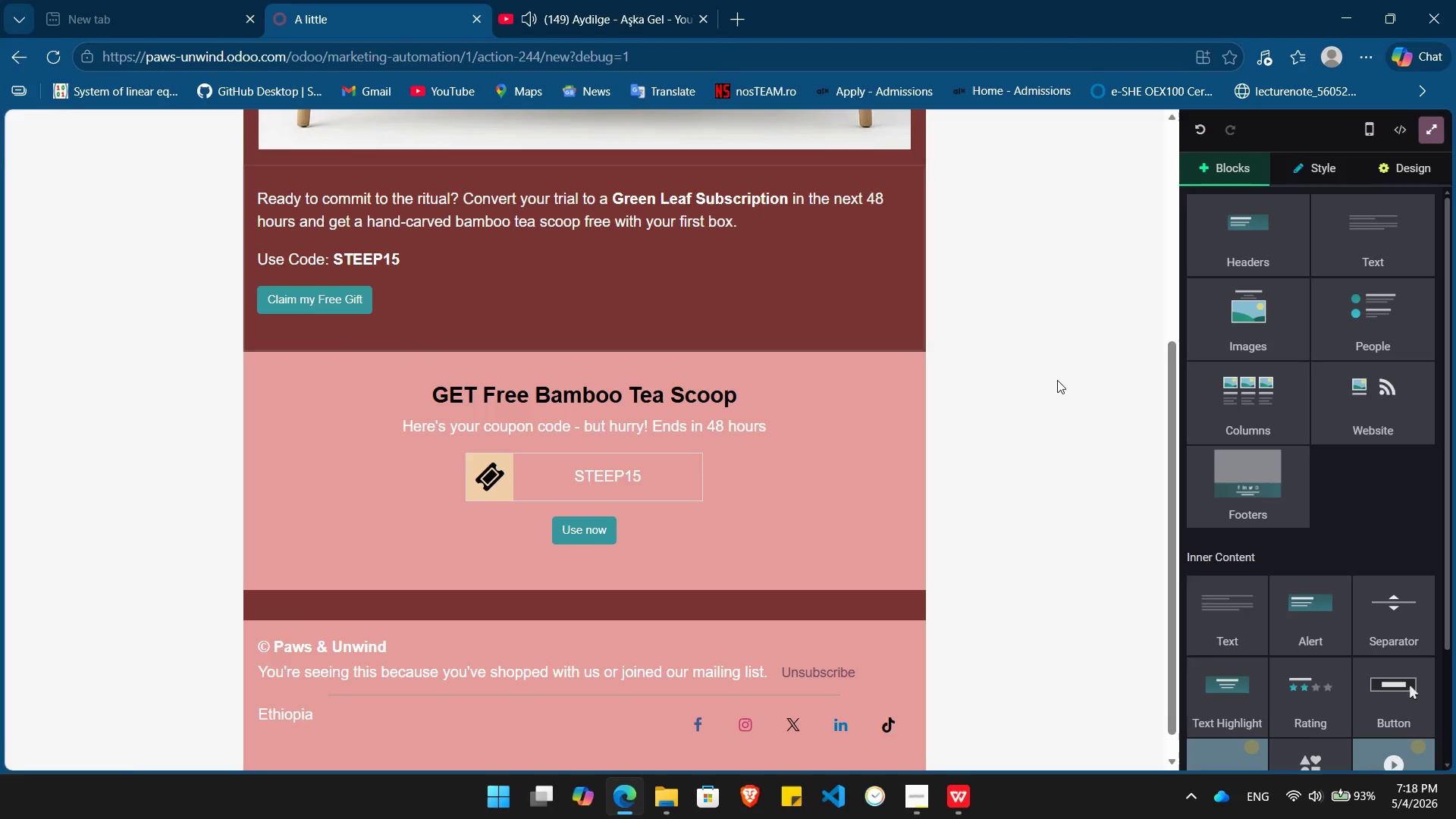 
wait(5.59)
 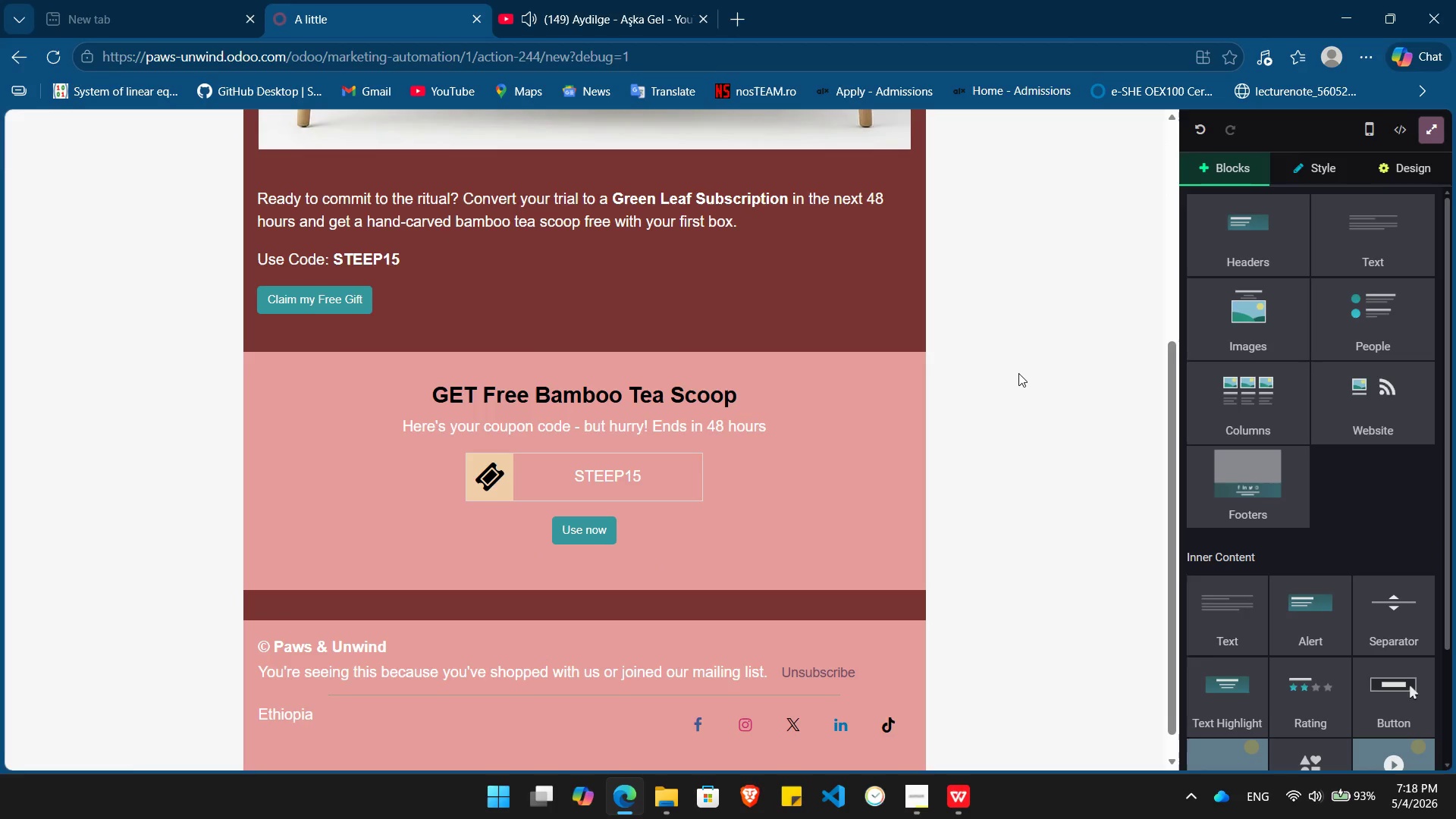 
left_click([1418, 173])
 